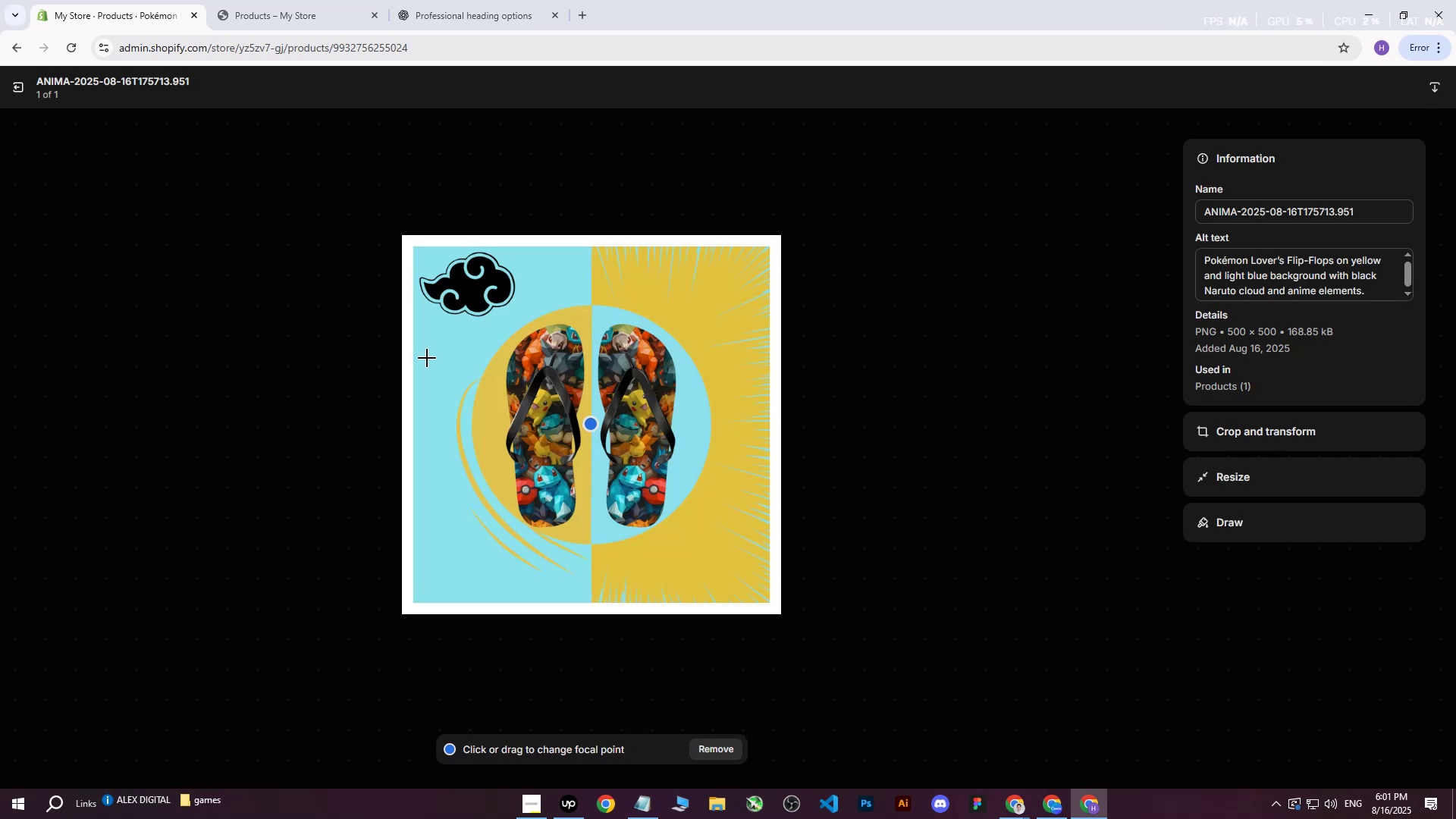 
wait(12.24)
 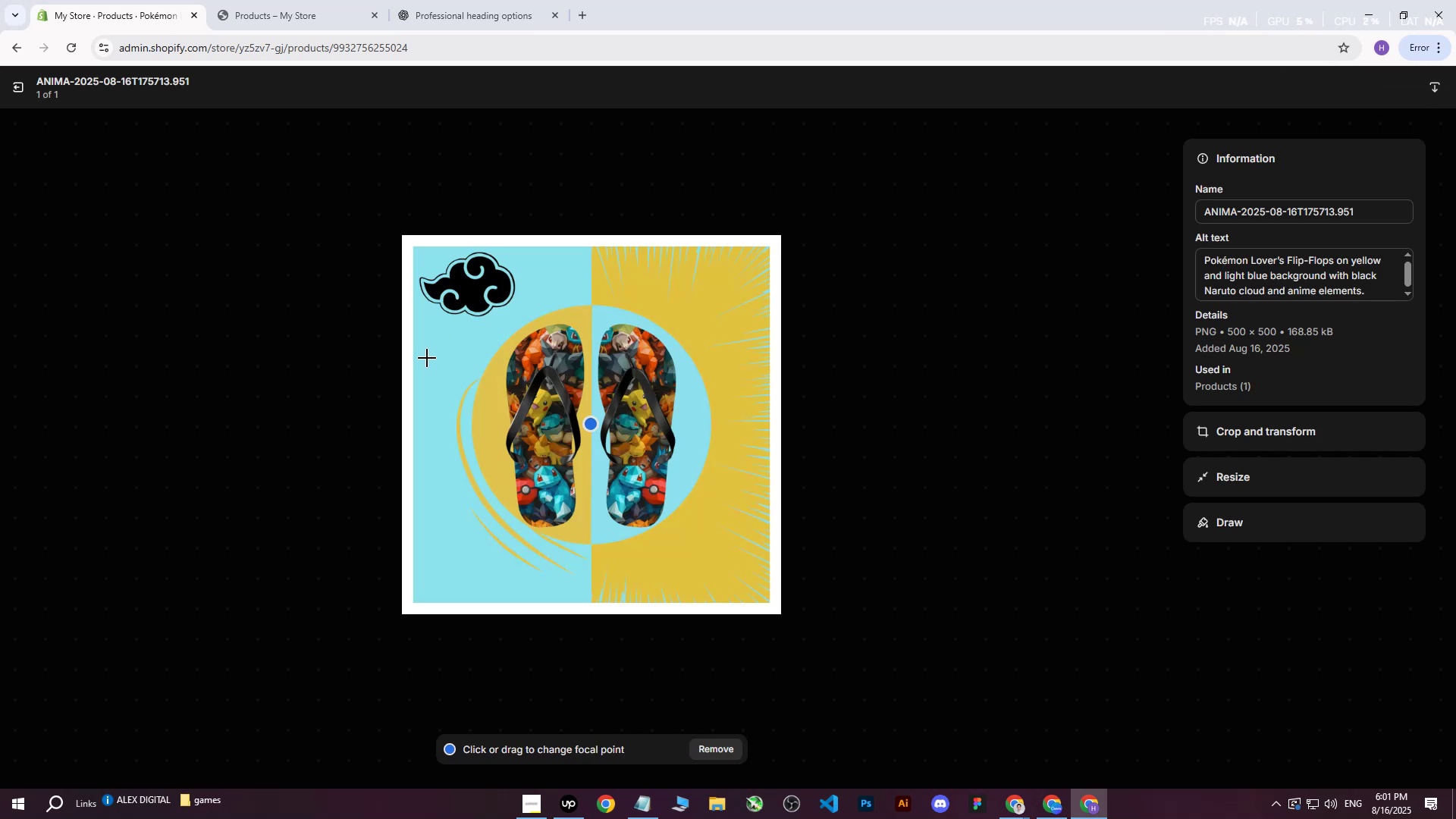 
left_click([16, 86])
 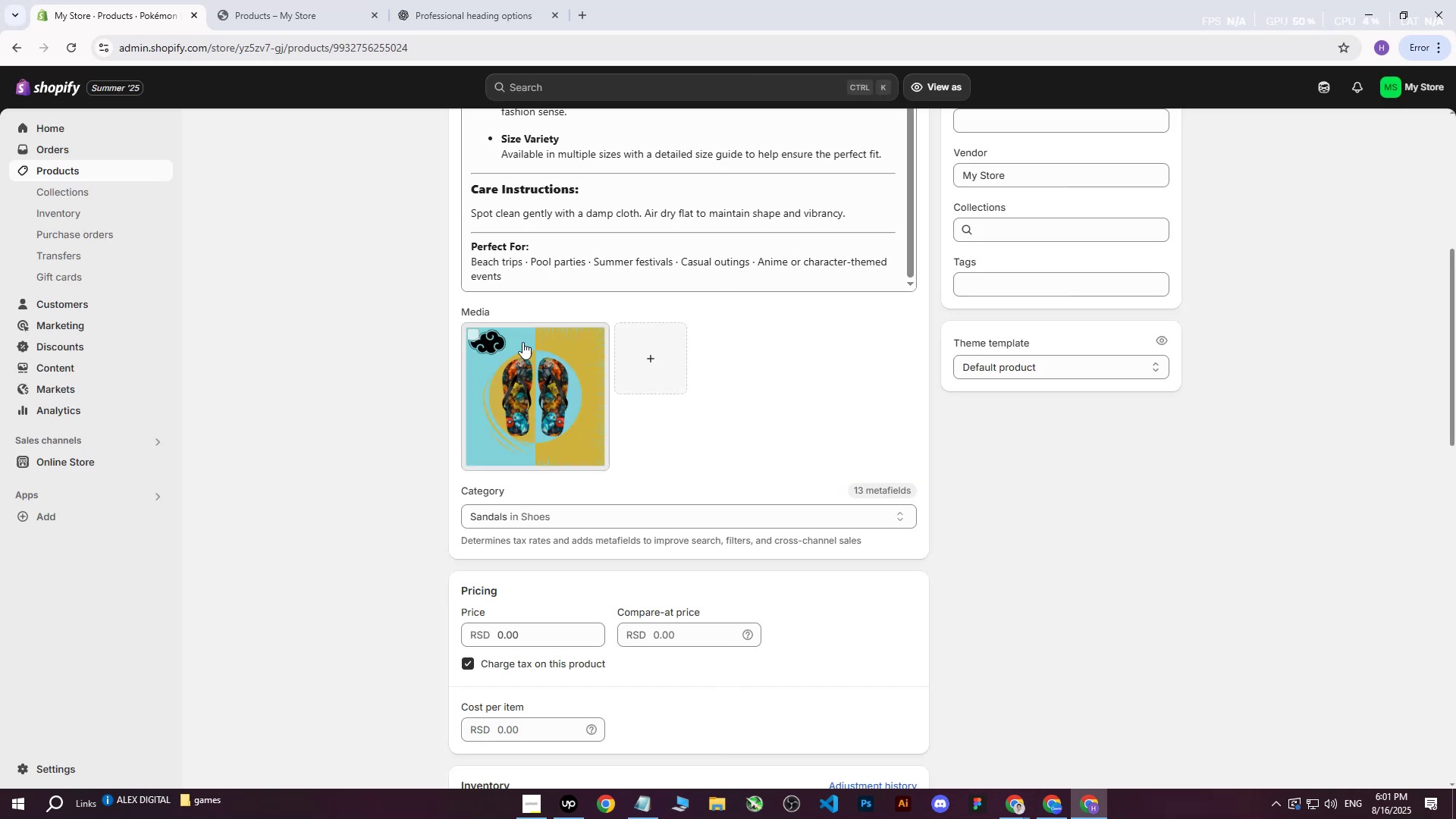 
scroll: coordinate [279, 400], scroll_direction: none, amount: 0.0
 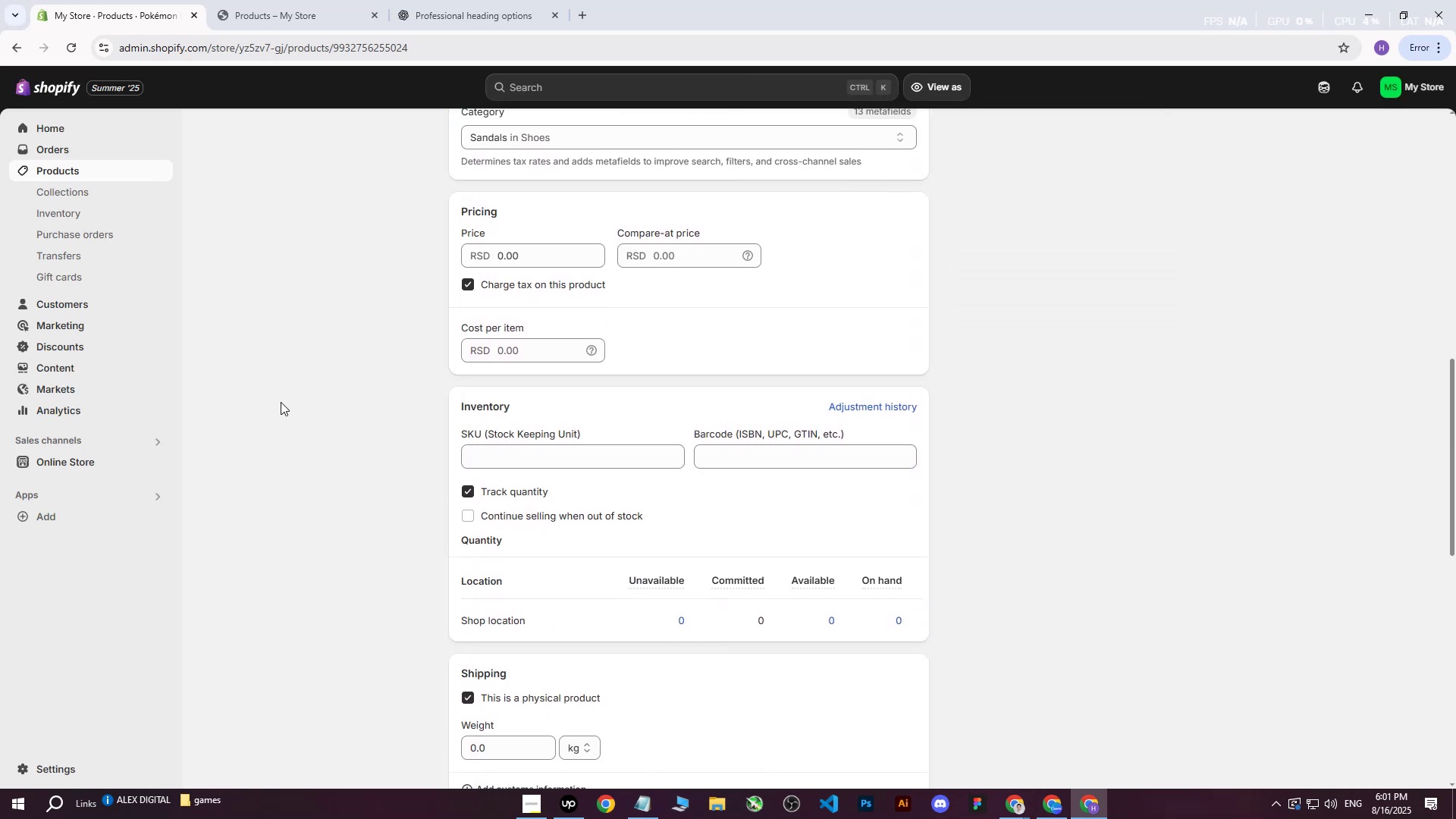 
scroll: coordinate [417, 432], scroll_direction: up, amount: 1.0
 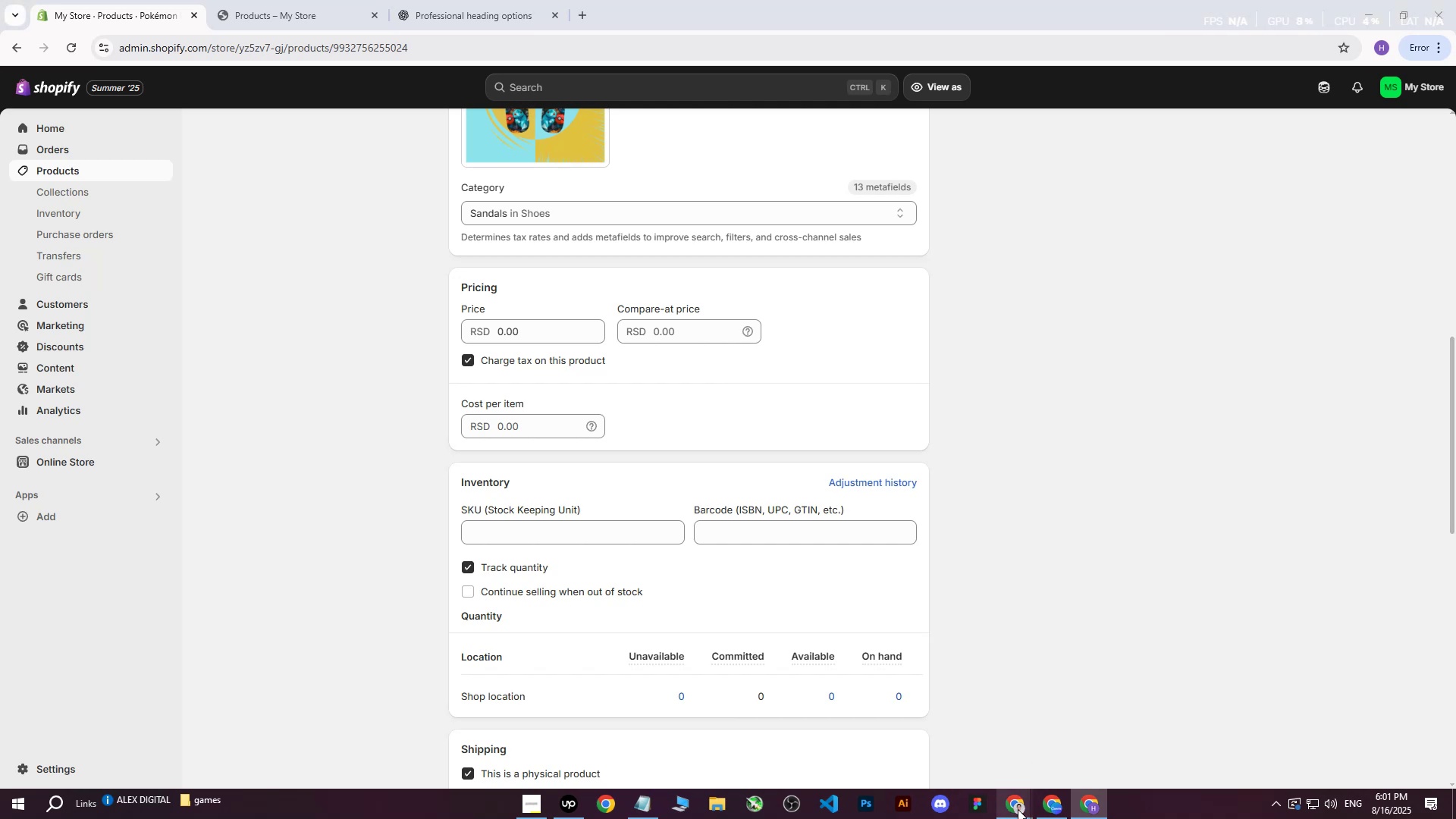 
double_click([957, 739])
 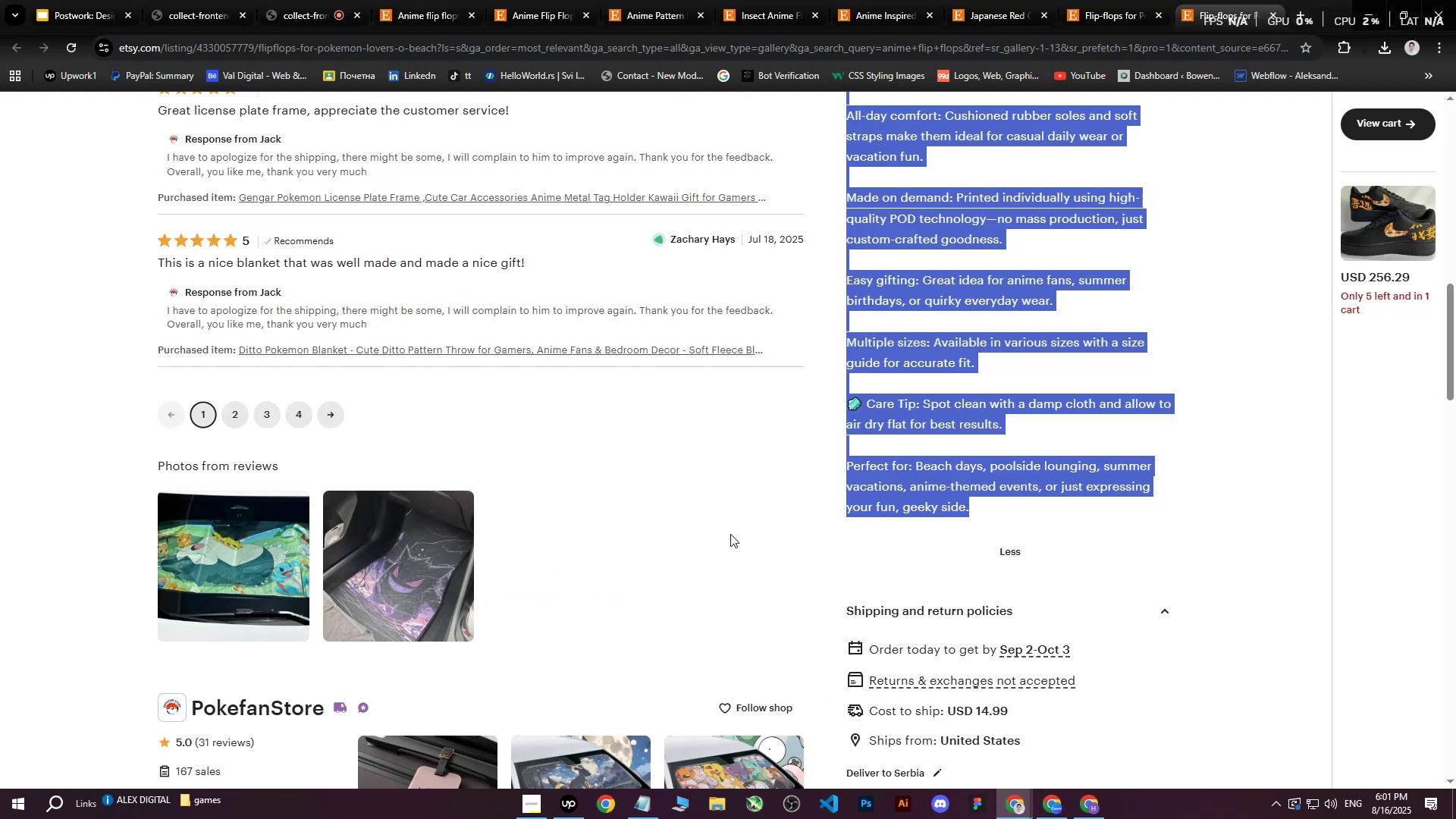 
wait(8.71)
 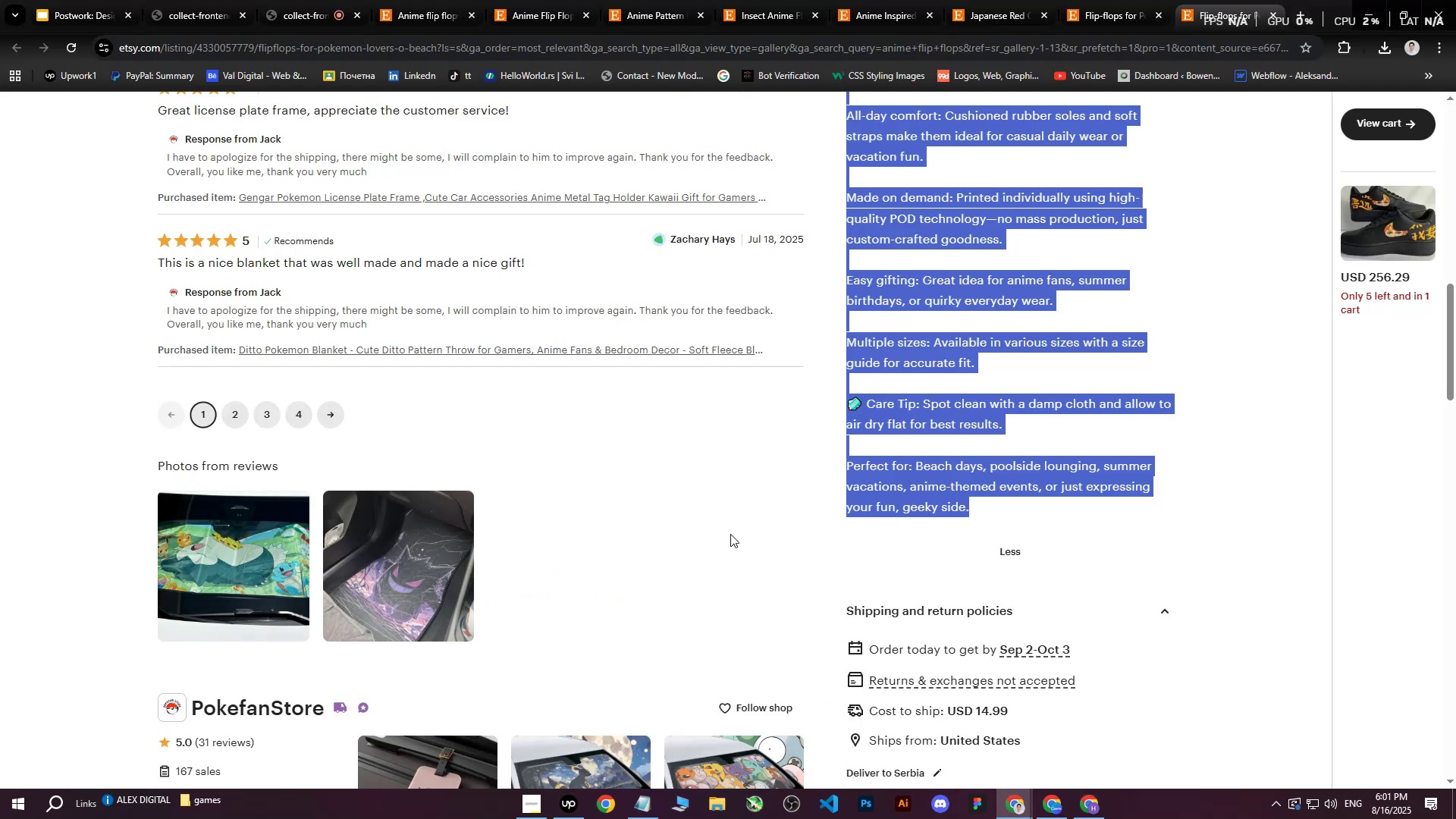 
left_click([956, 491])
 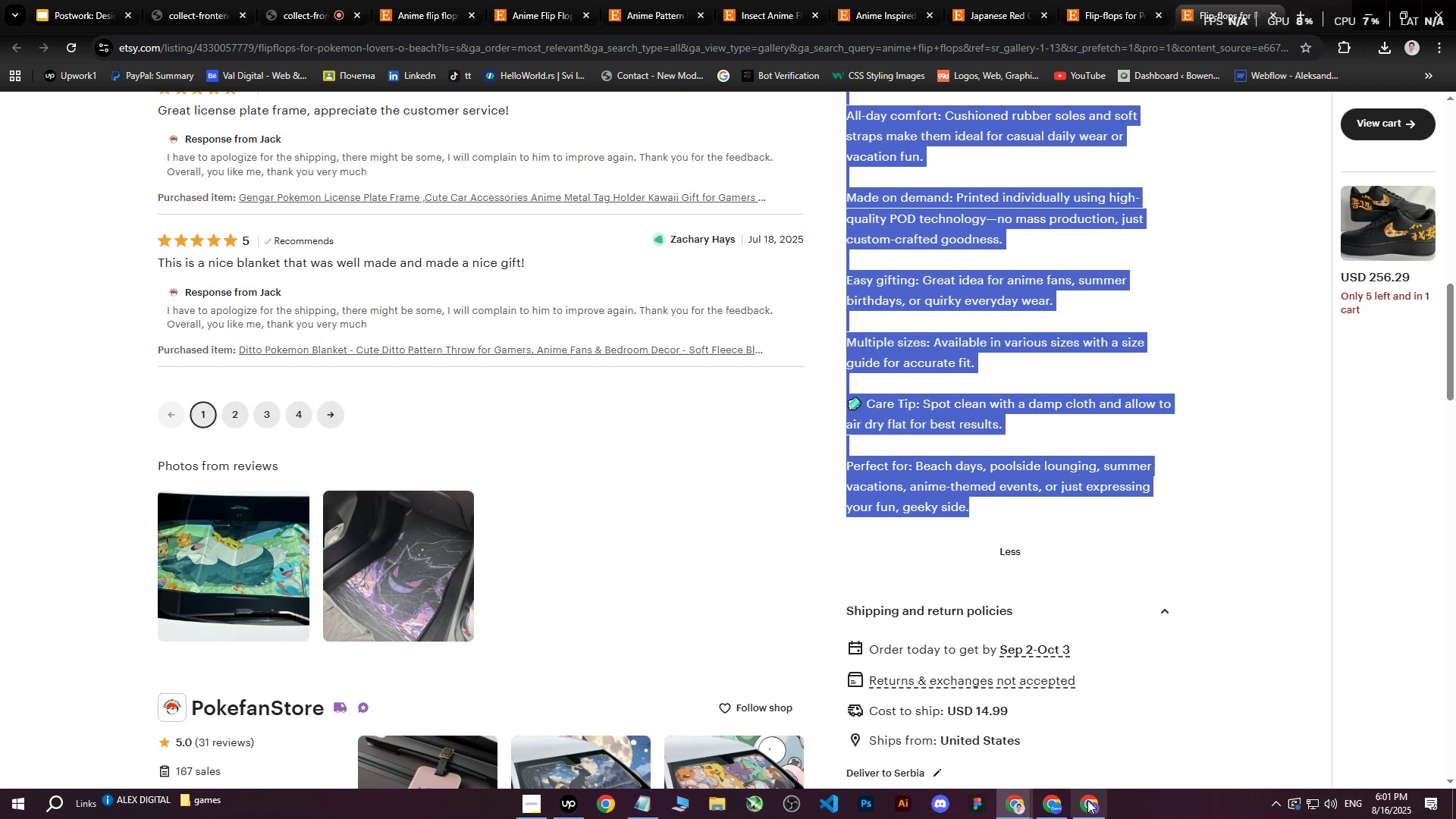 
left_click([1087, 802])
 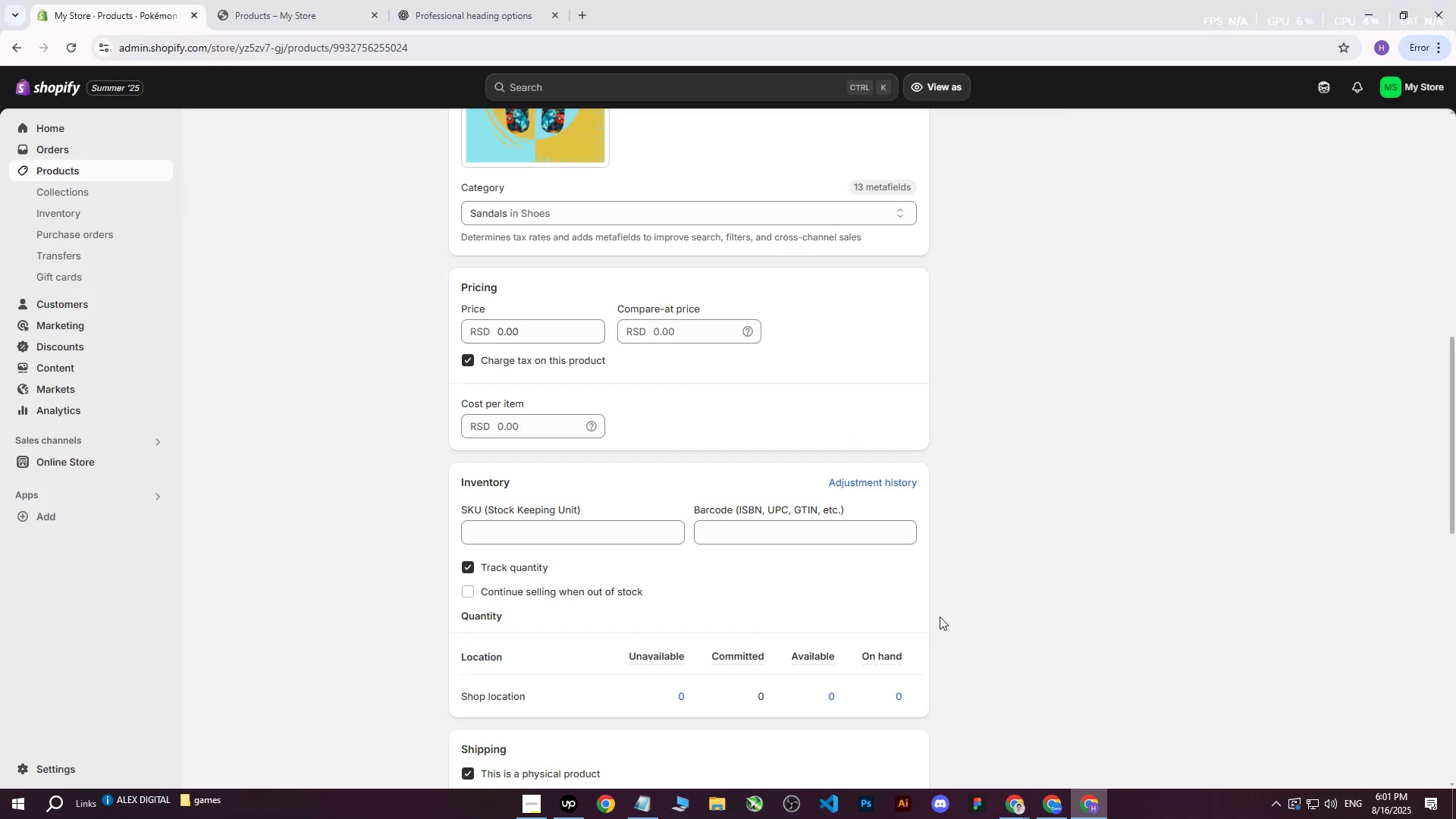 
scroll: coordinate [651, 366], scroll_direction: up, amount: 4.0
 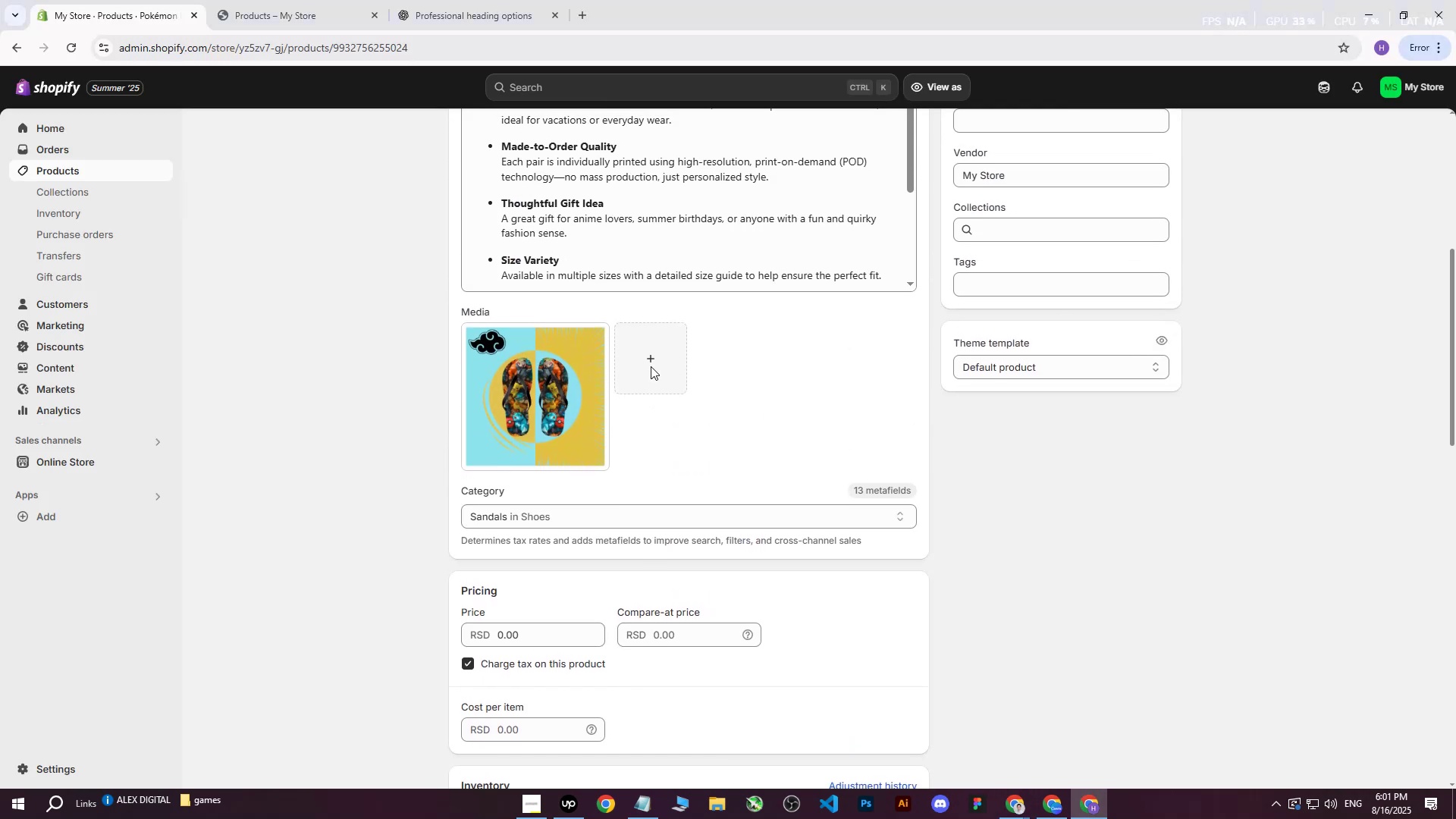 
scroll: coordinate [651, 366], scroll_direction: down, amount: 3.0
 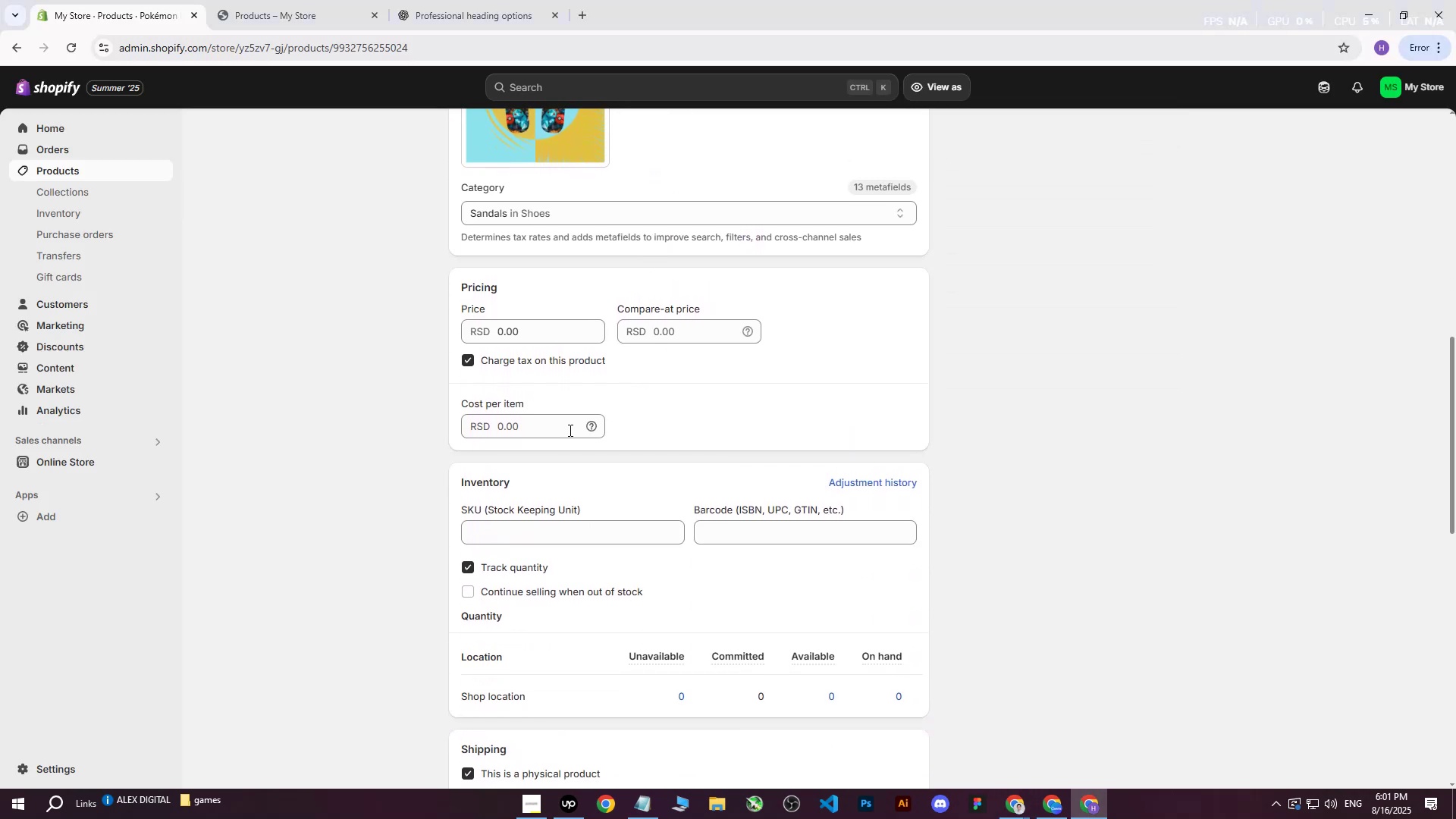 
left_click([375, 424])
 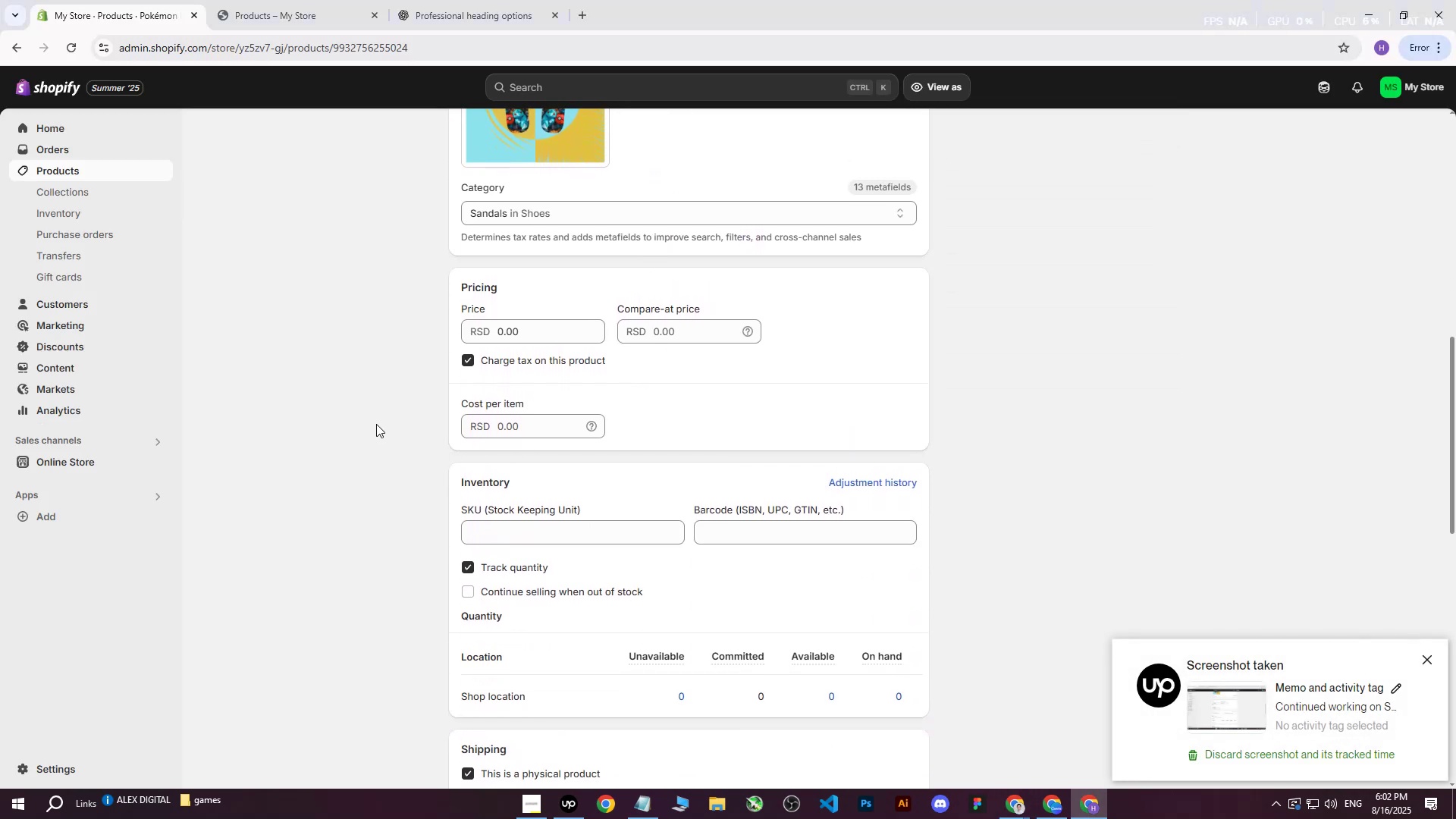 
scroll: coordinate [626, 416], scroll_direction: up, amount: 1.0
 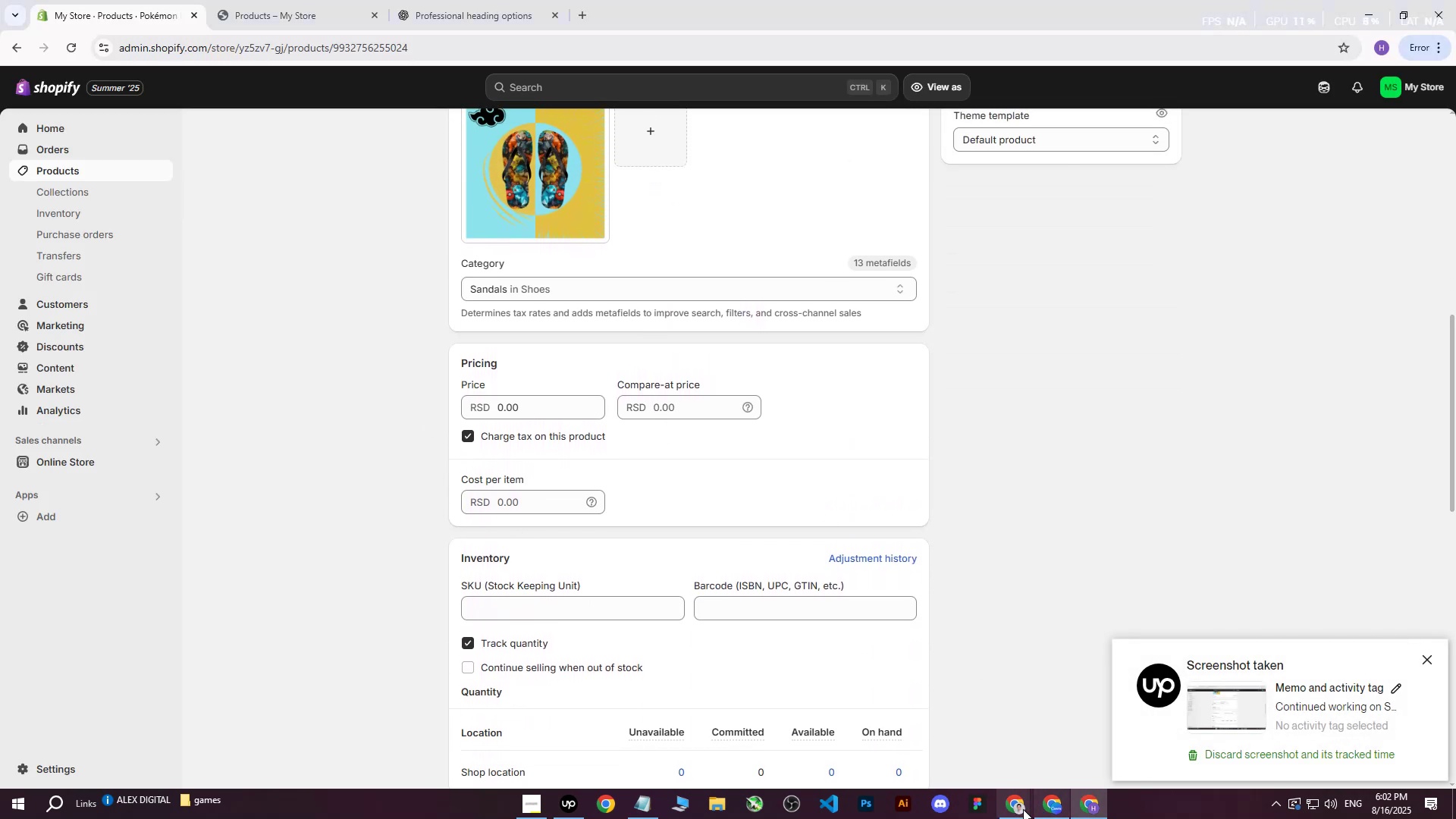 
double_click([968, 759])
 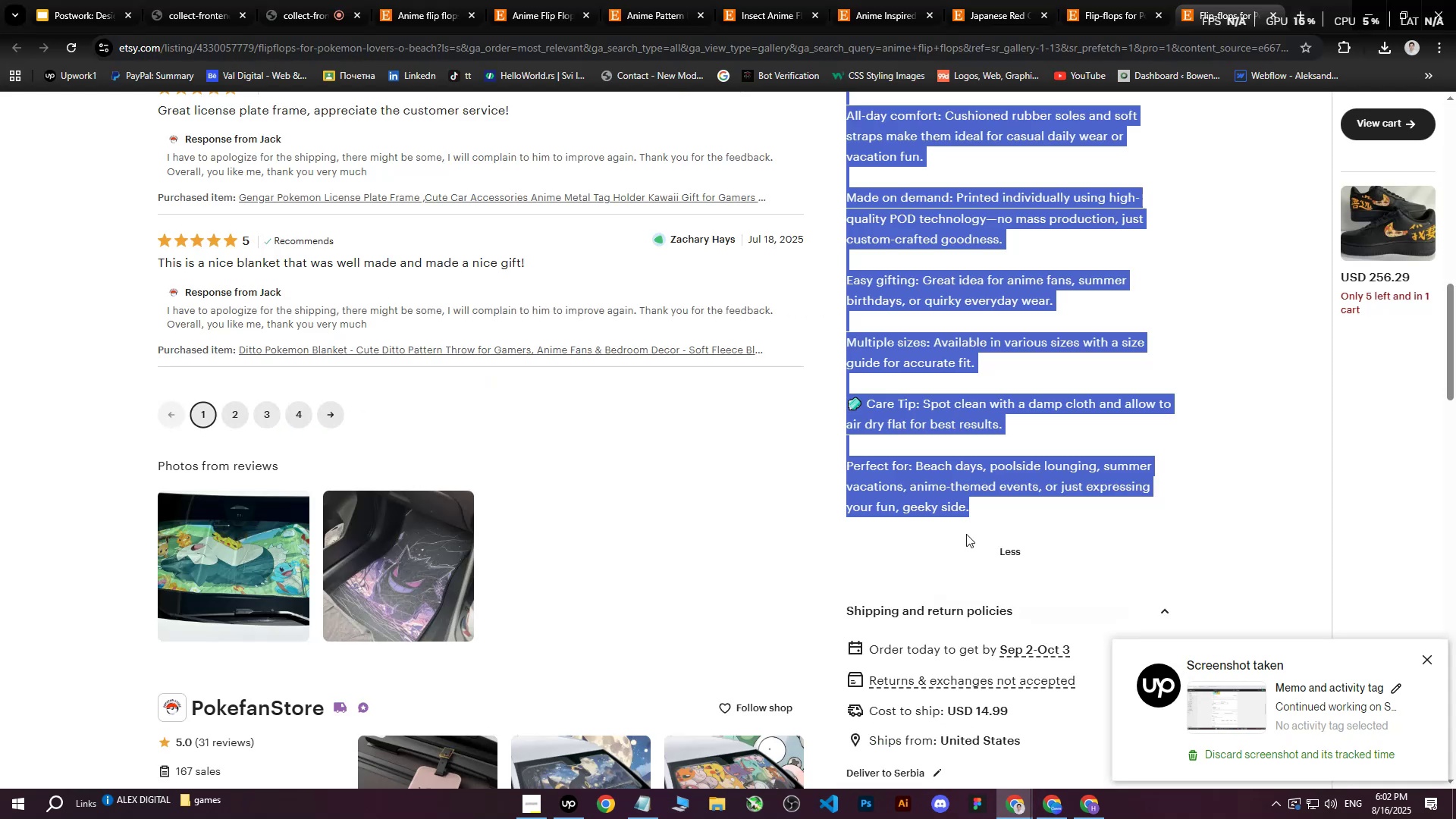 
scroll: coordinate [1174, 414], scroll_direction: up, amount: 17.0
 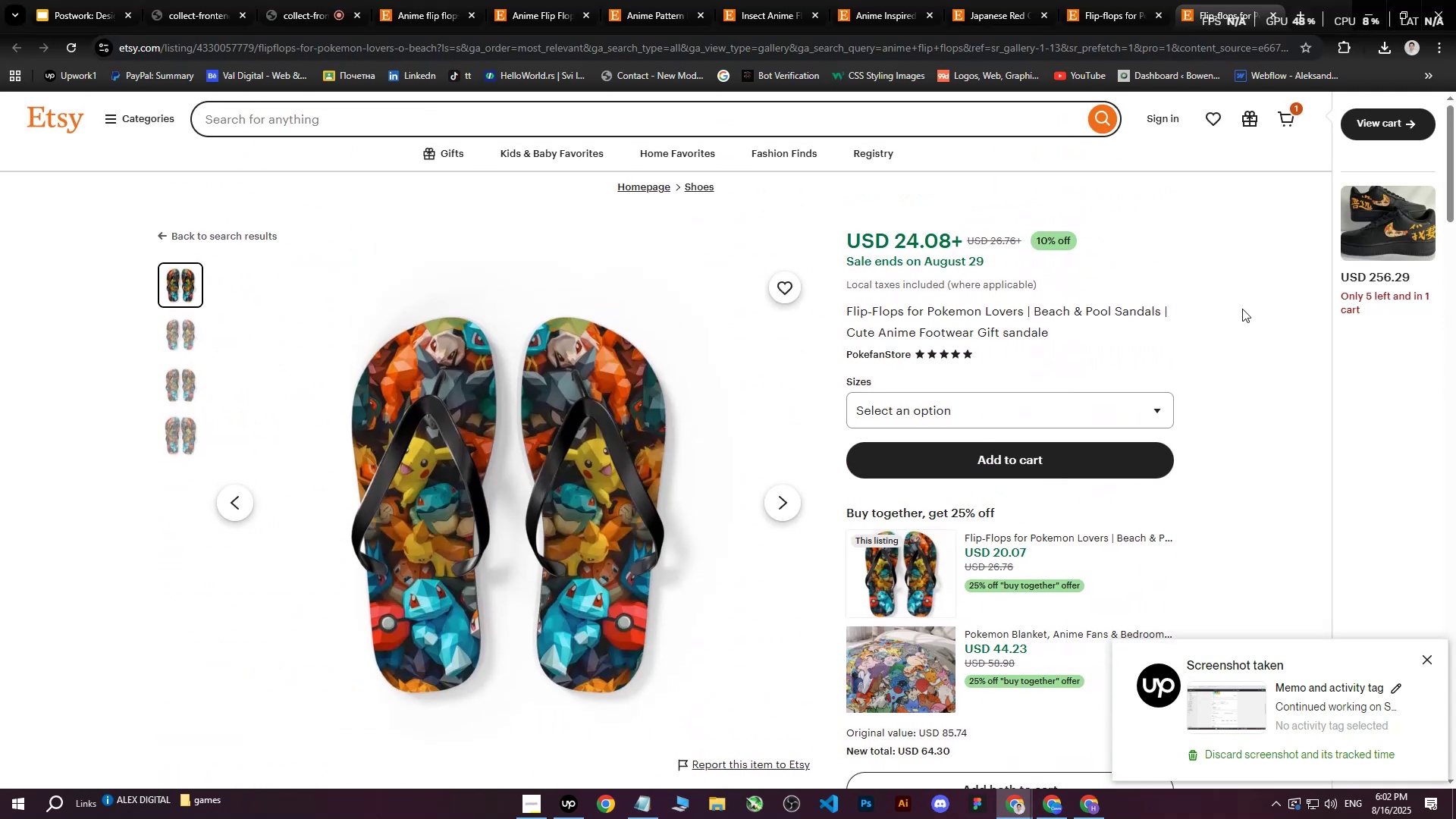 
left_click([1242, 308])
 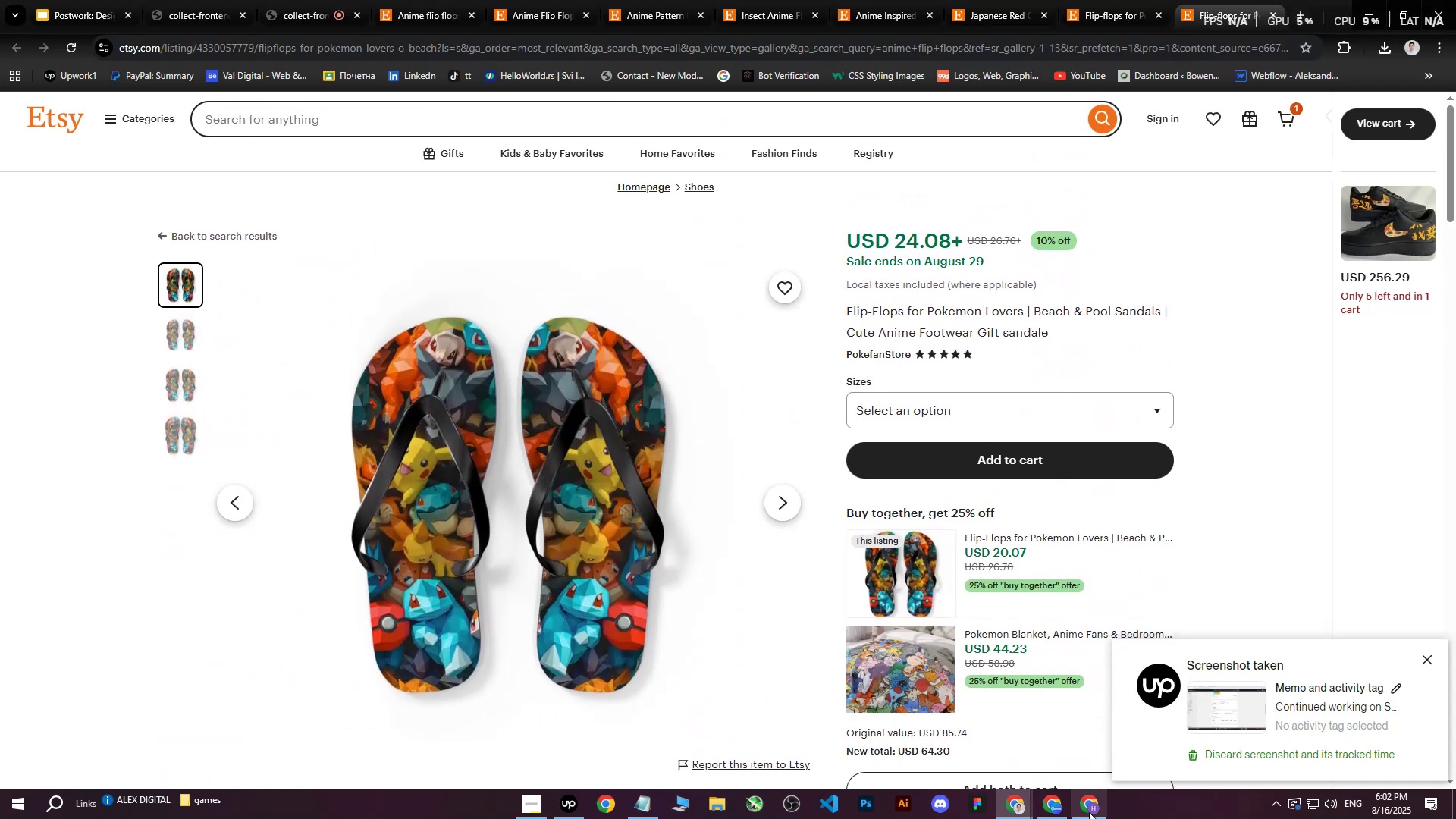 
left_click([1090, 818])
 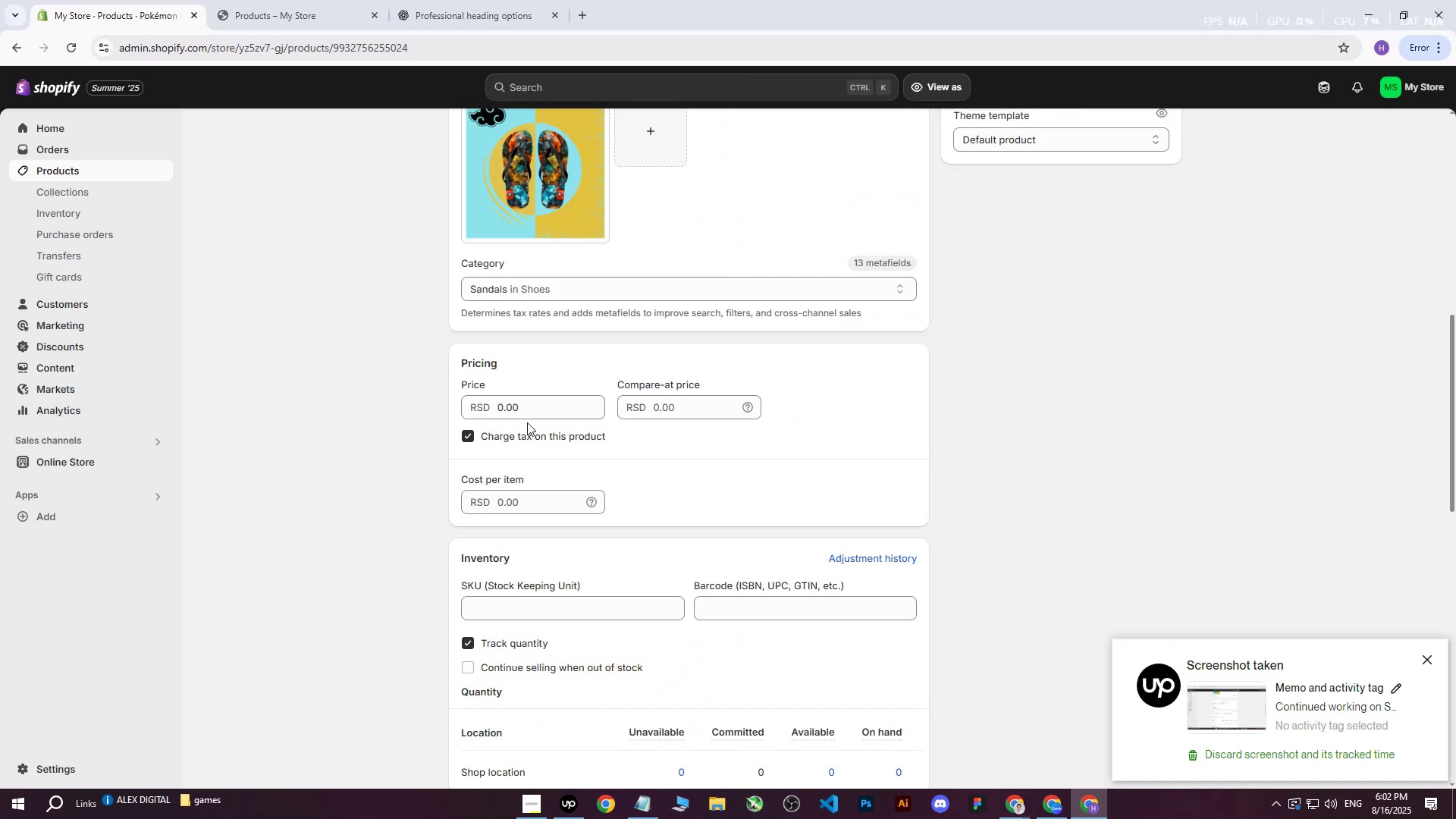 
left_click([516, 410])
 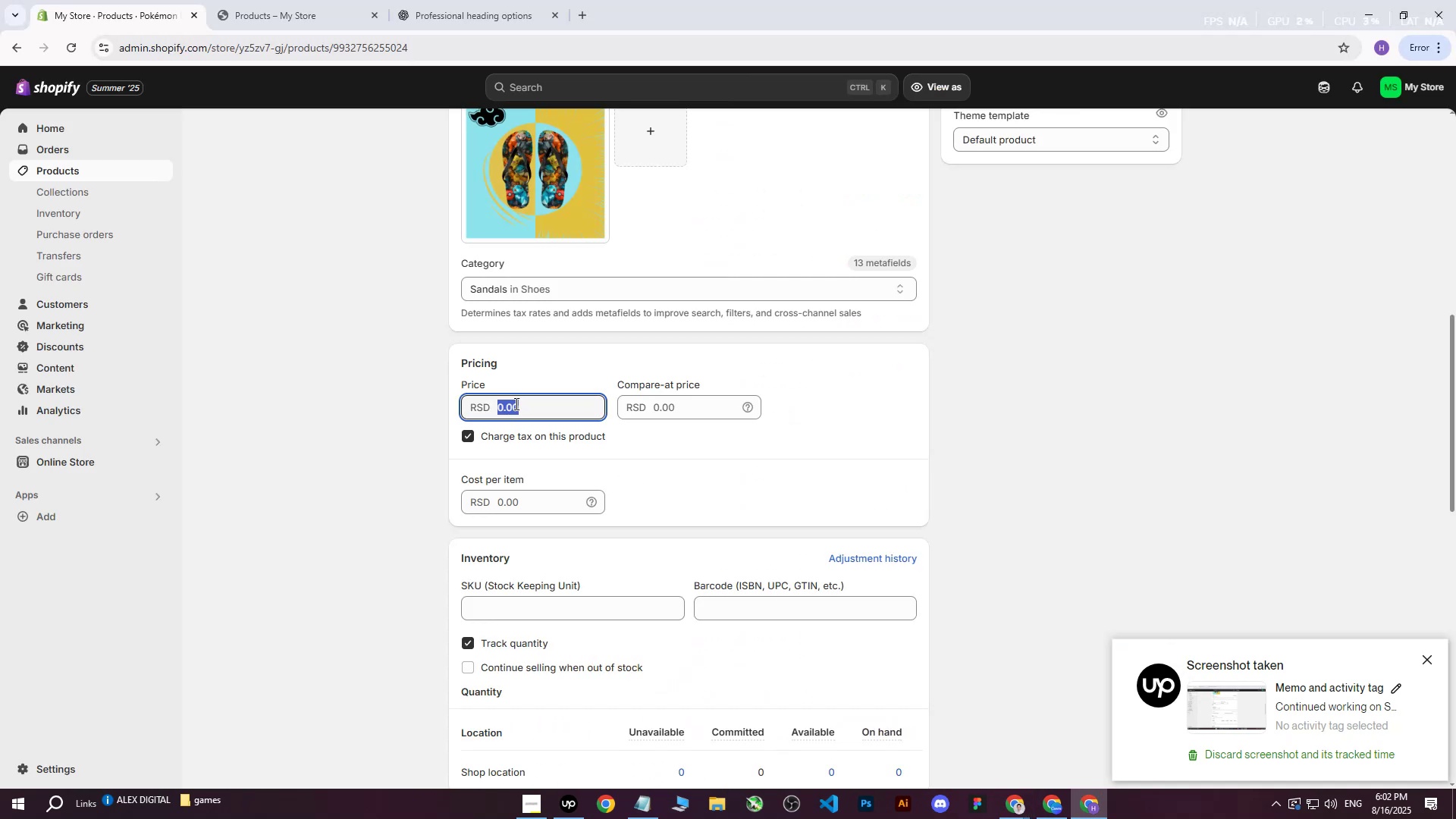 
type(3000554455555)
 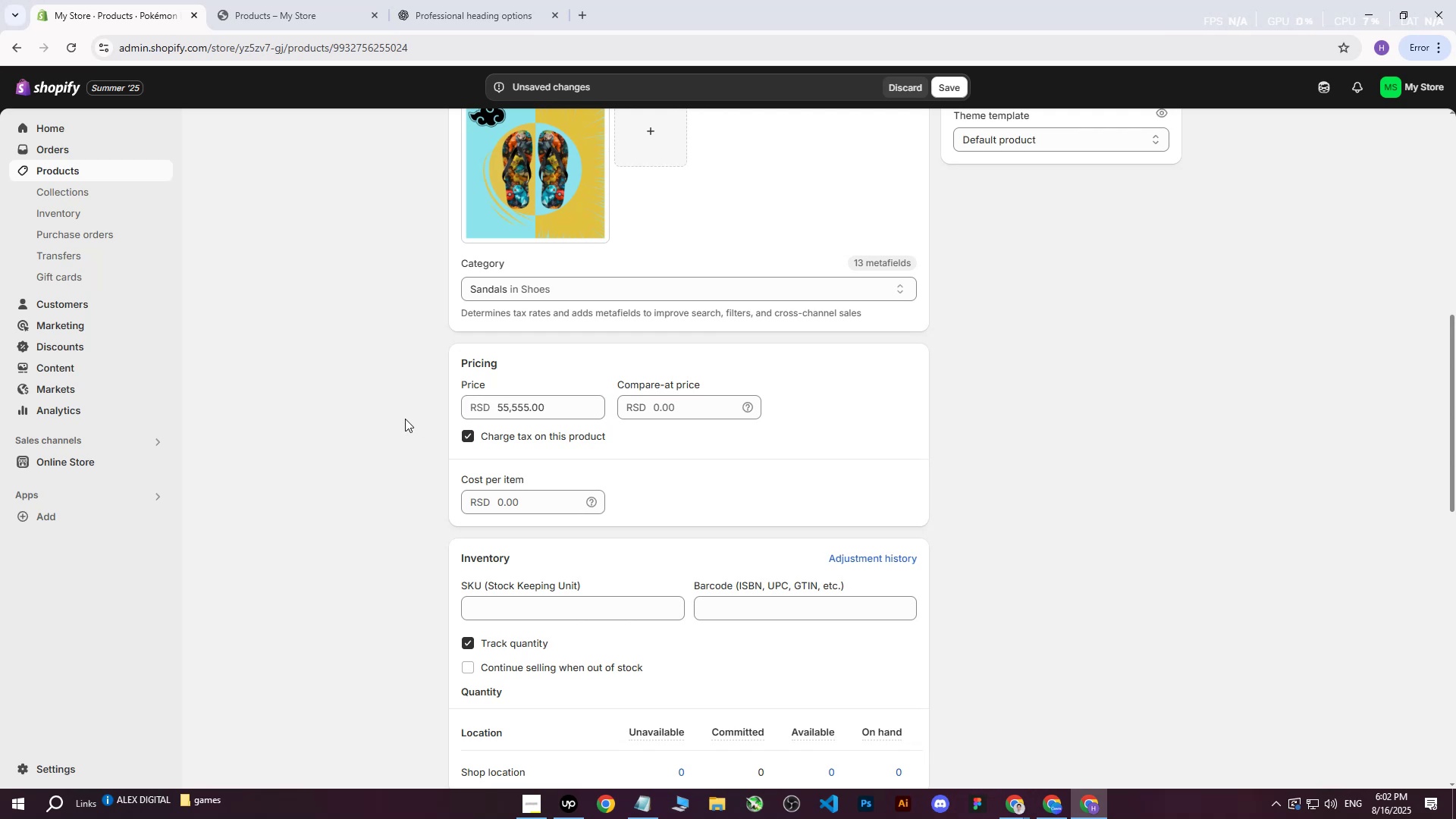 
left_click_drag(start_coordinate=[532, 406], to_coordinate=[486, 409])
 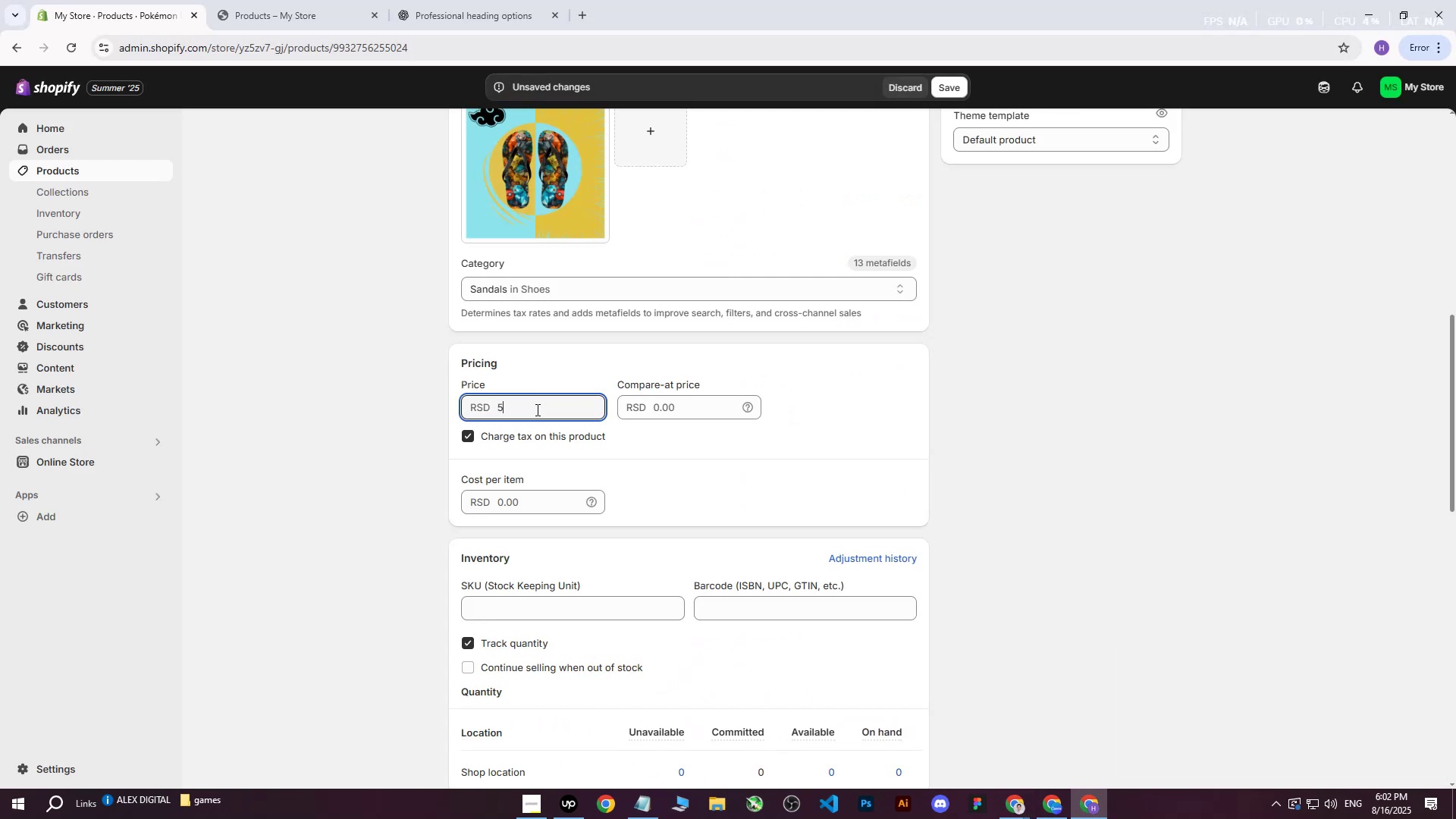 
left_click_drag(start_coordinate=[539, 406], to_coordinate=[497, 409])
 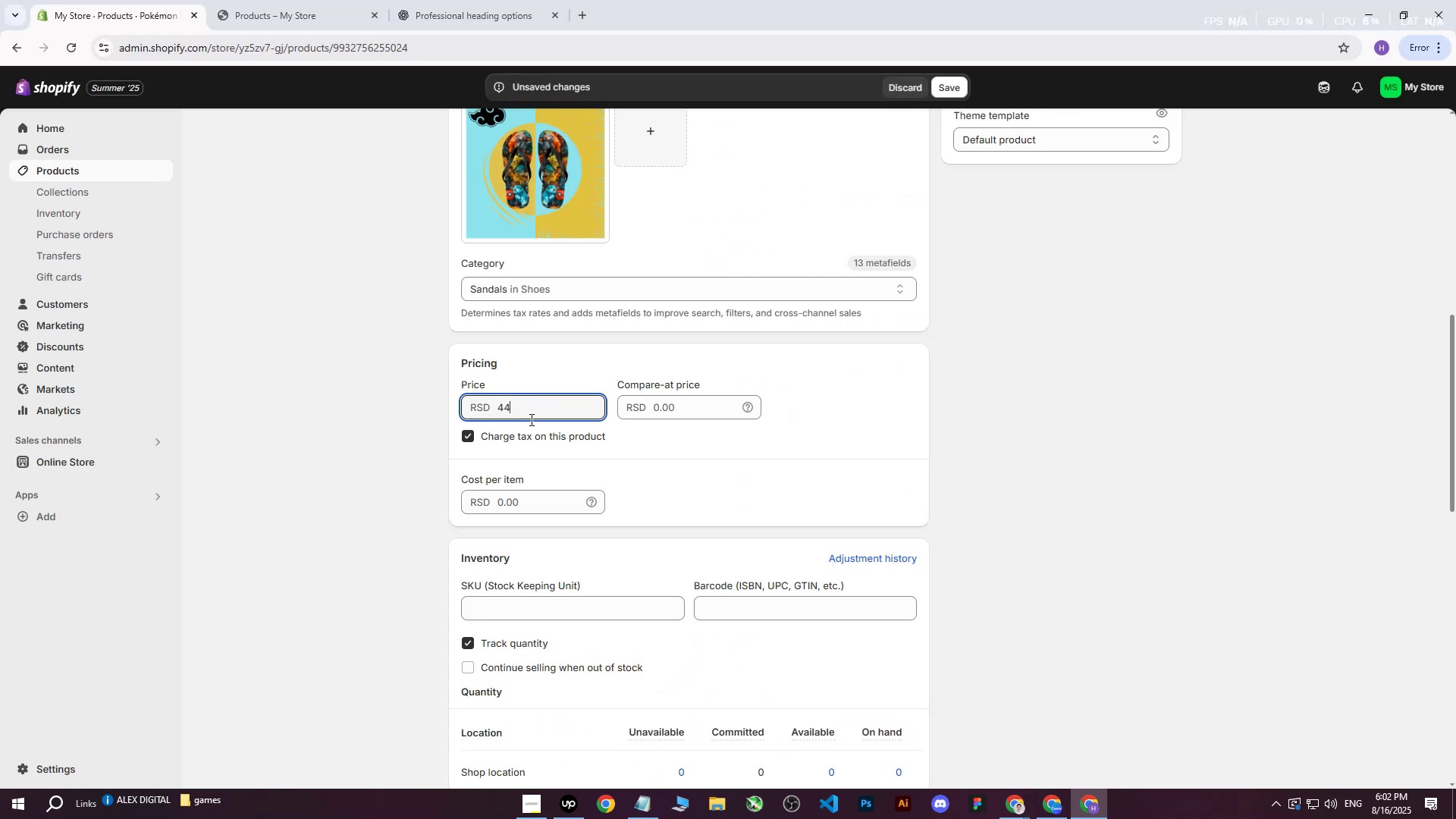 
left_click_drag(start_coordinate=[532, 413], to_coordinate=[492, 411])
 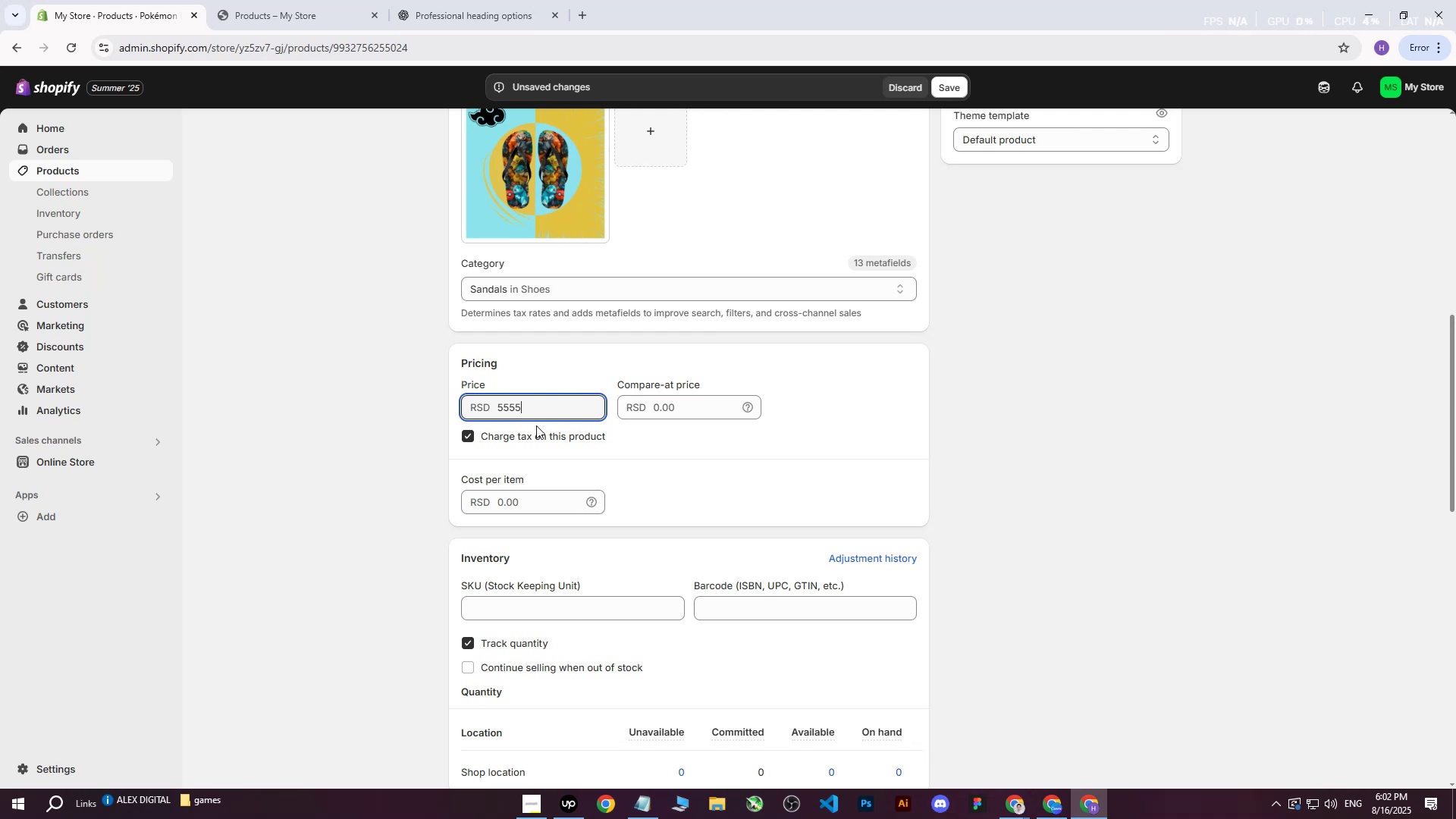 
left_click([405, 419])
 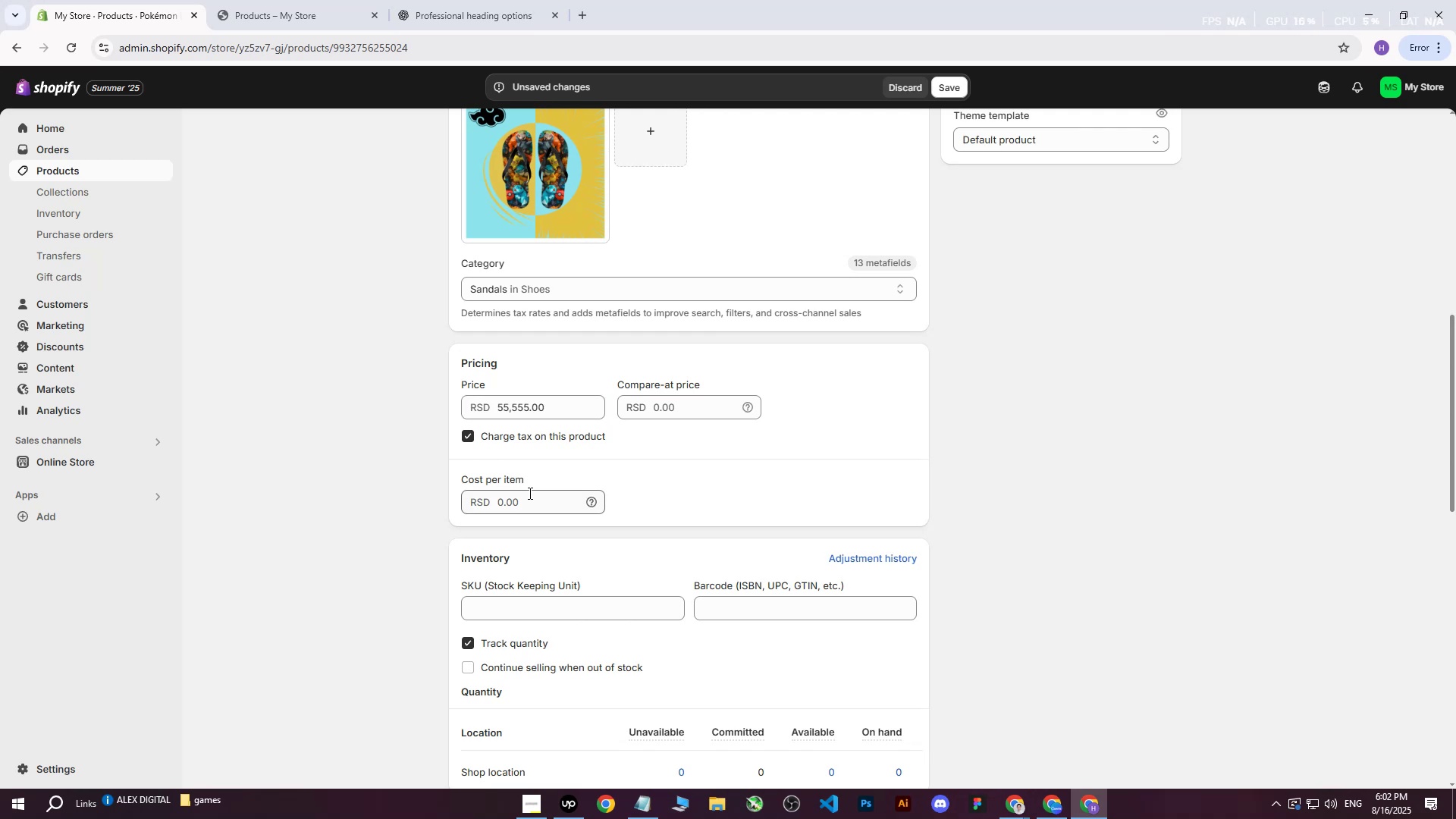 
left_click([528, 493])
 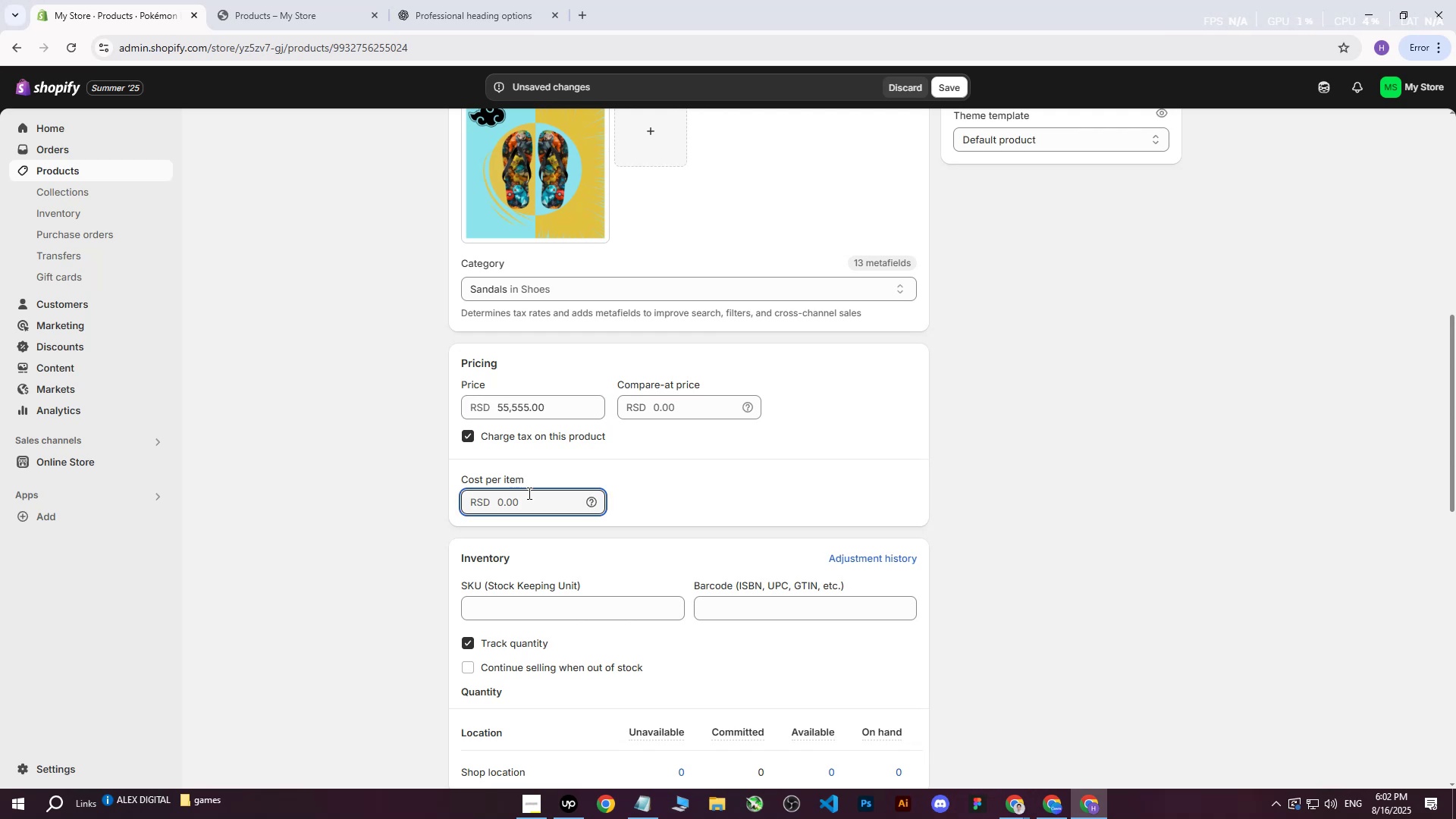 
type(33333)
 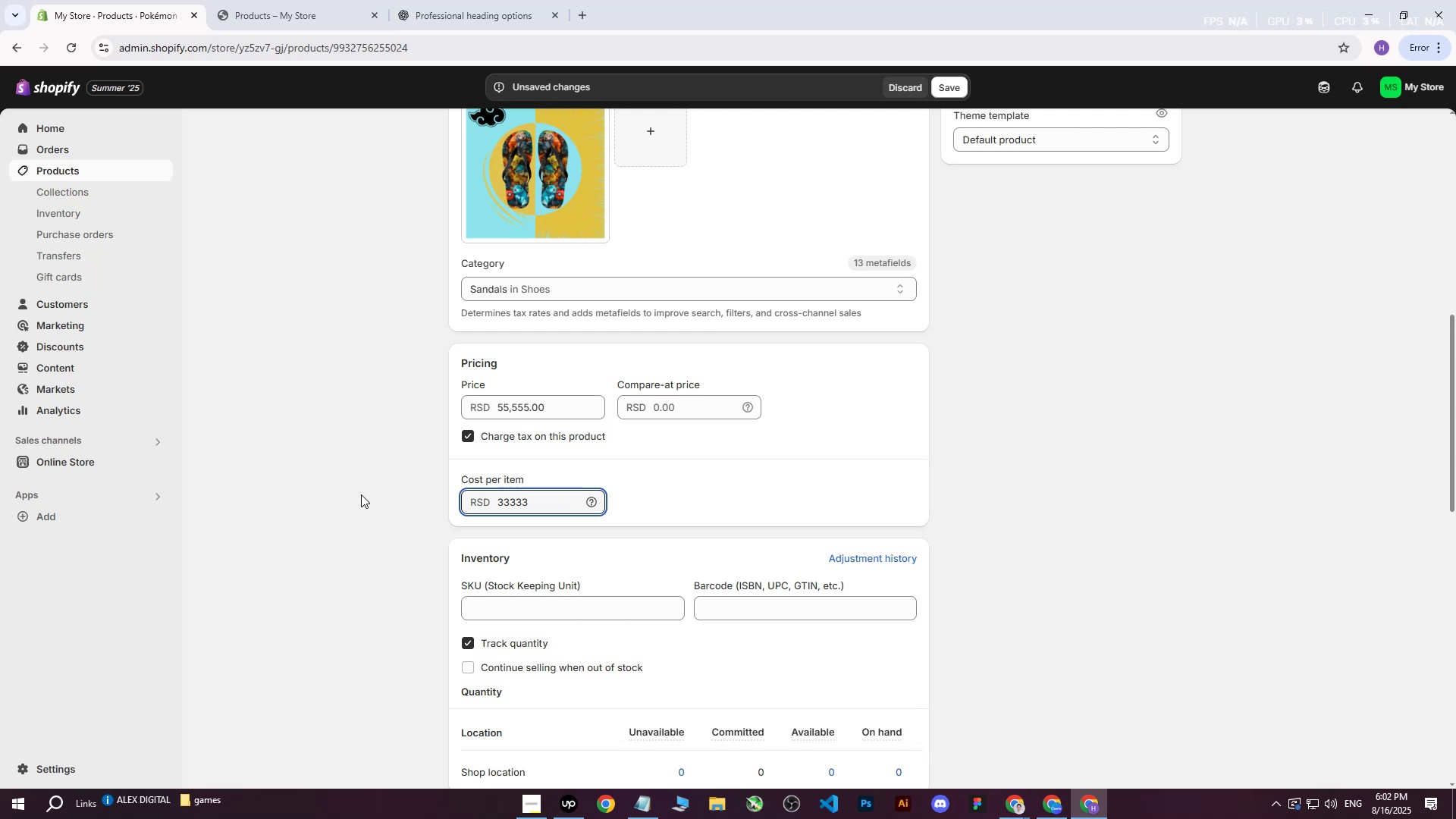 
left_click([348, 482])
 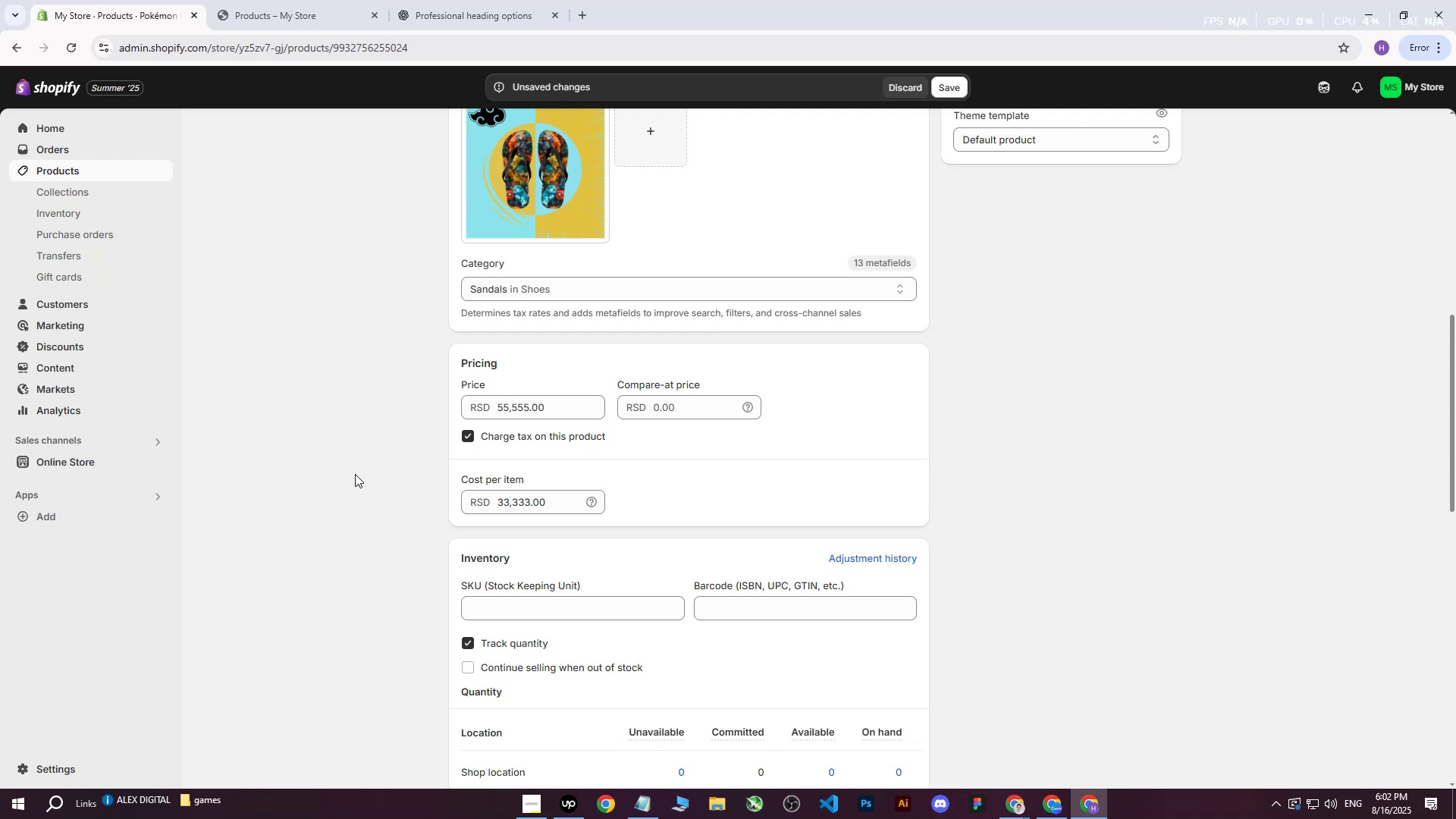 
wait(8.35)
 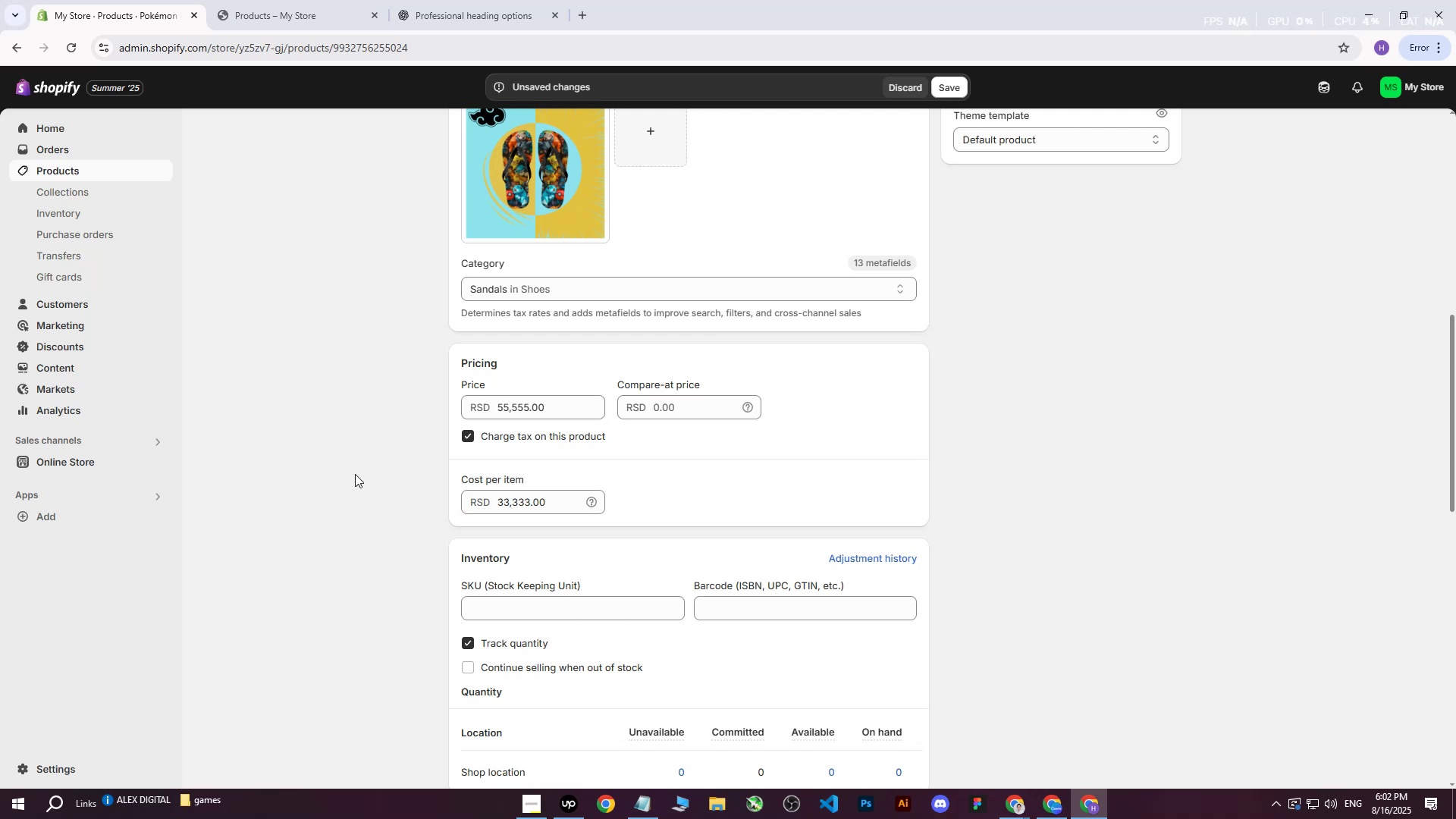 
scroll: coordinate [366, 473], scroll_direction: down, amount: 2.0
 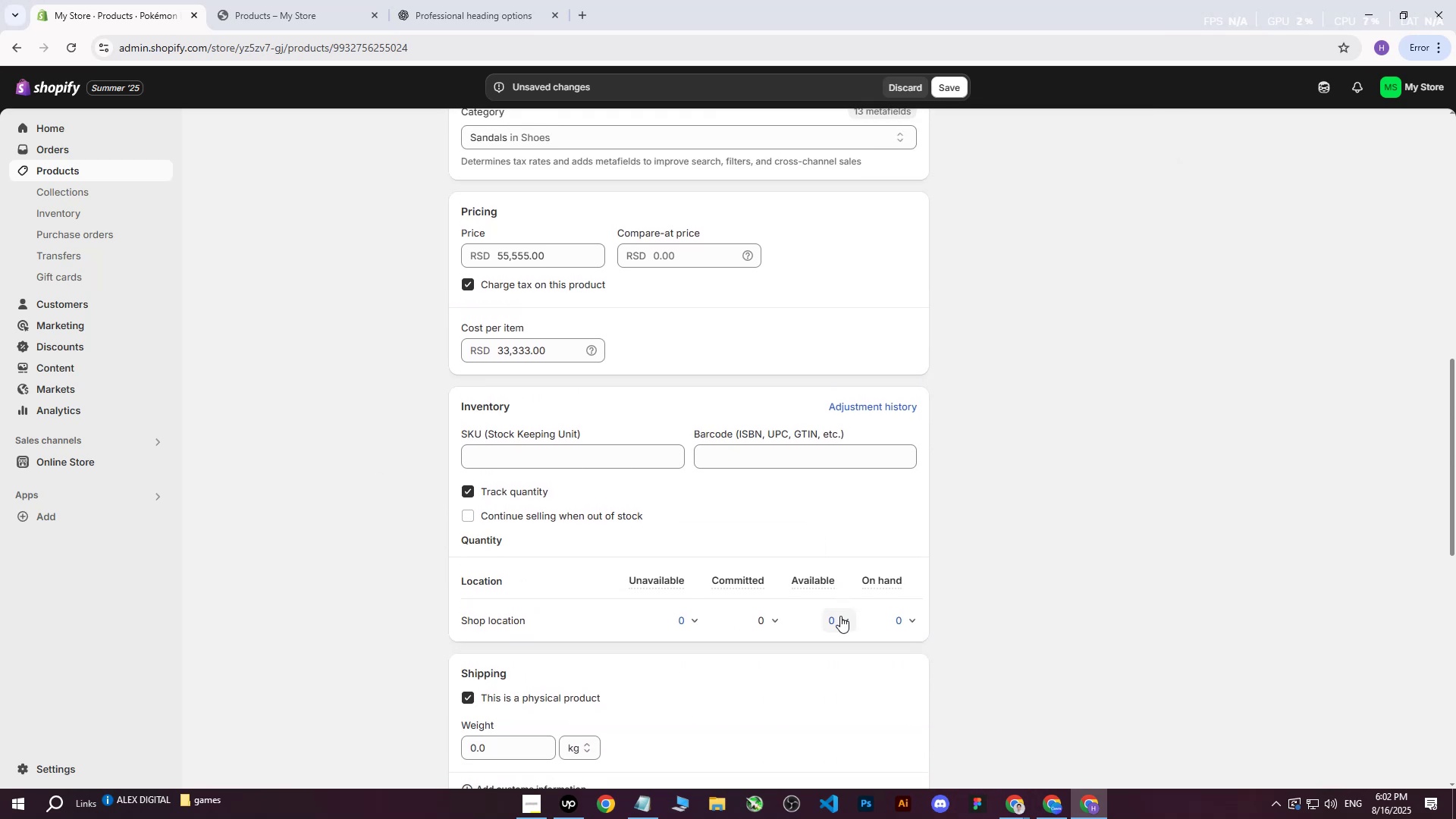 
left_click([843, 620])
 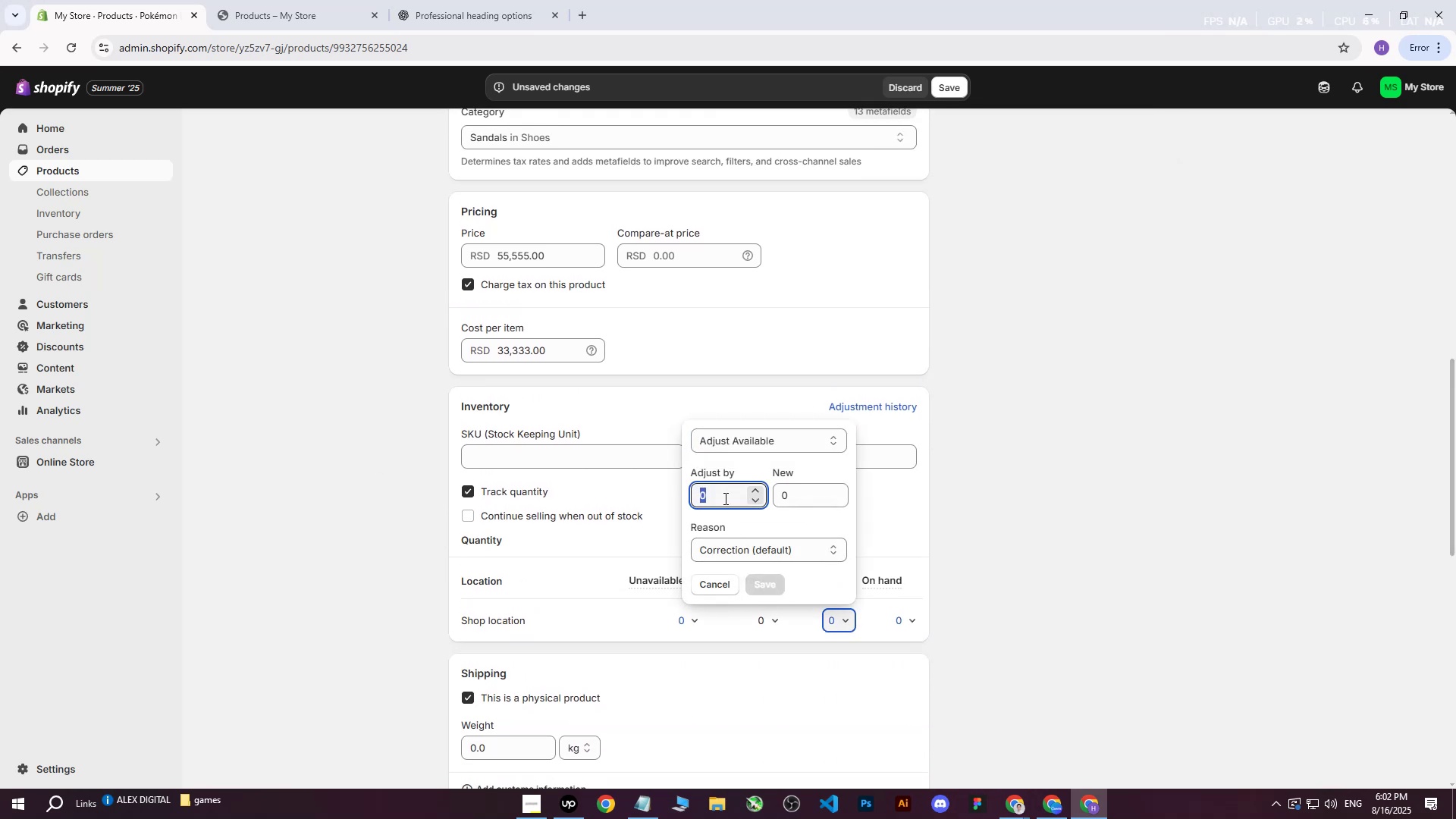 
key(2)
 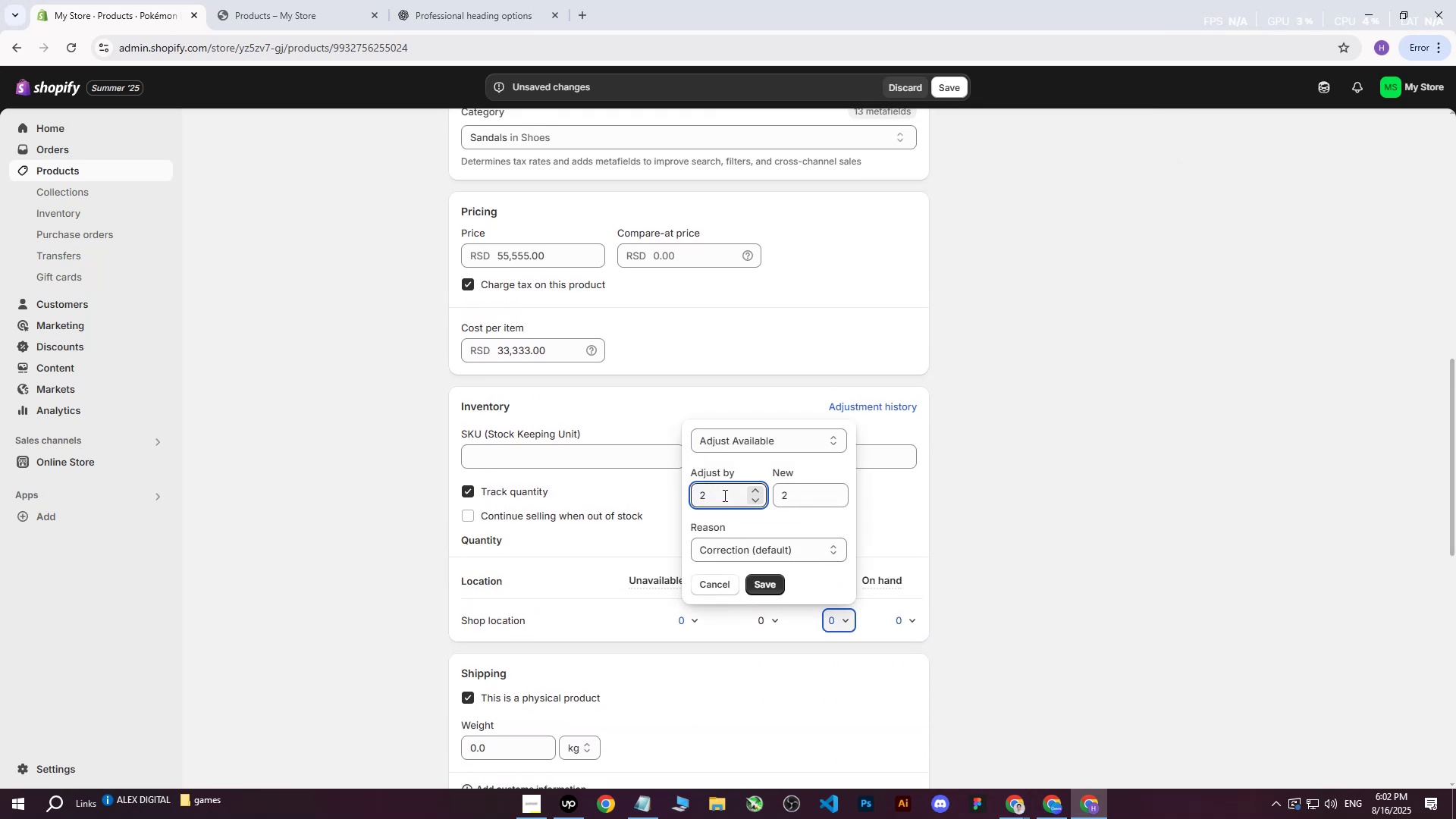 
left_click_drag(start_coordinate=[723, 495], to_coordinate=[645, 497])
 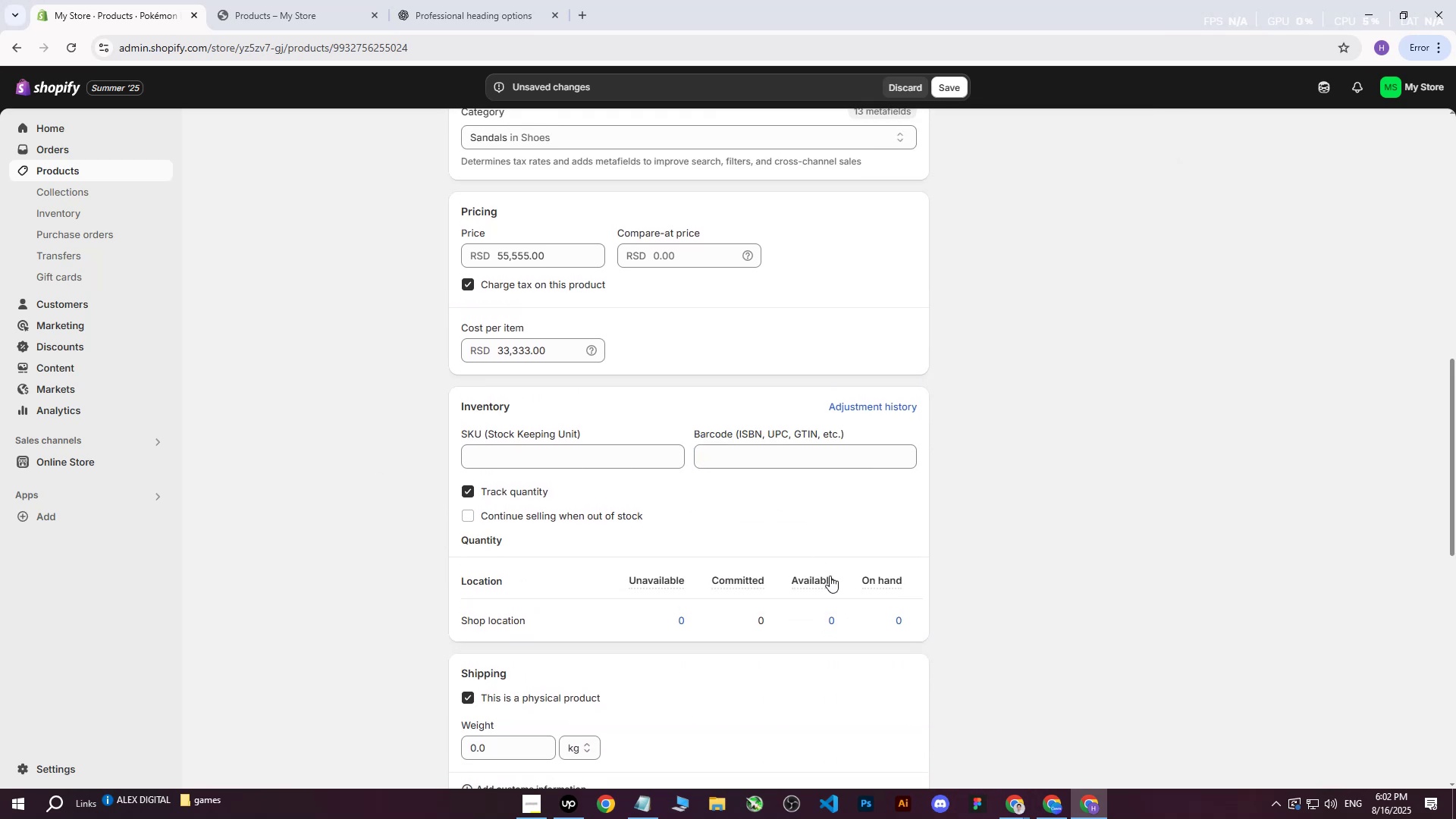 
left_click([849, 623])
 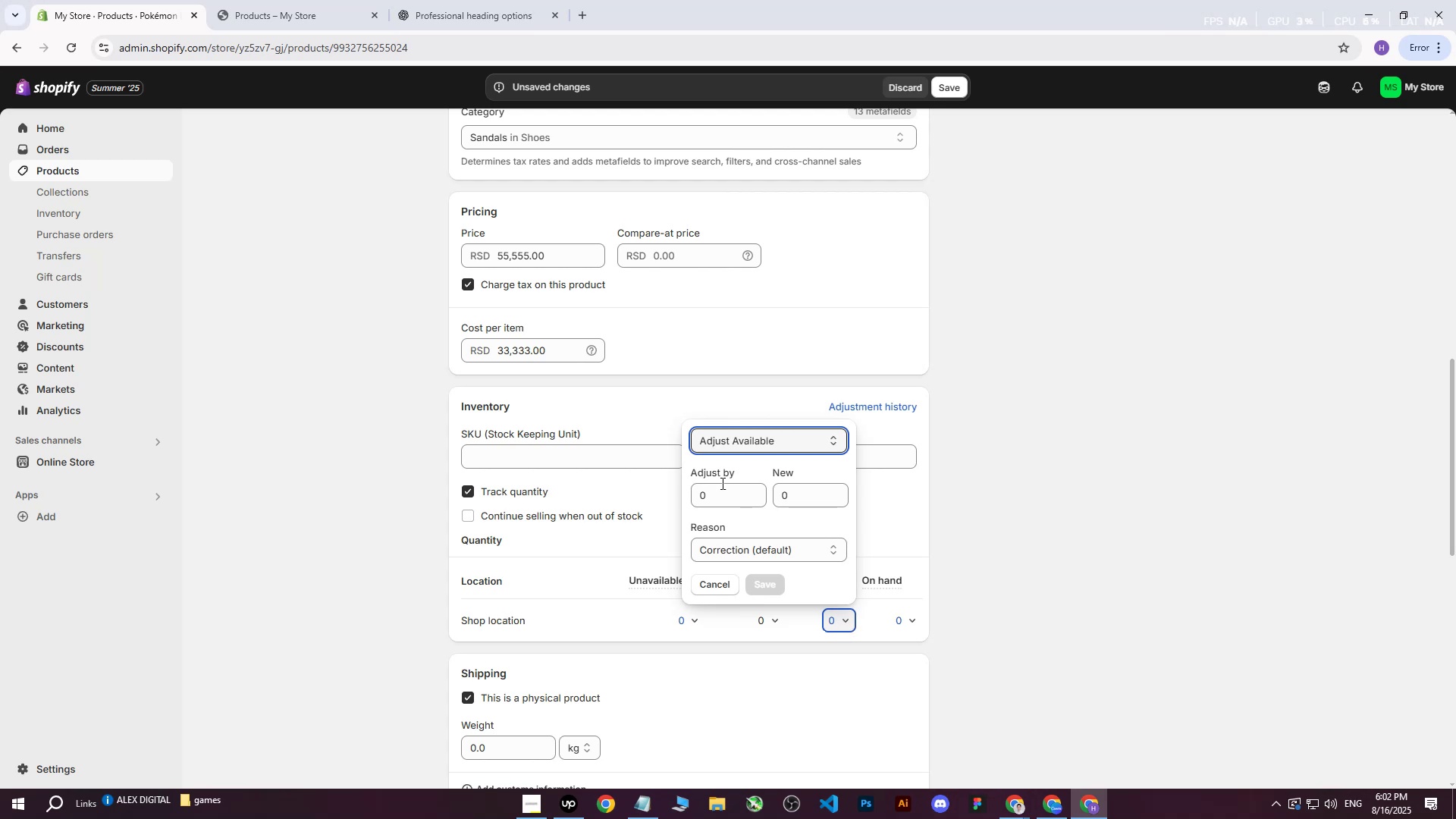 
left_click([711, 493])
 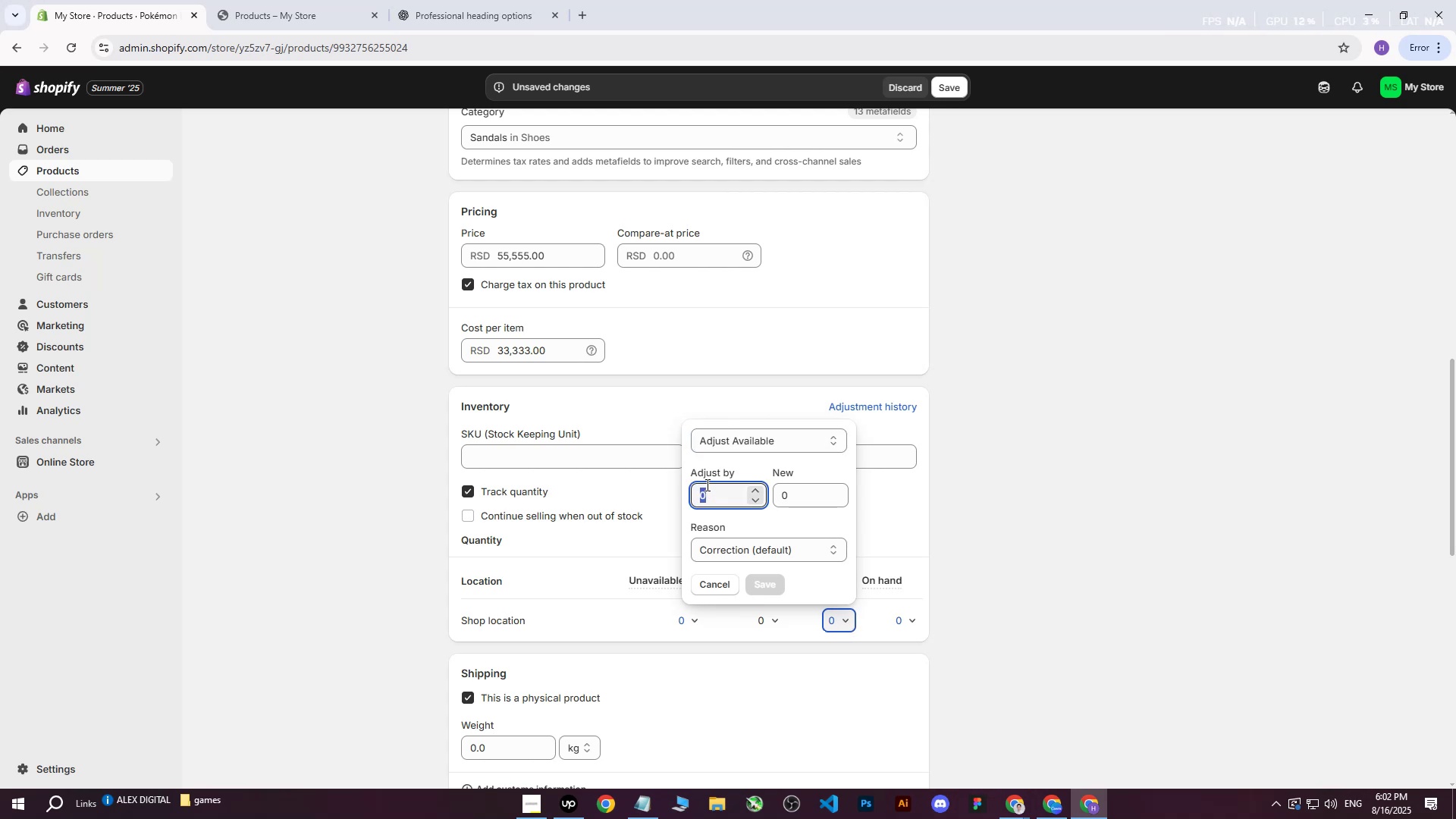 
wait(7.14)
 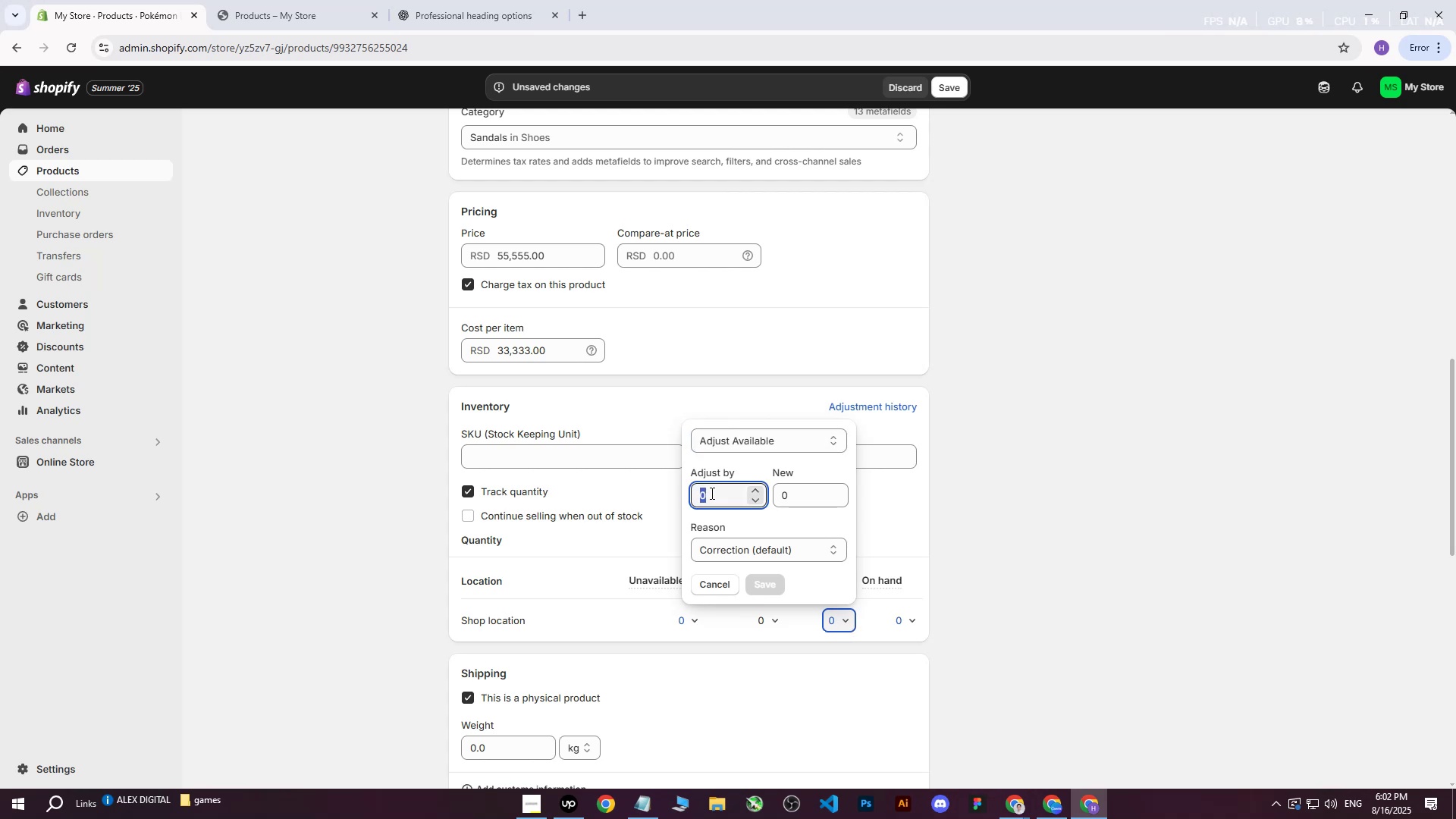 
type(133)
 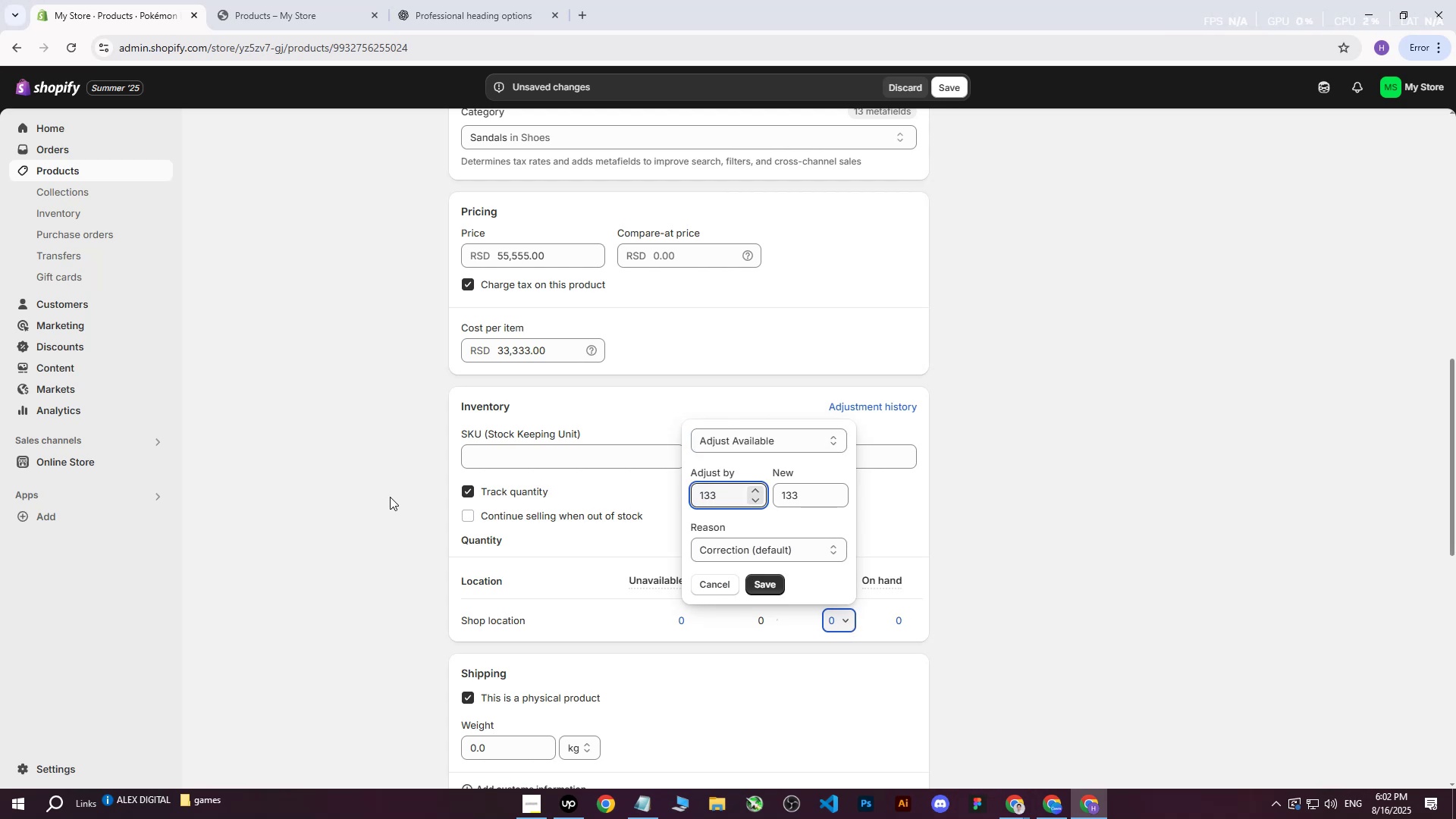 
left_click([343, 486])
 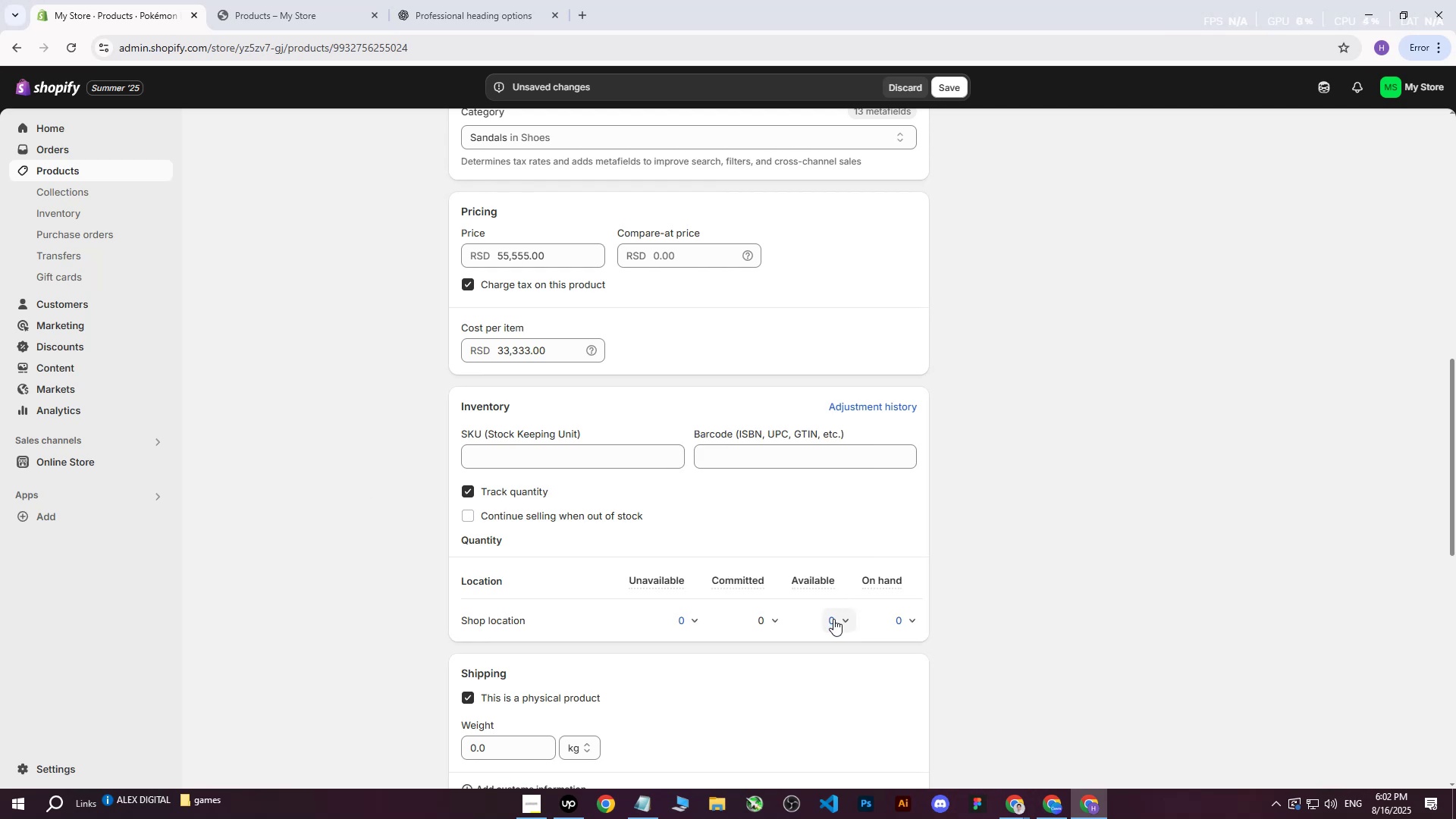 
left_click([843, 618])
 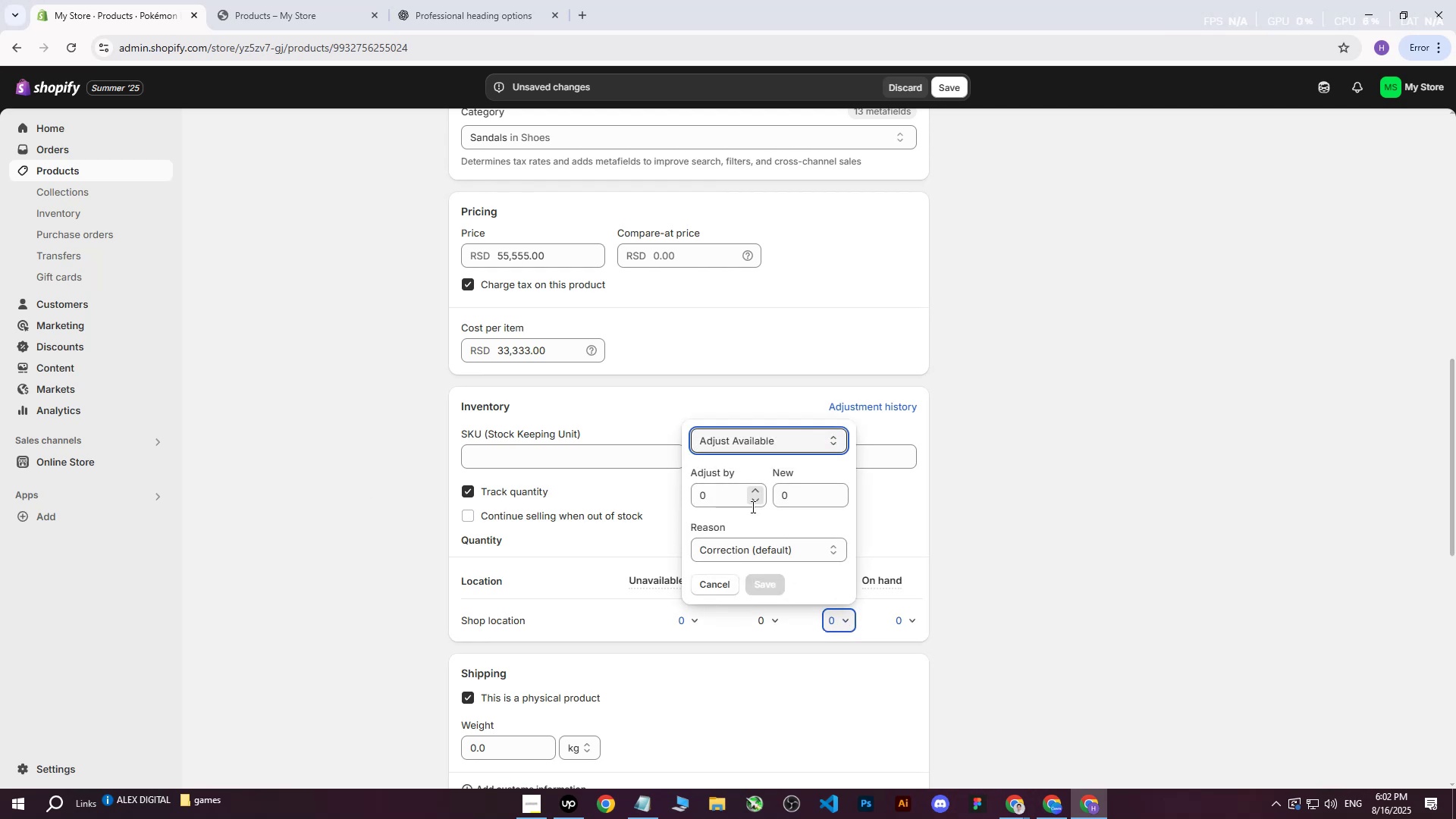 
left_click([736, 497])
 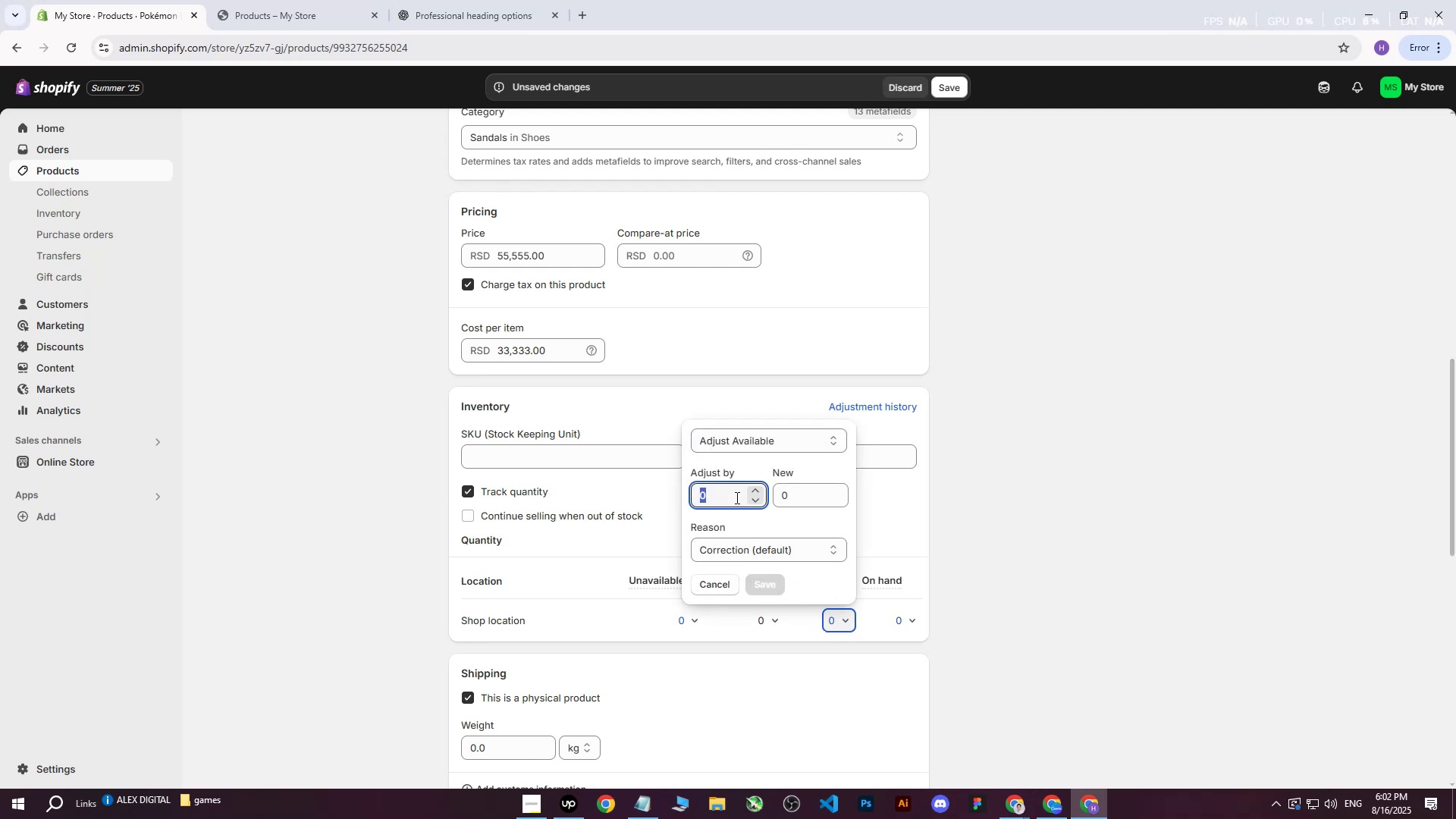 
type(133)
 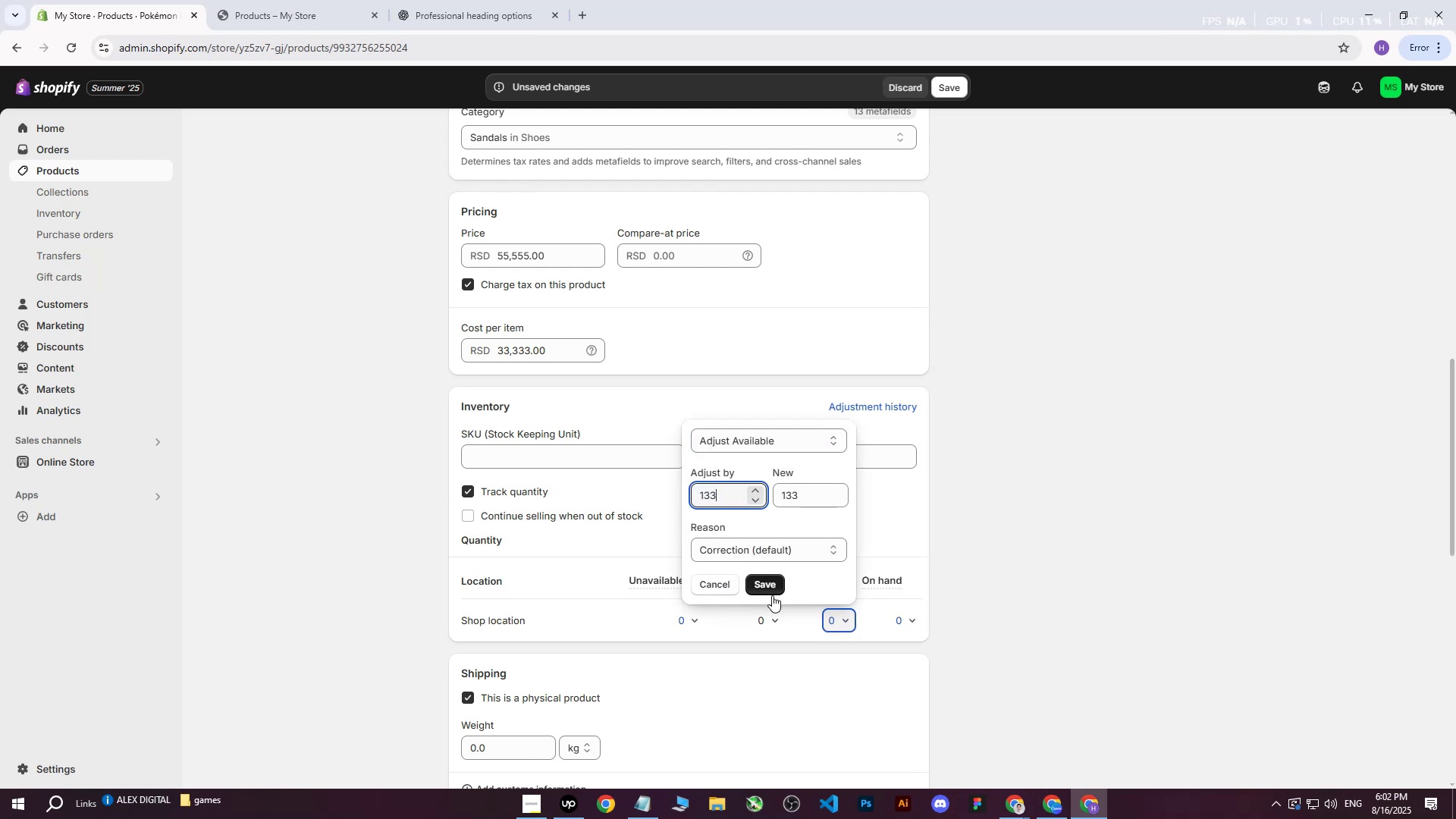 
left_click([772, 595])
 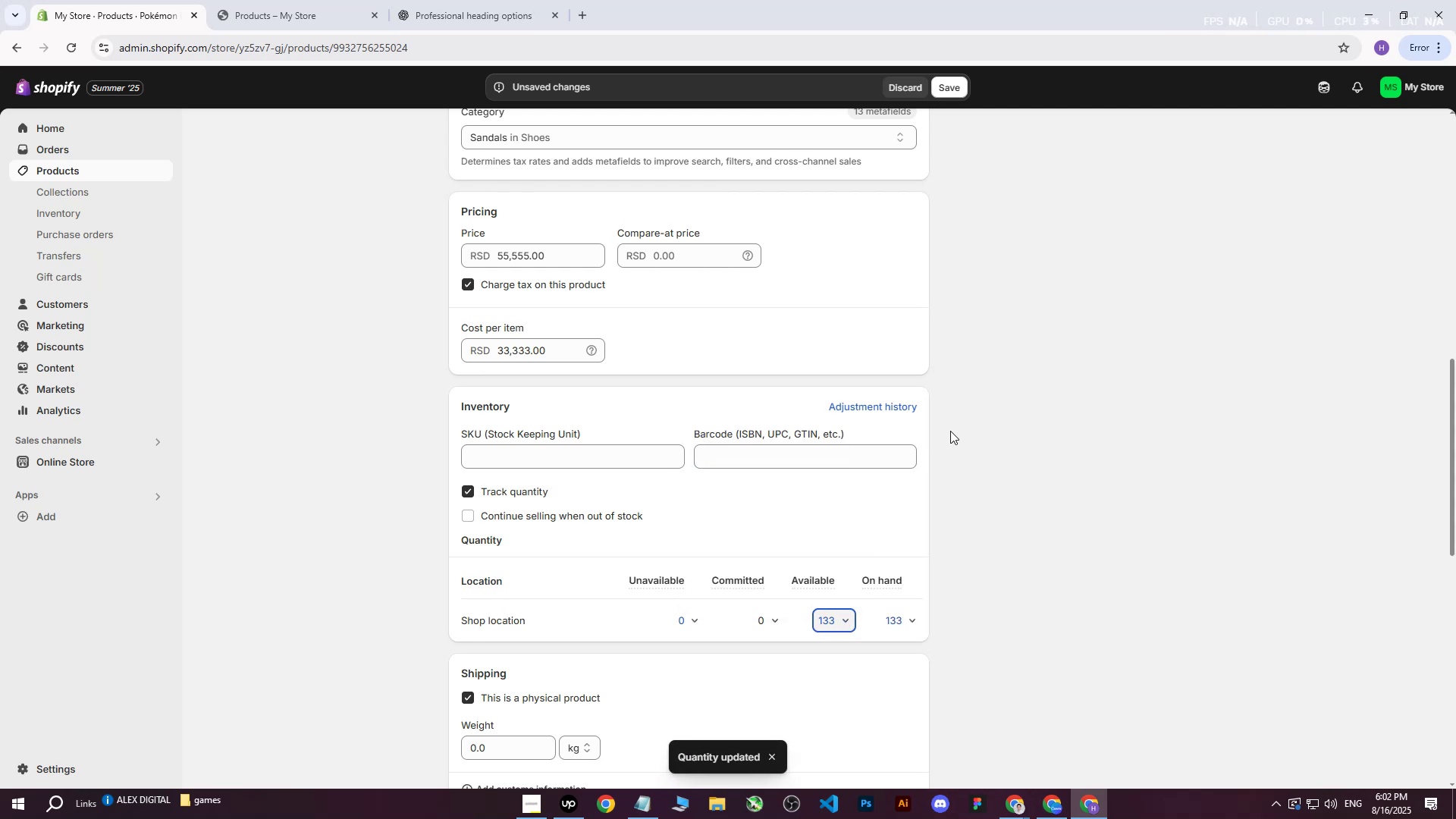 
left_click([968, 443])
 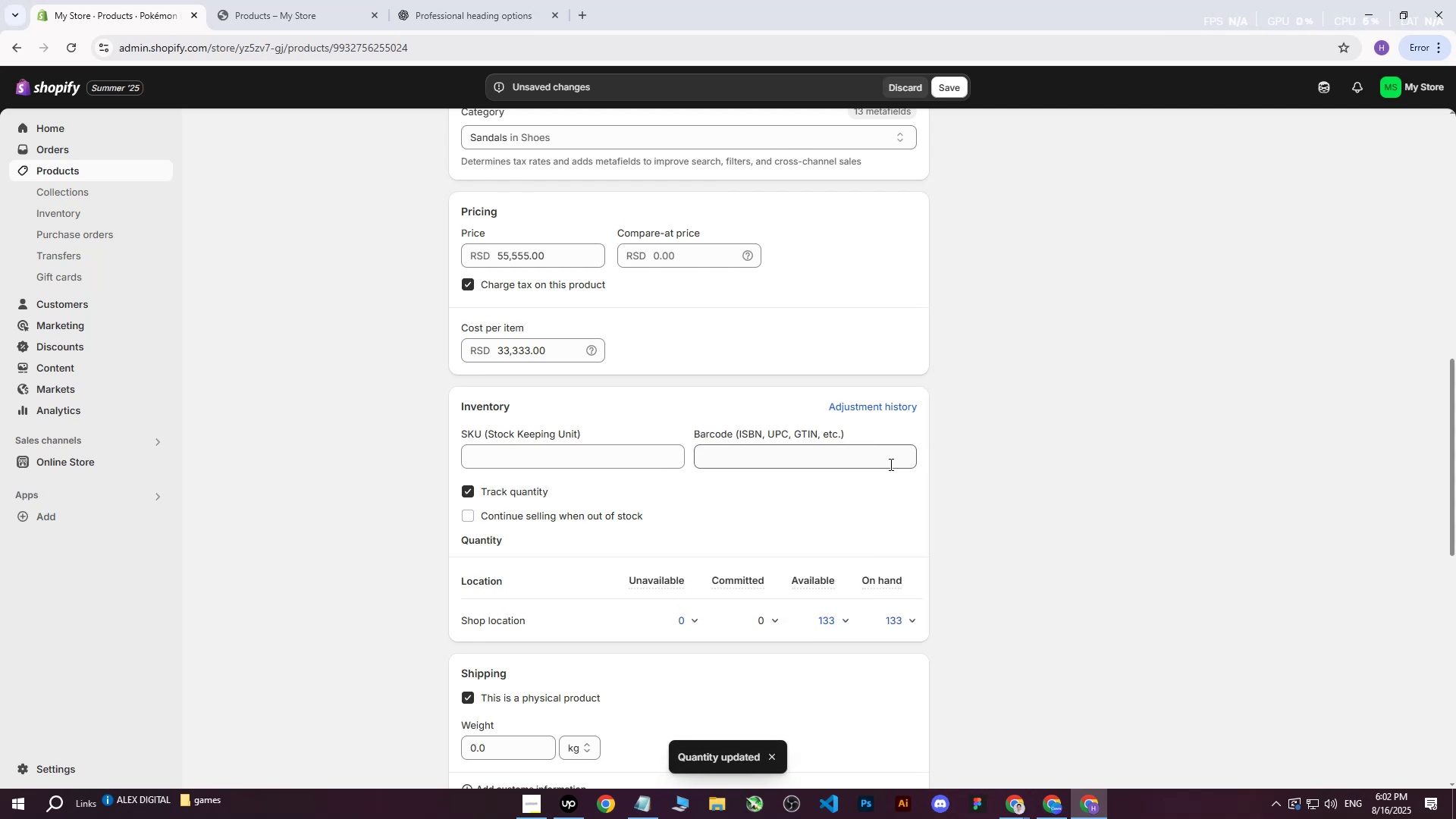 
scroll: coordinate [675, 485], scroll_direction: down, amount: 2.0
 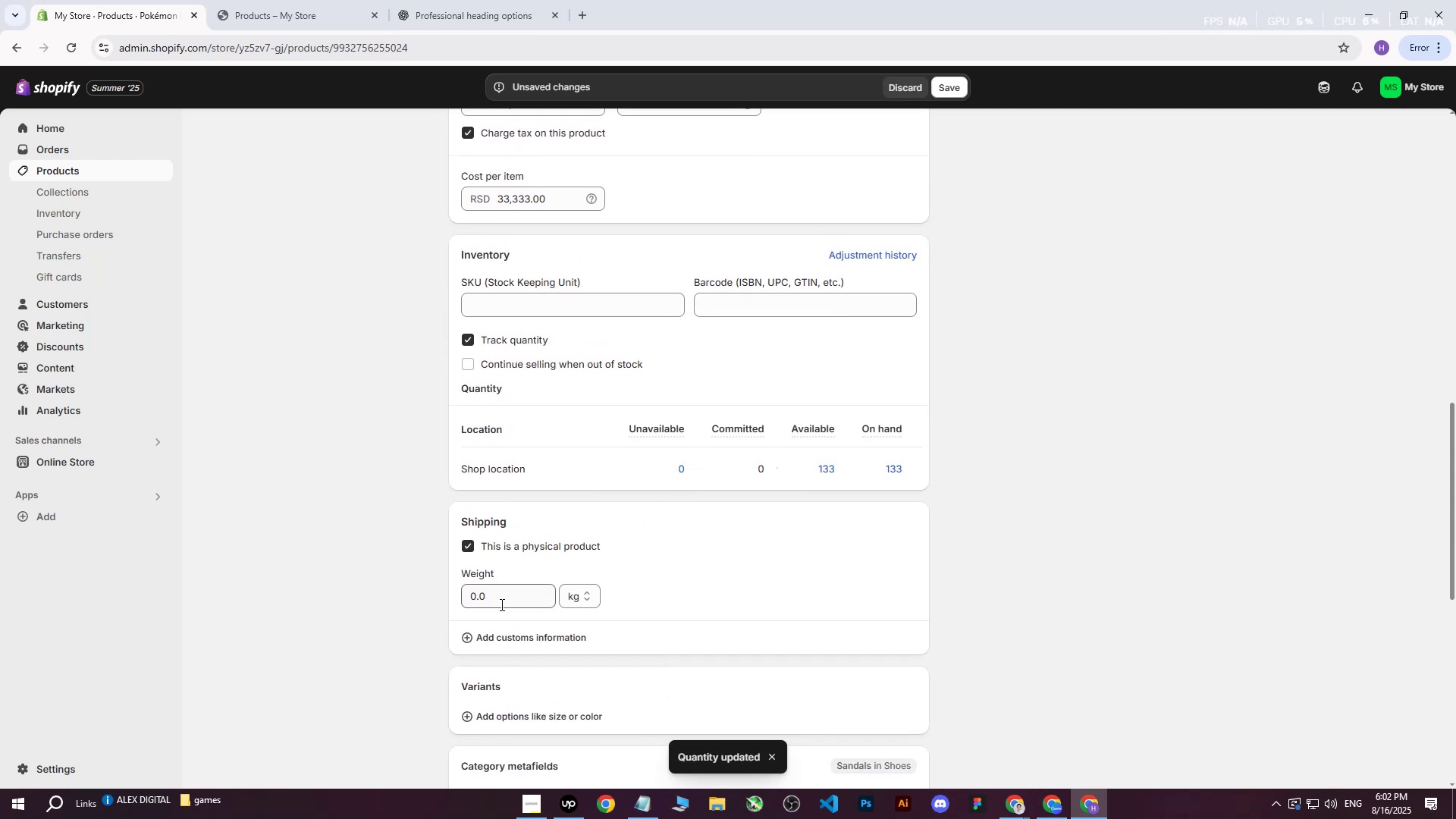 
left_click([484, 602])
 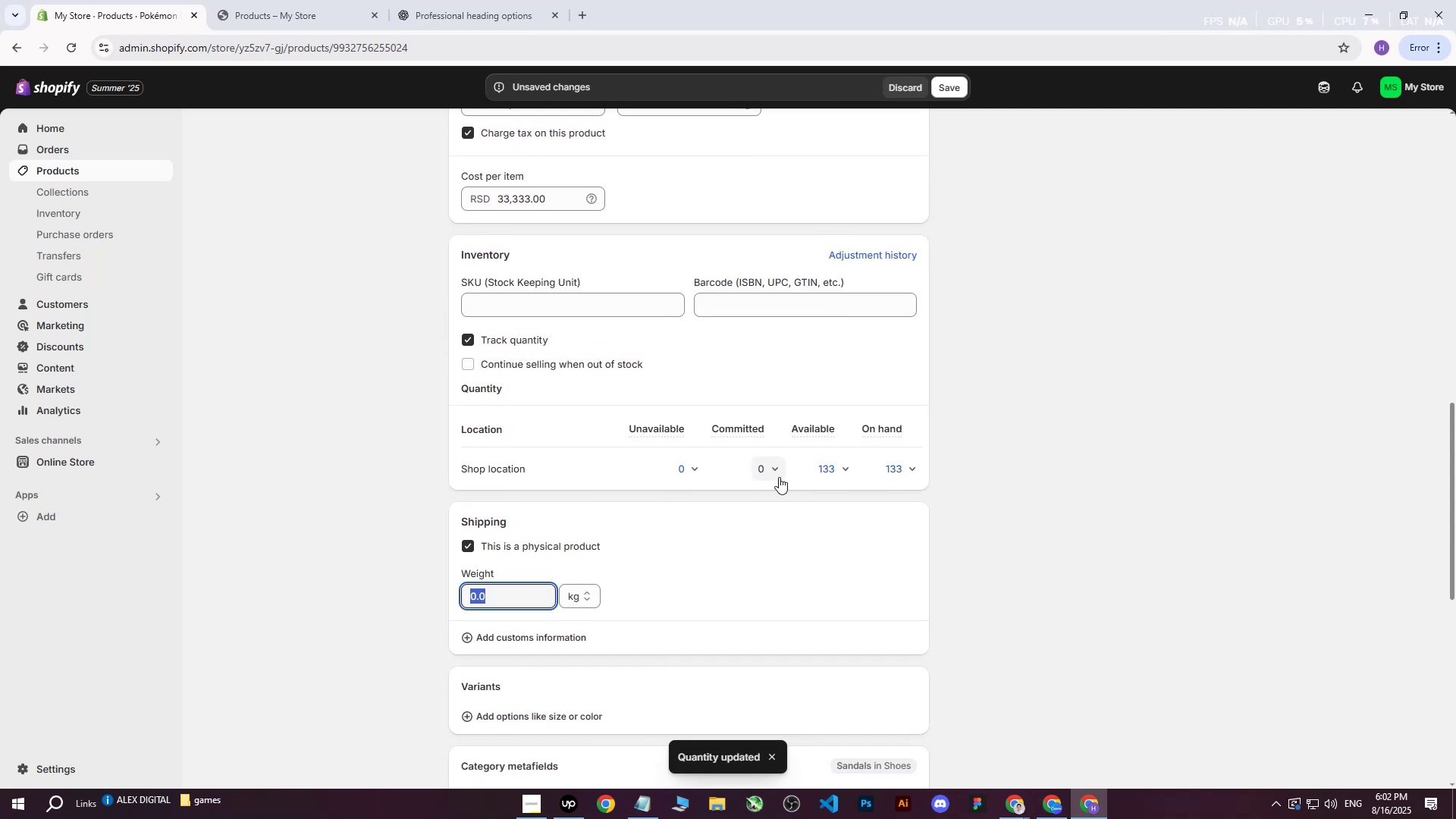 
scroll: coordinate [779, 477], scroll_direction: down, amount: 1.0
 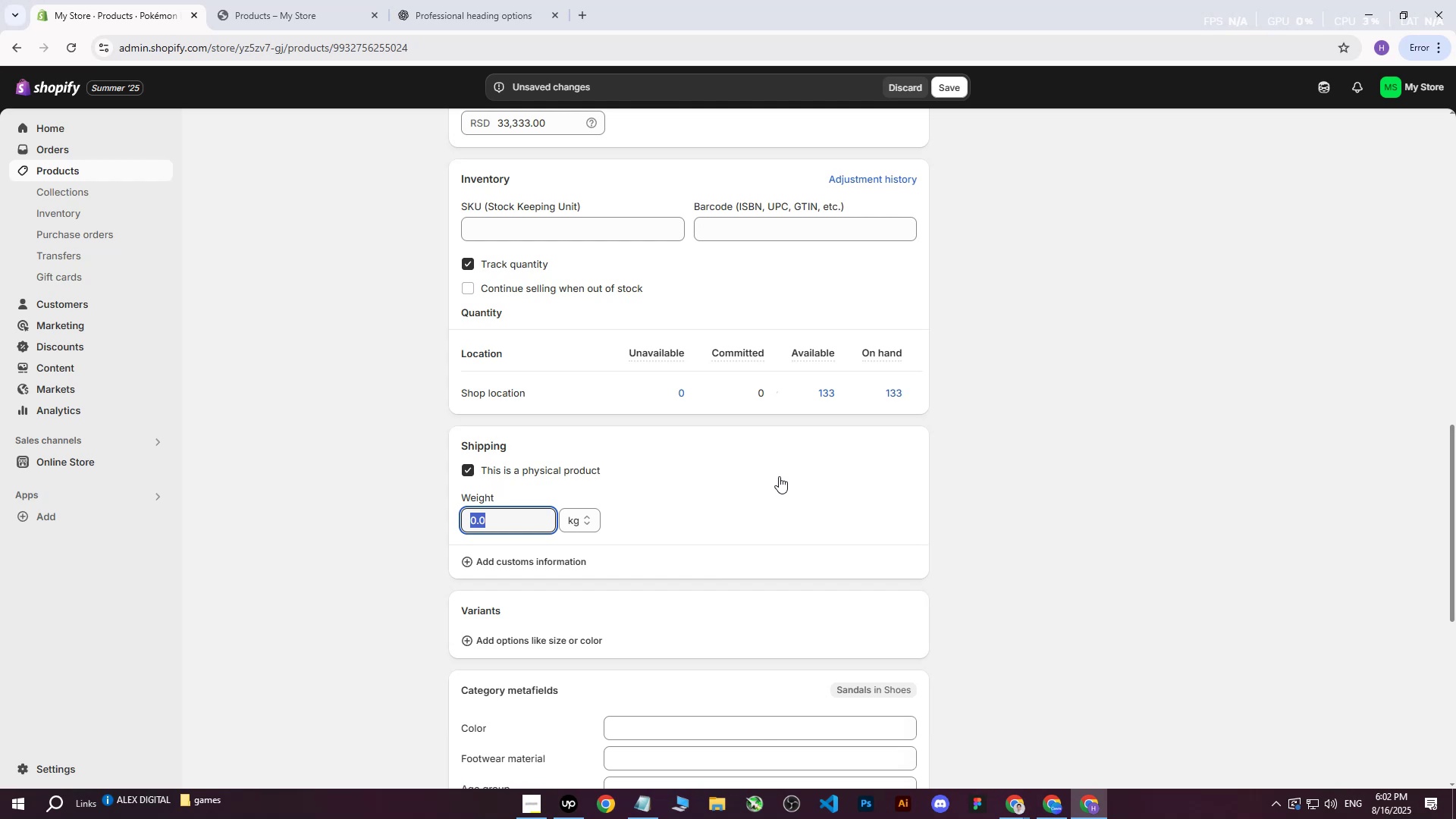 
key(4)
 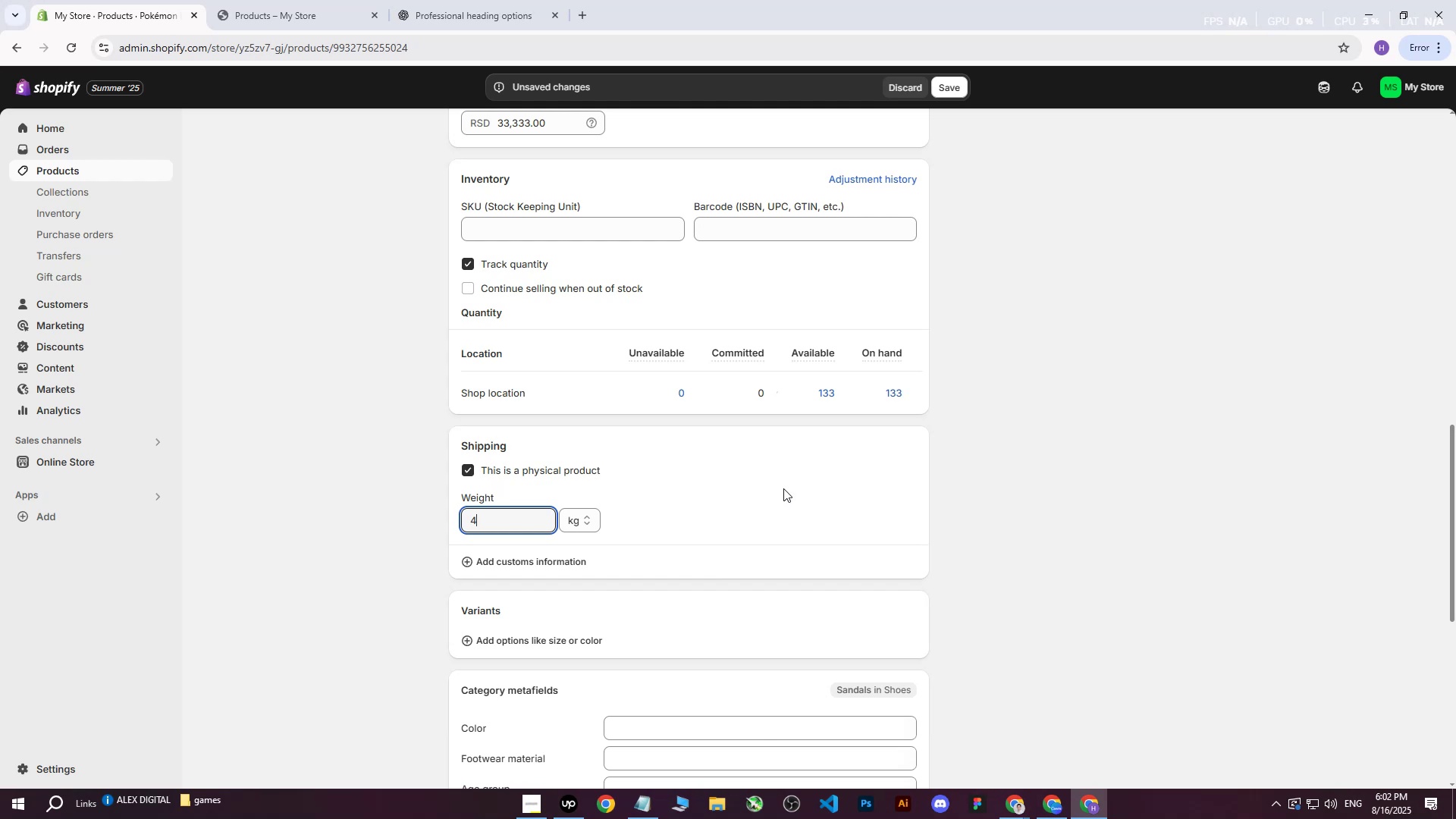 
left_click([783, 488])
 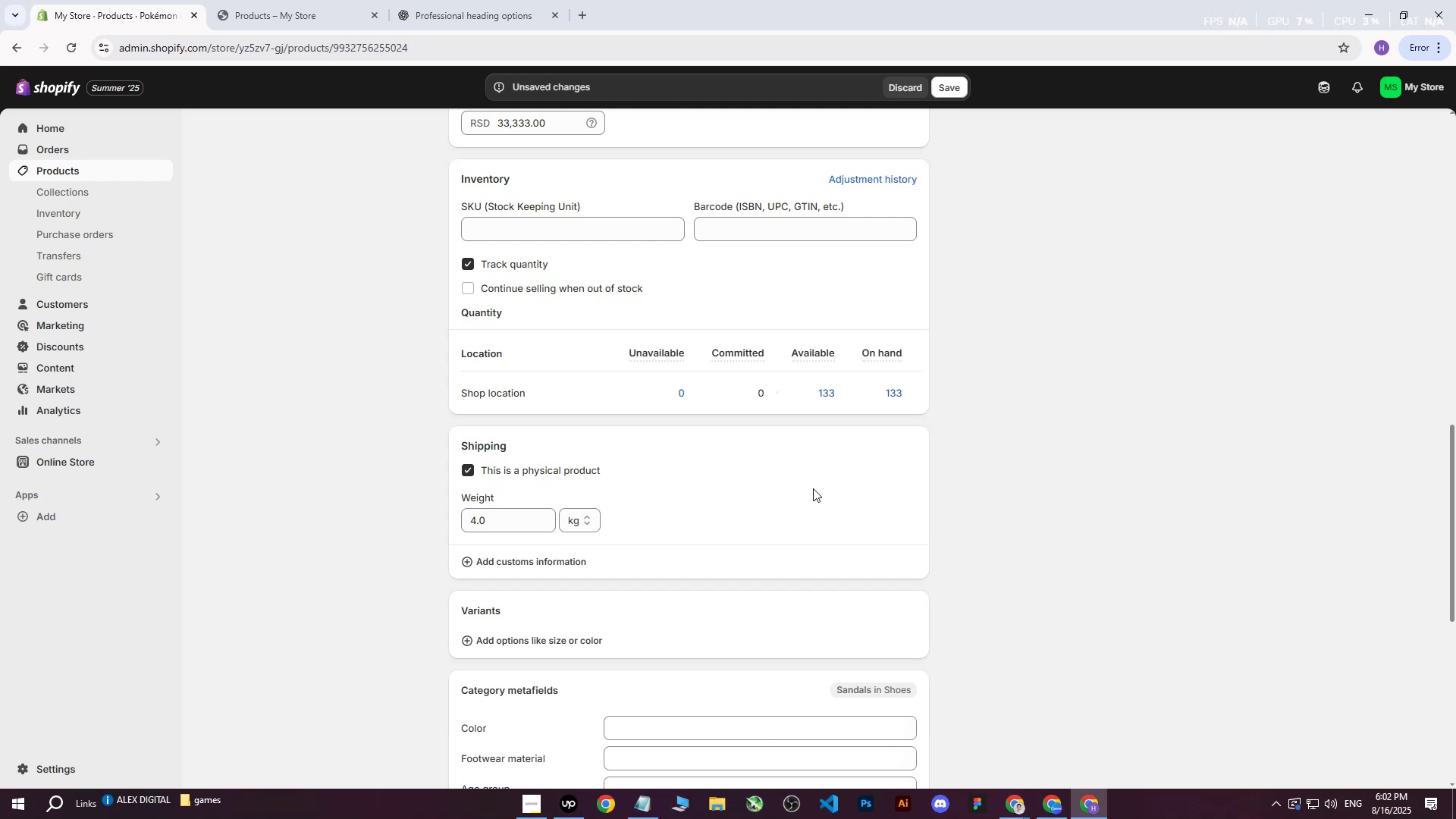 
scroll: coordinate [899, 488], scroll_direction: down, amount: 1.0
 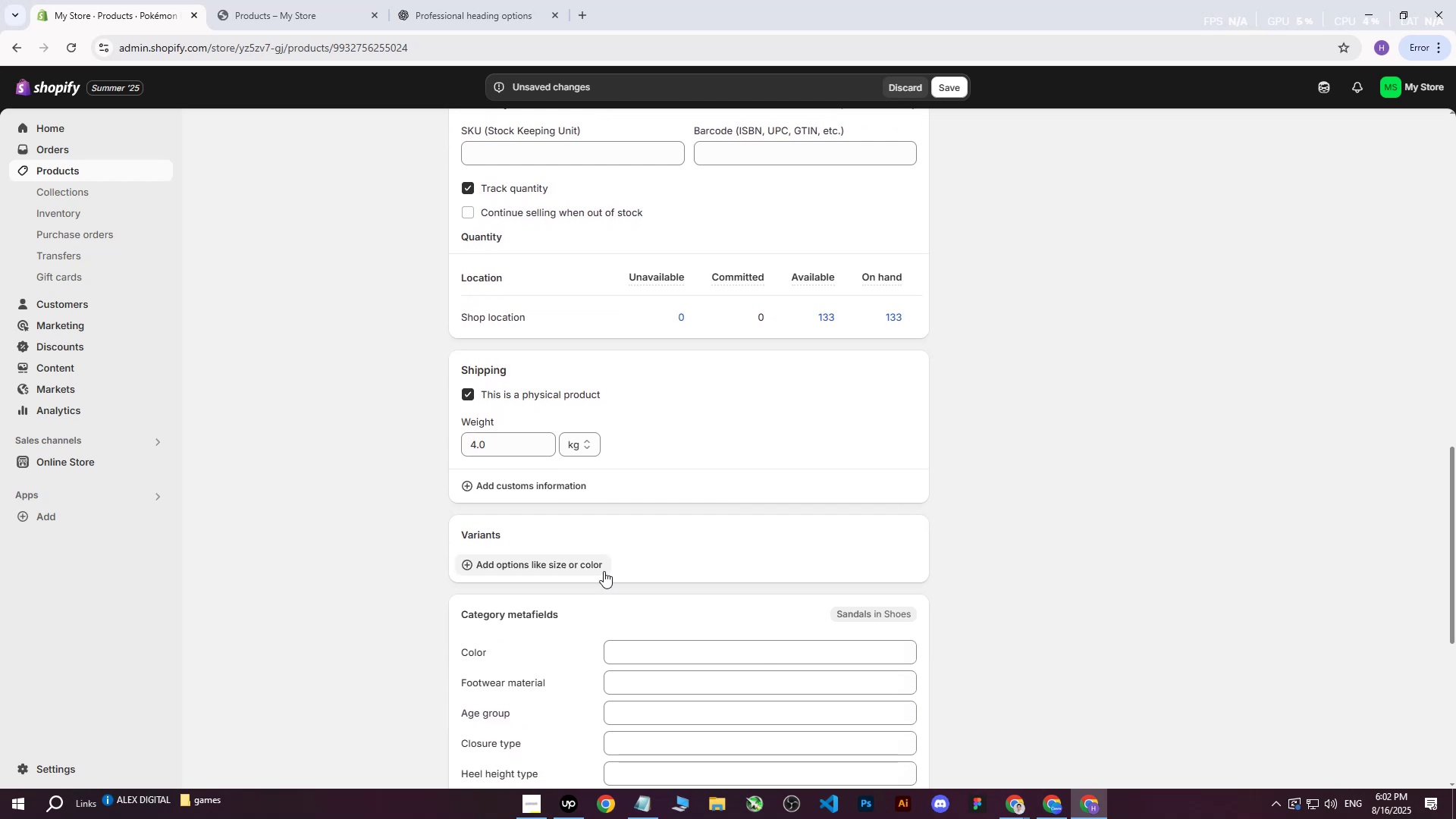 
left_click([582, 563])
 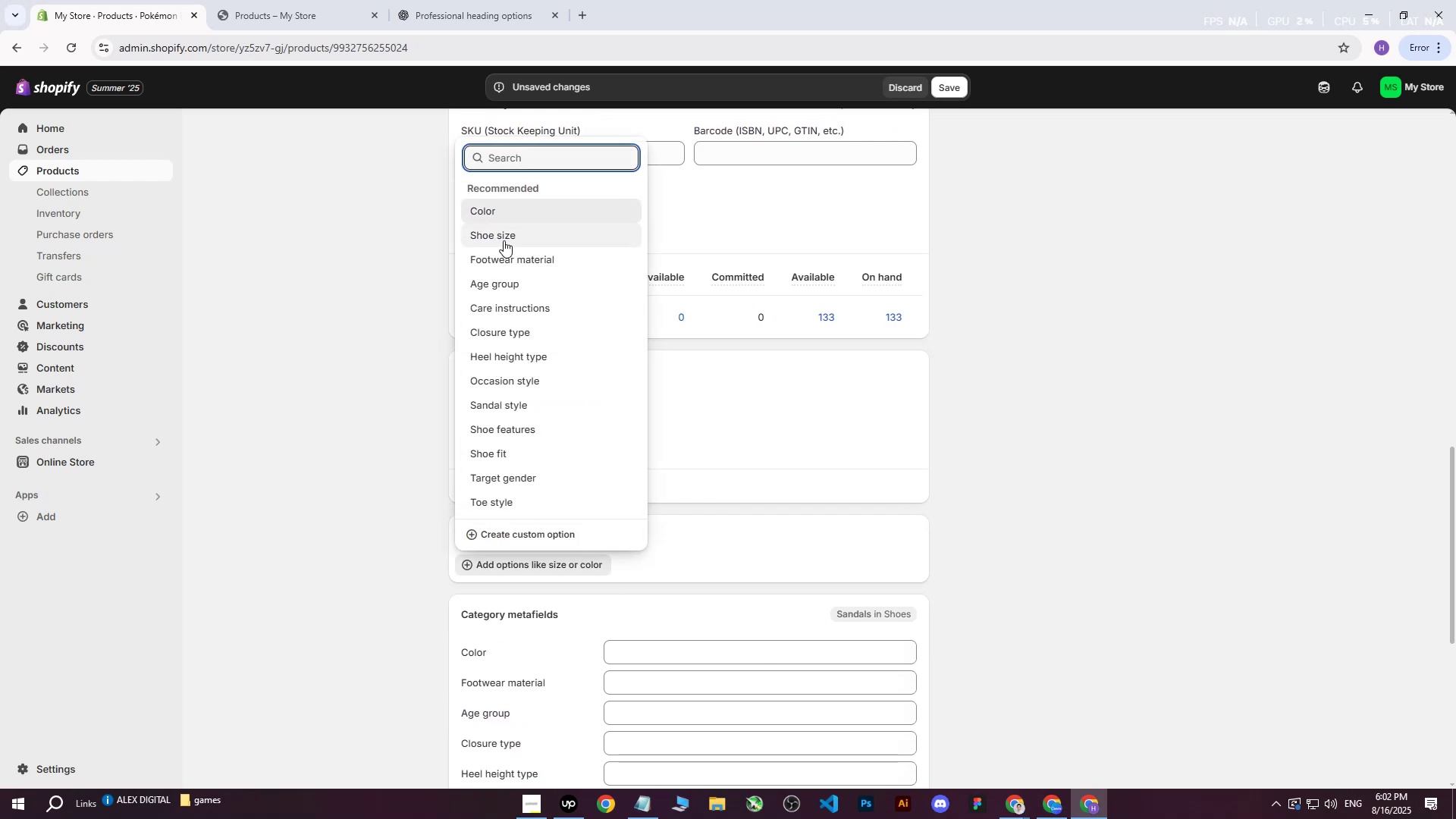 
left_click([497, 207])
 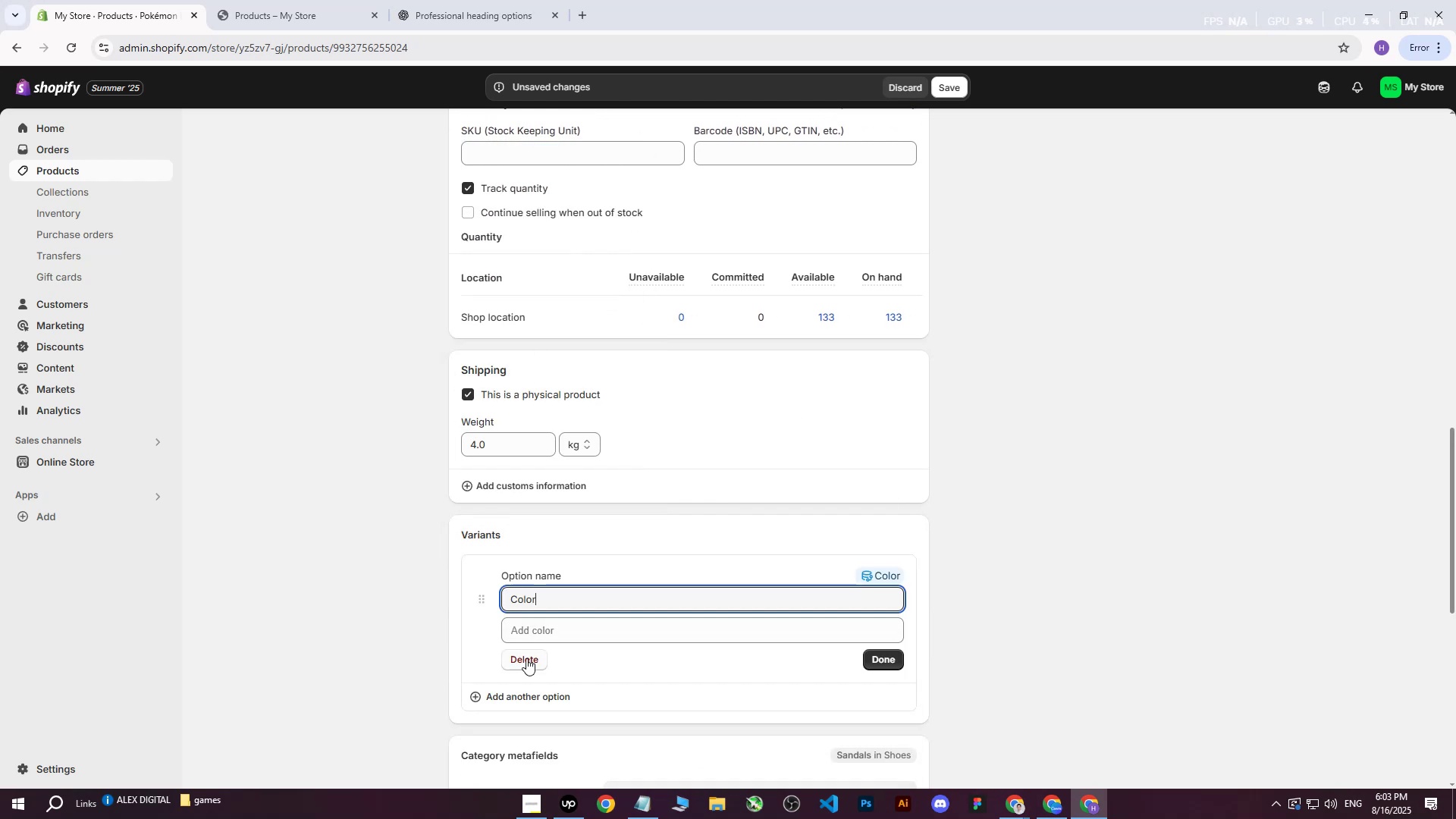 
left_click([525, 662])
 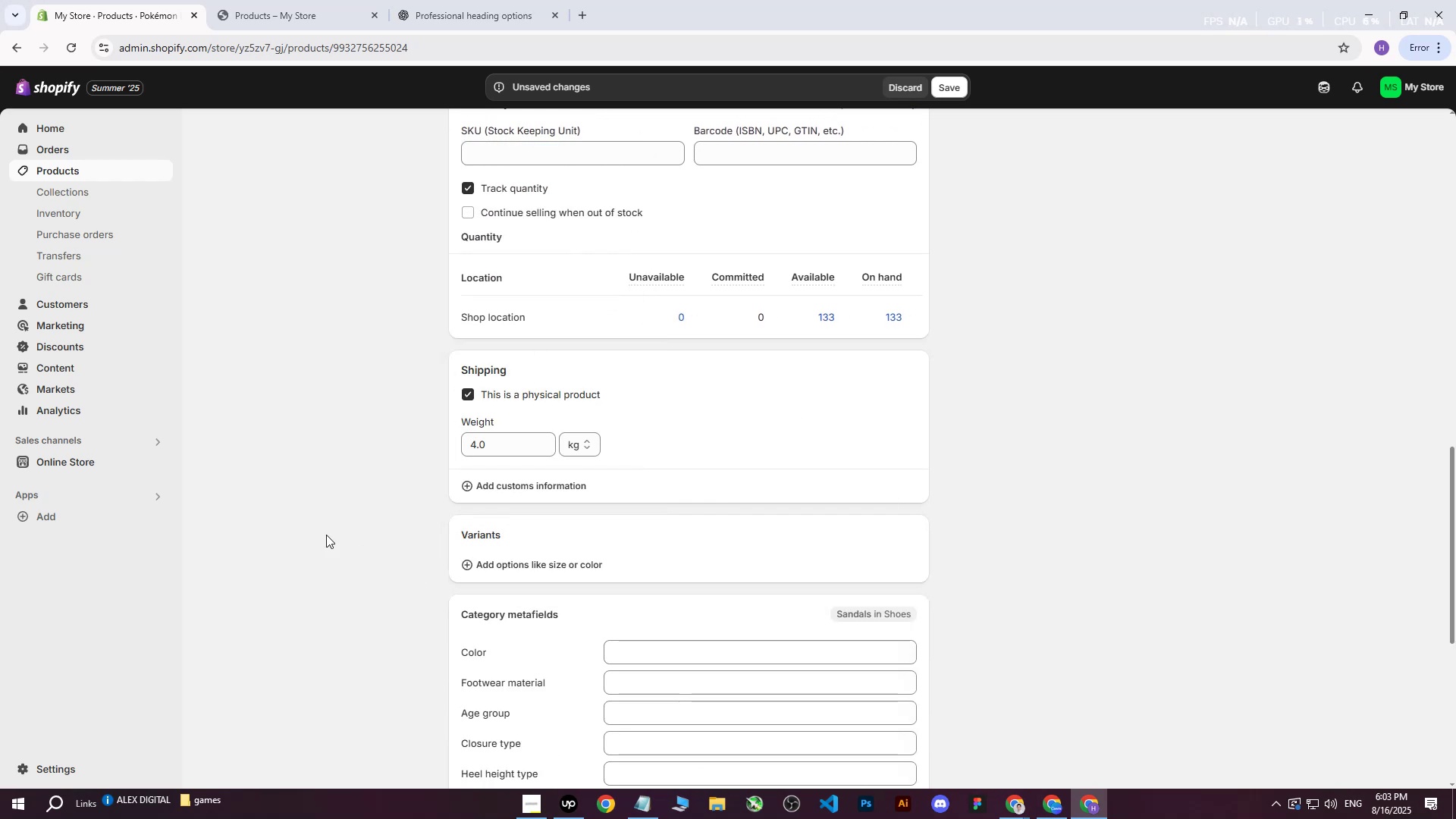 
scroll: coordinate [311, 524], scroll_direction: down, amount: 1.0
 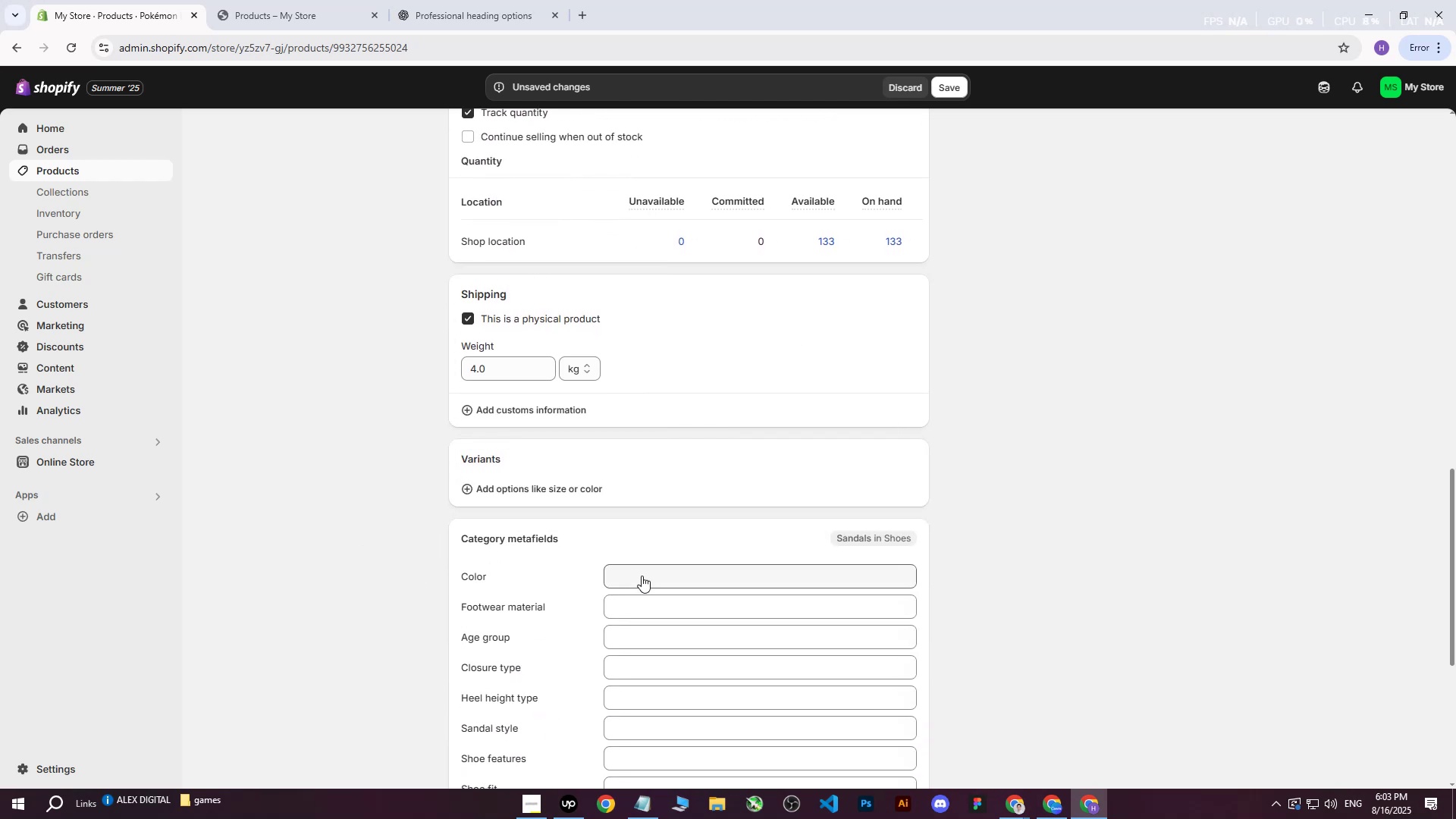 
left_click([651, 582])
 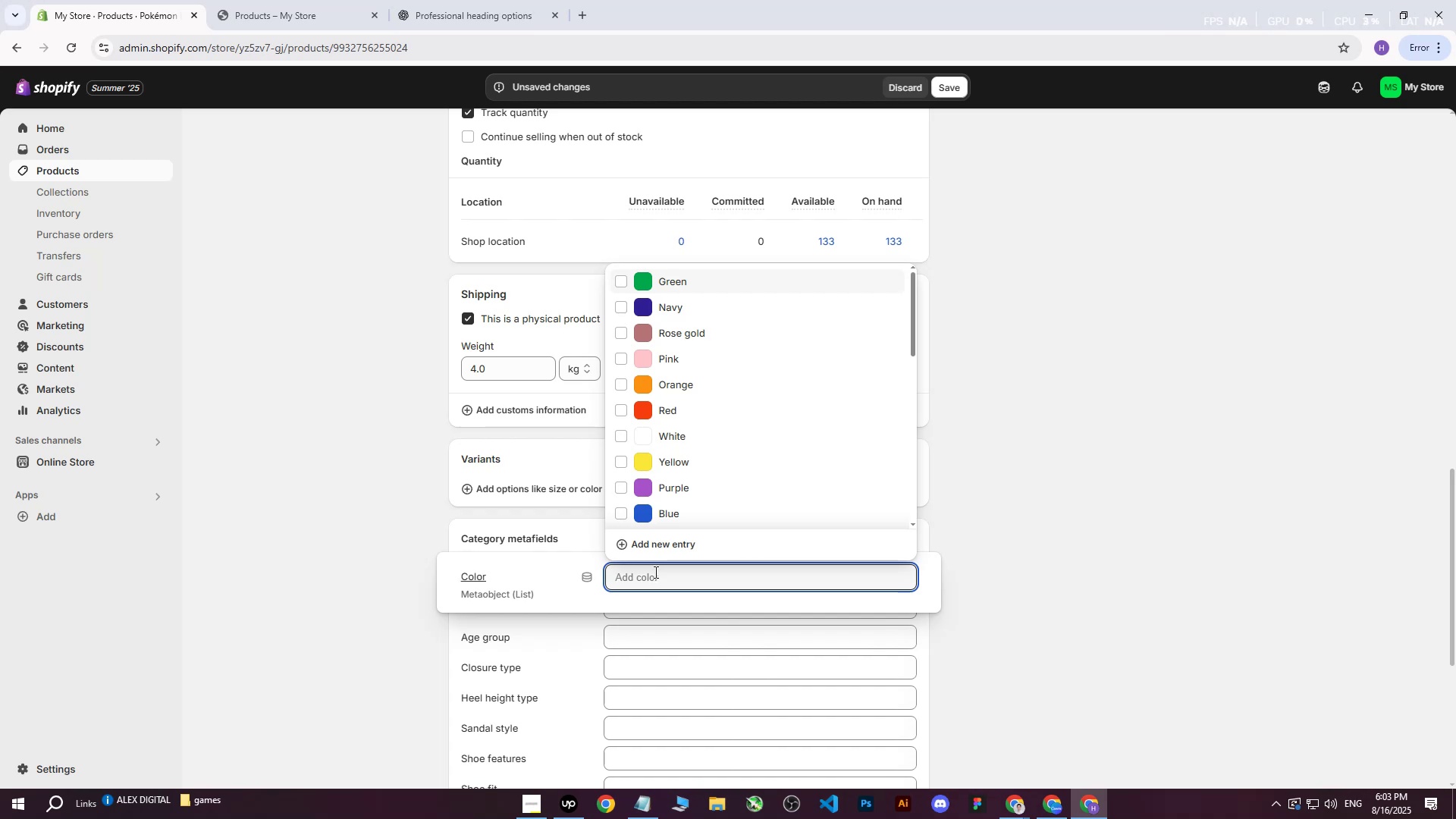 
wait(10.04)
 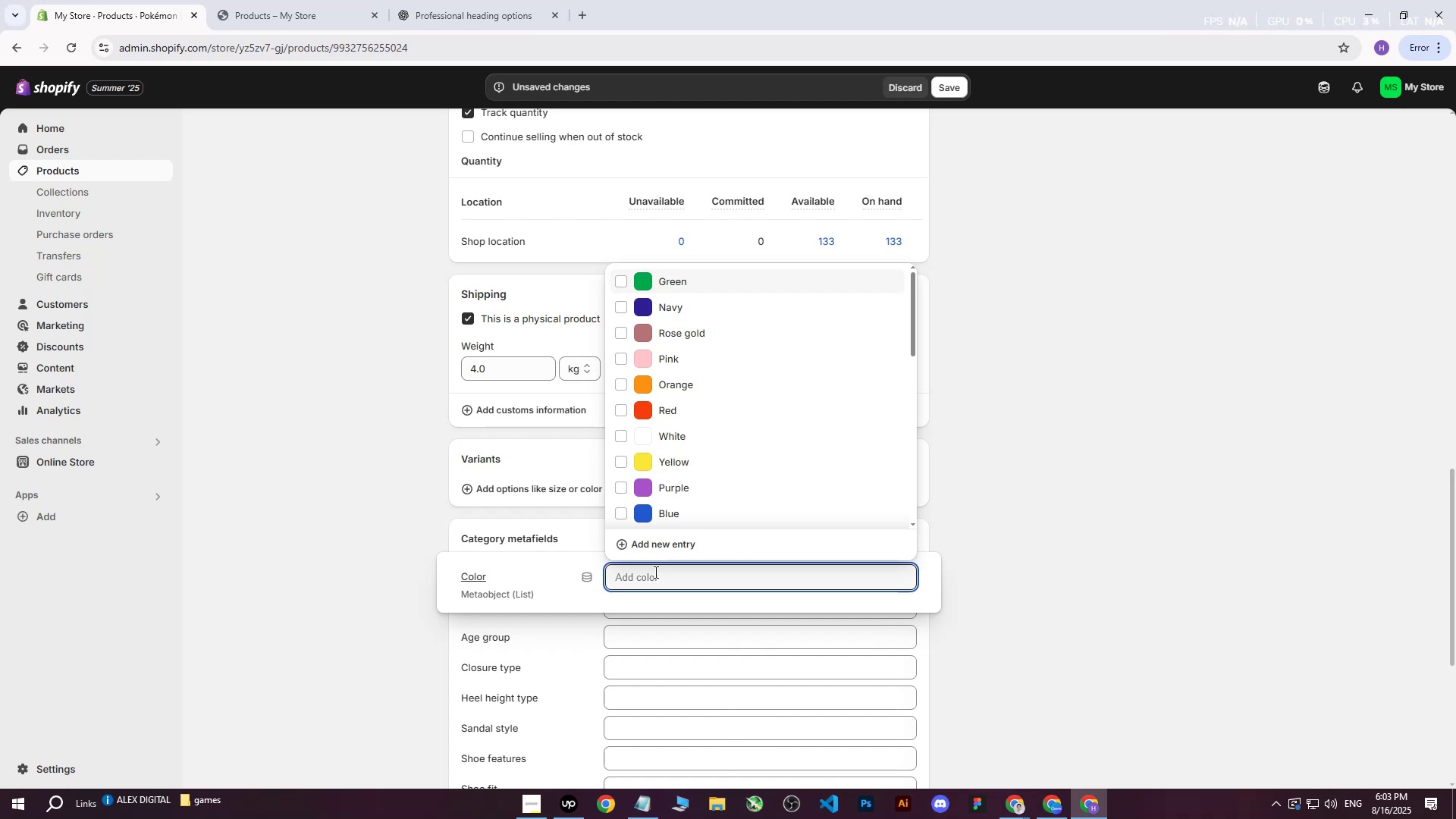 
left_click([629, 308])
 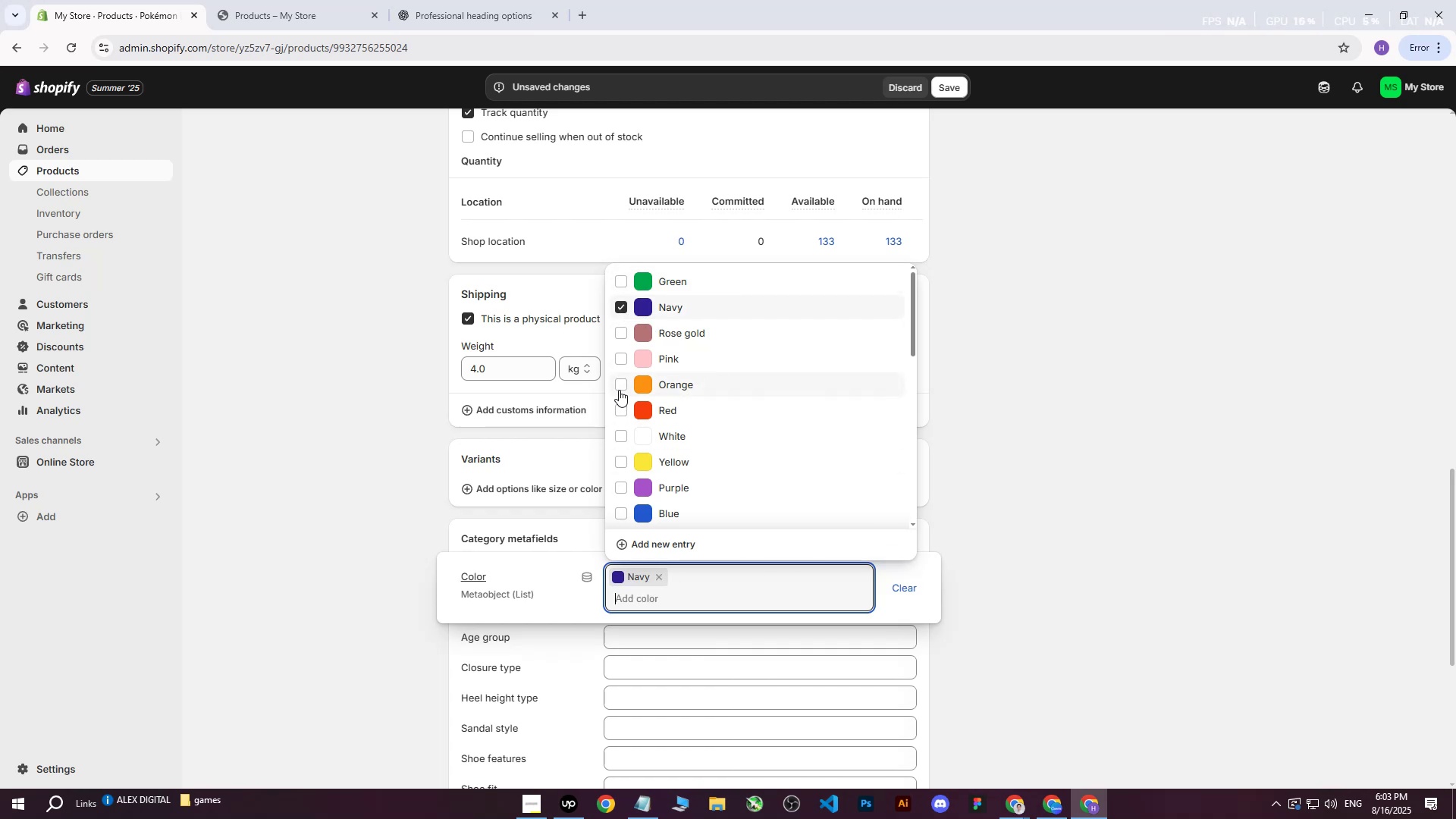 
double_click([619, 404])
 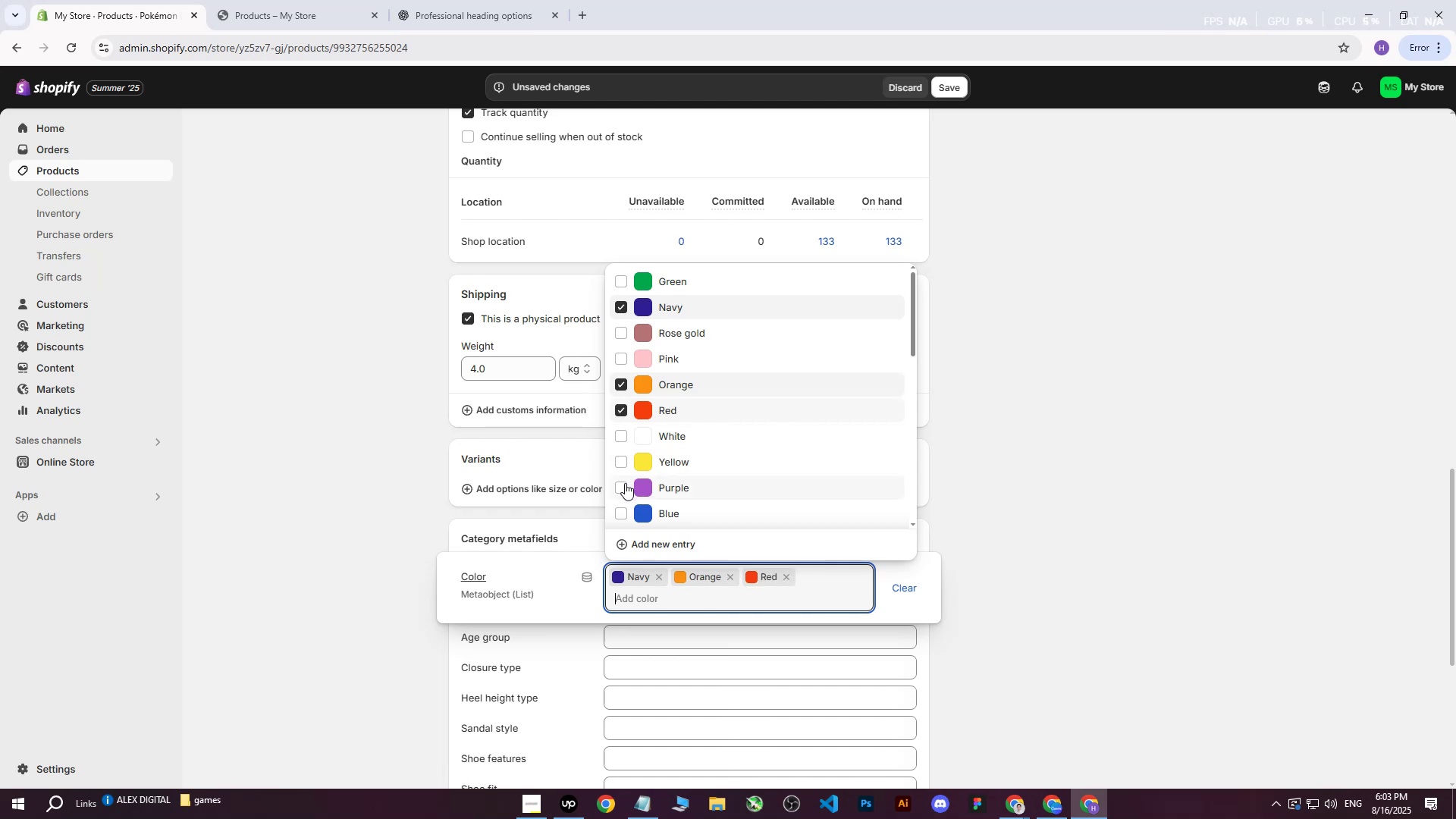 
double_click([619, 516])
 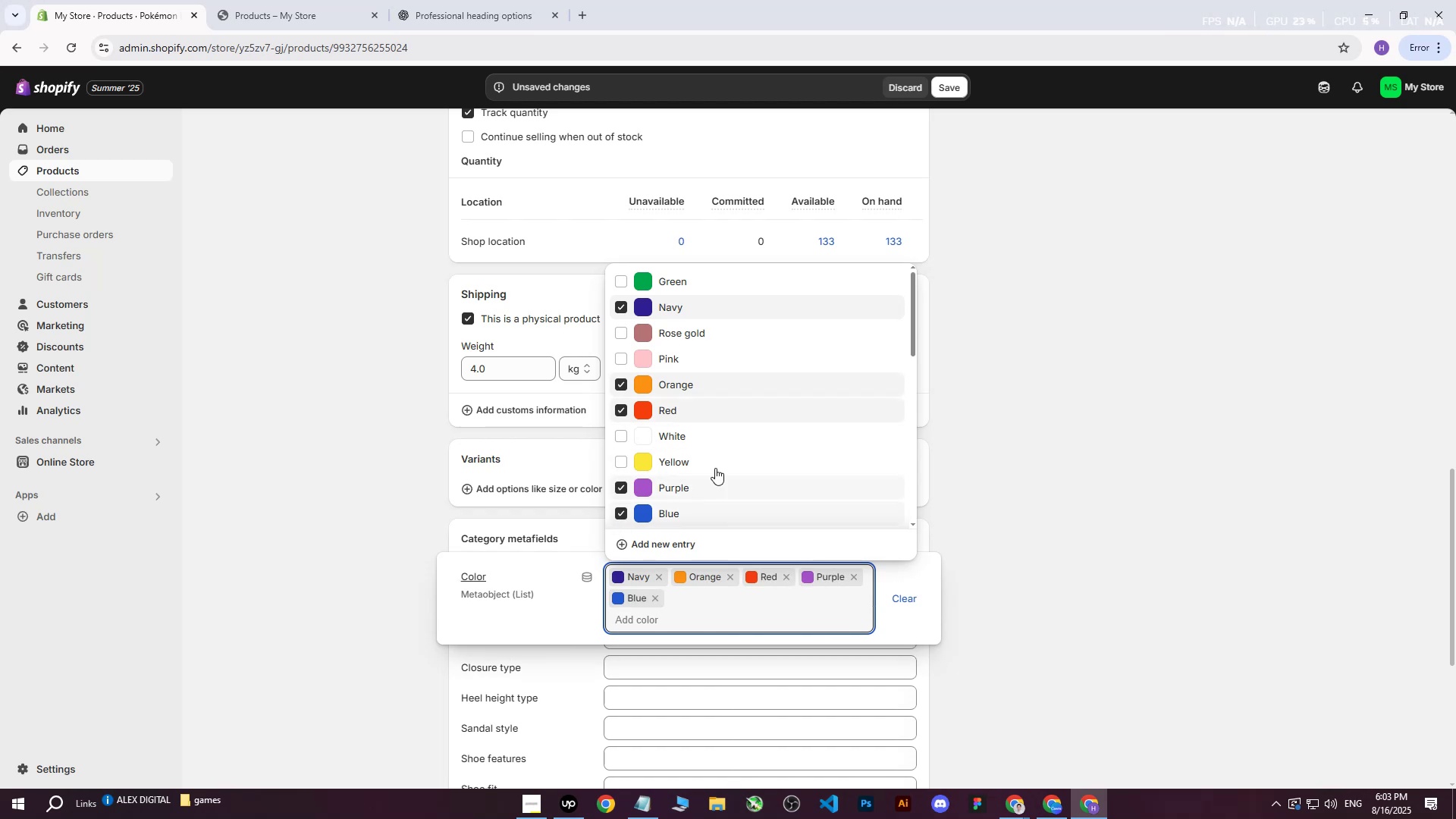 
scroll: coordinate [731, 453], scroll_direction: down, amount: 3.0
 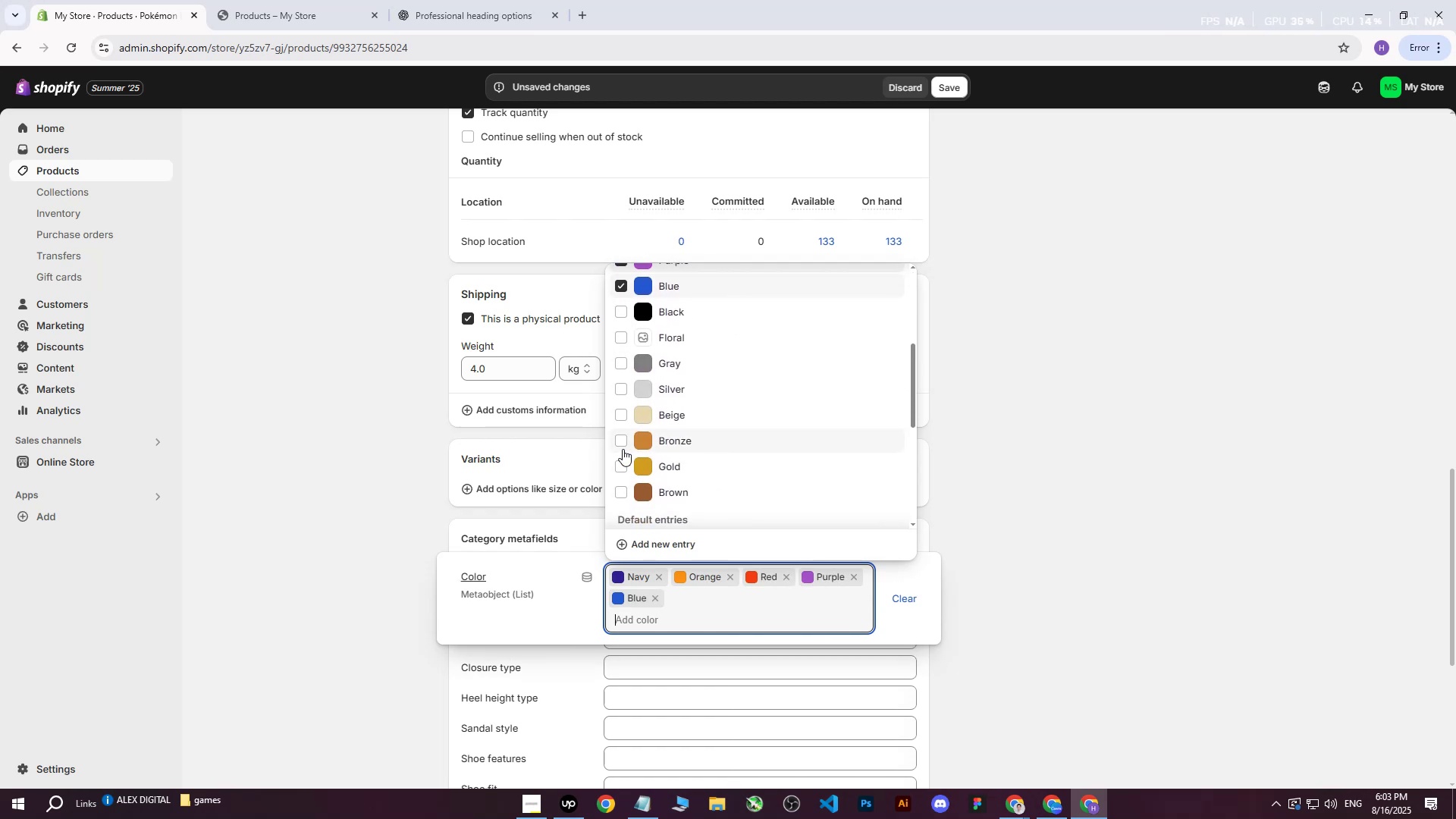 
left_click([610, 445])
 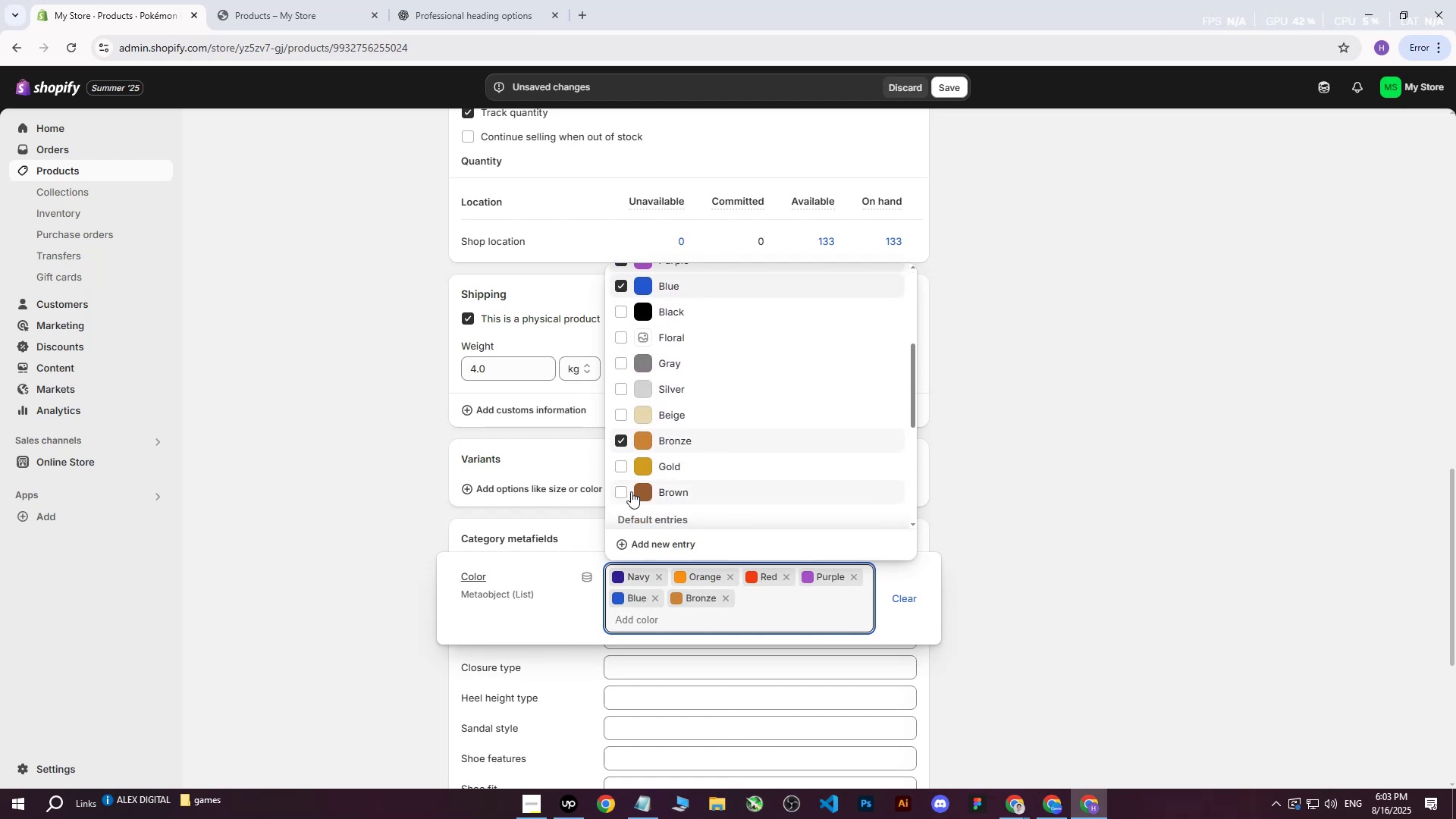 
left_click([631, 493])
 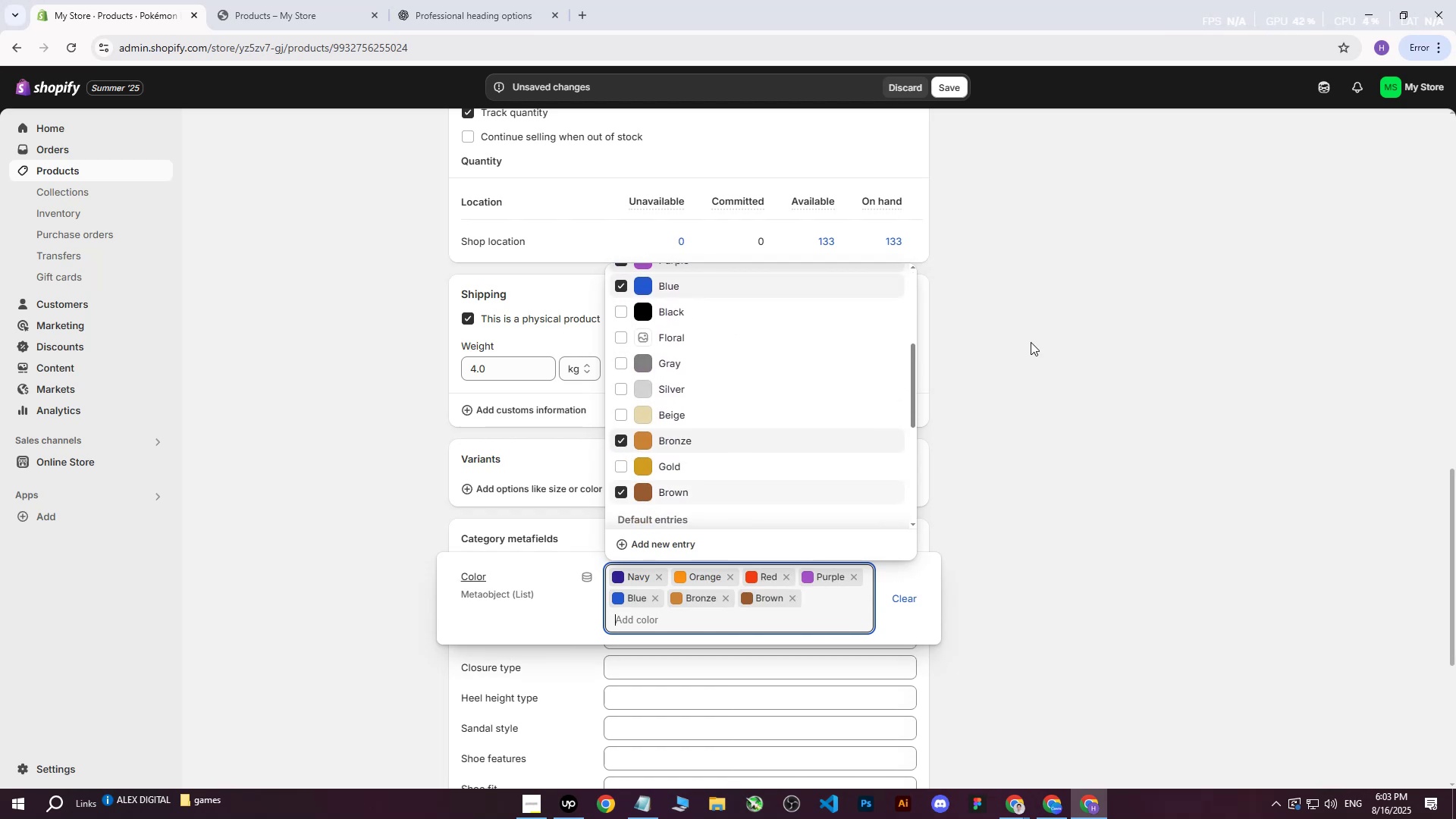 
left_click([1031, 341])
 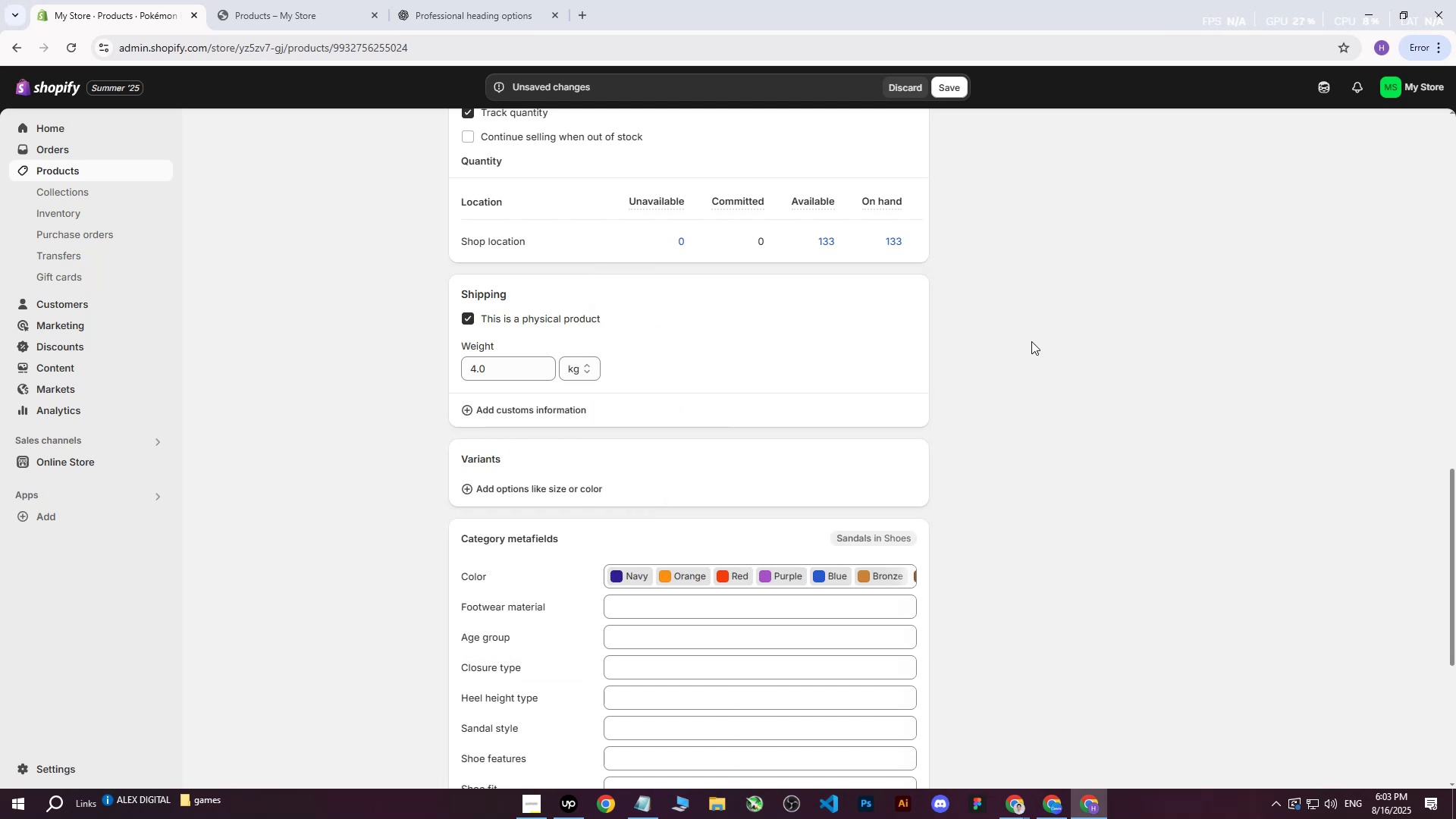 
scroll: coordinate [704, 642], scroll_direction: up, amount: 18.0
 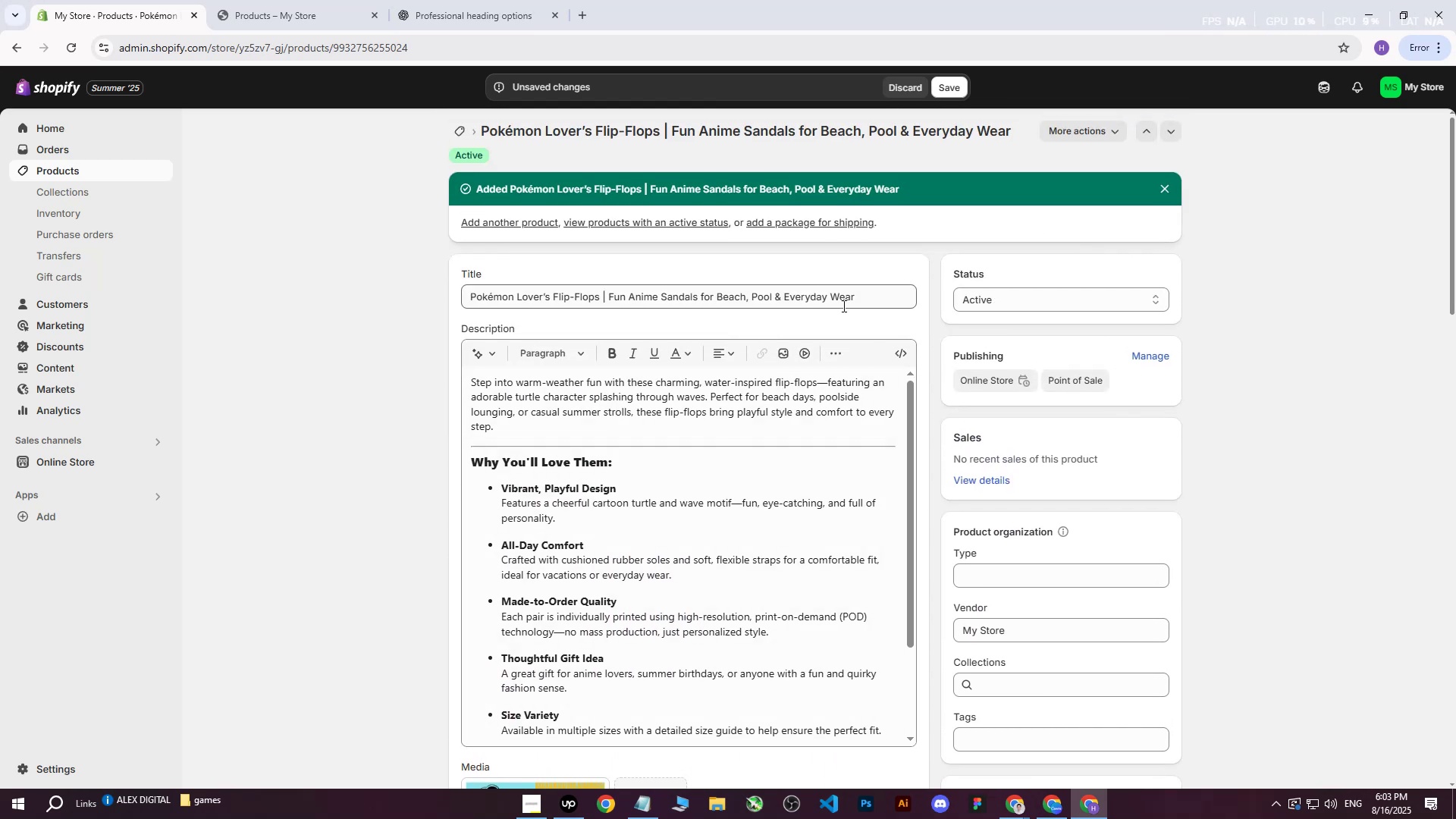 
left_click_drag(start_coordinate=[876, 295], to_coordinate=[435, 279])
 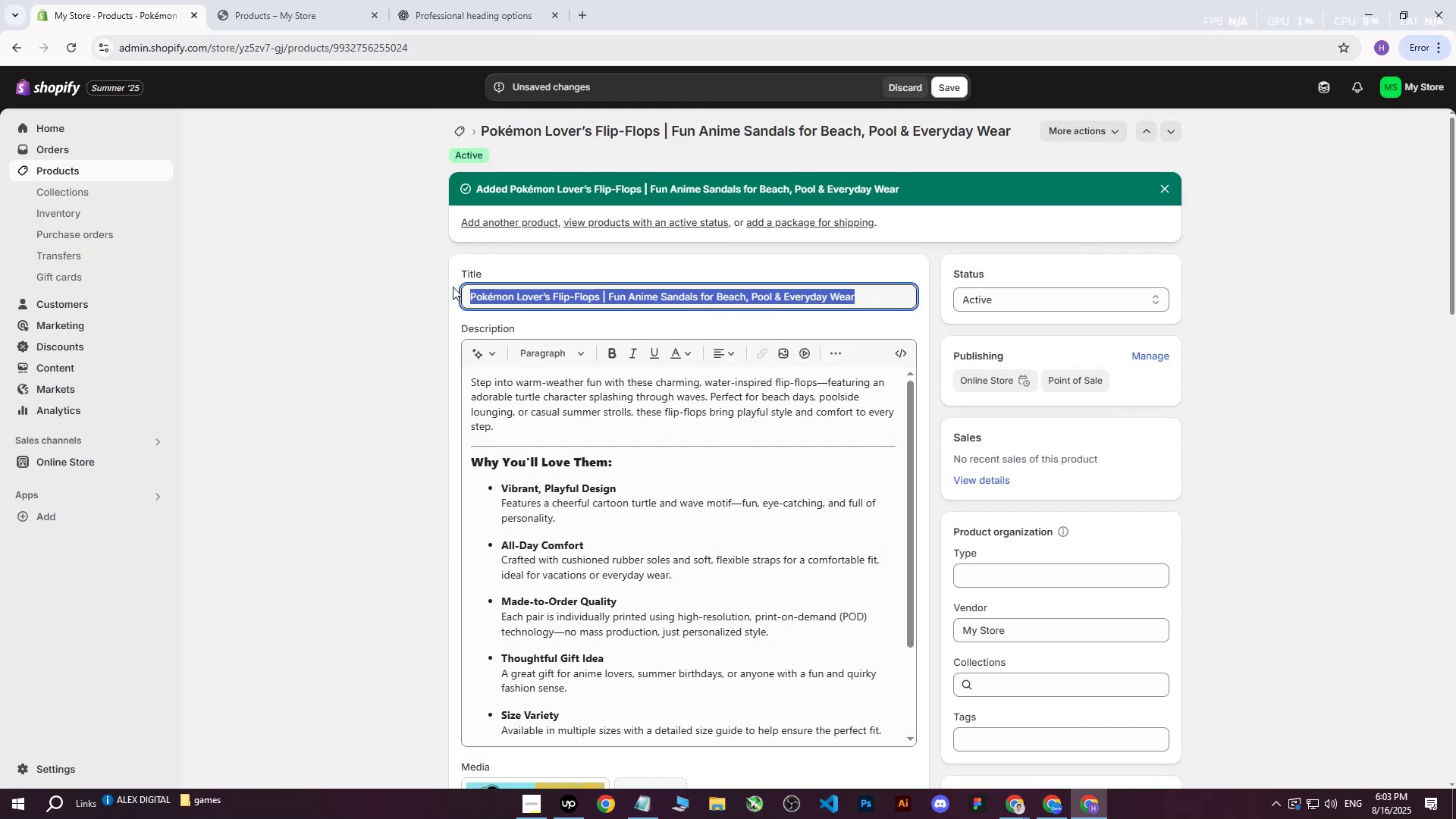 
key(Control+C)
 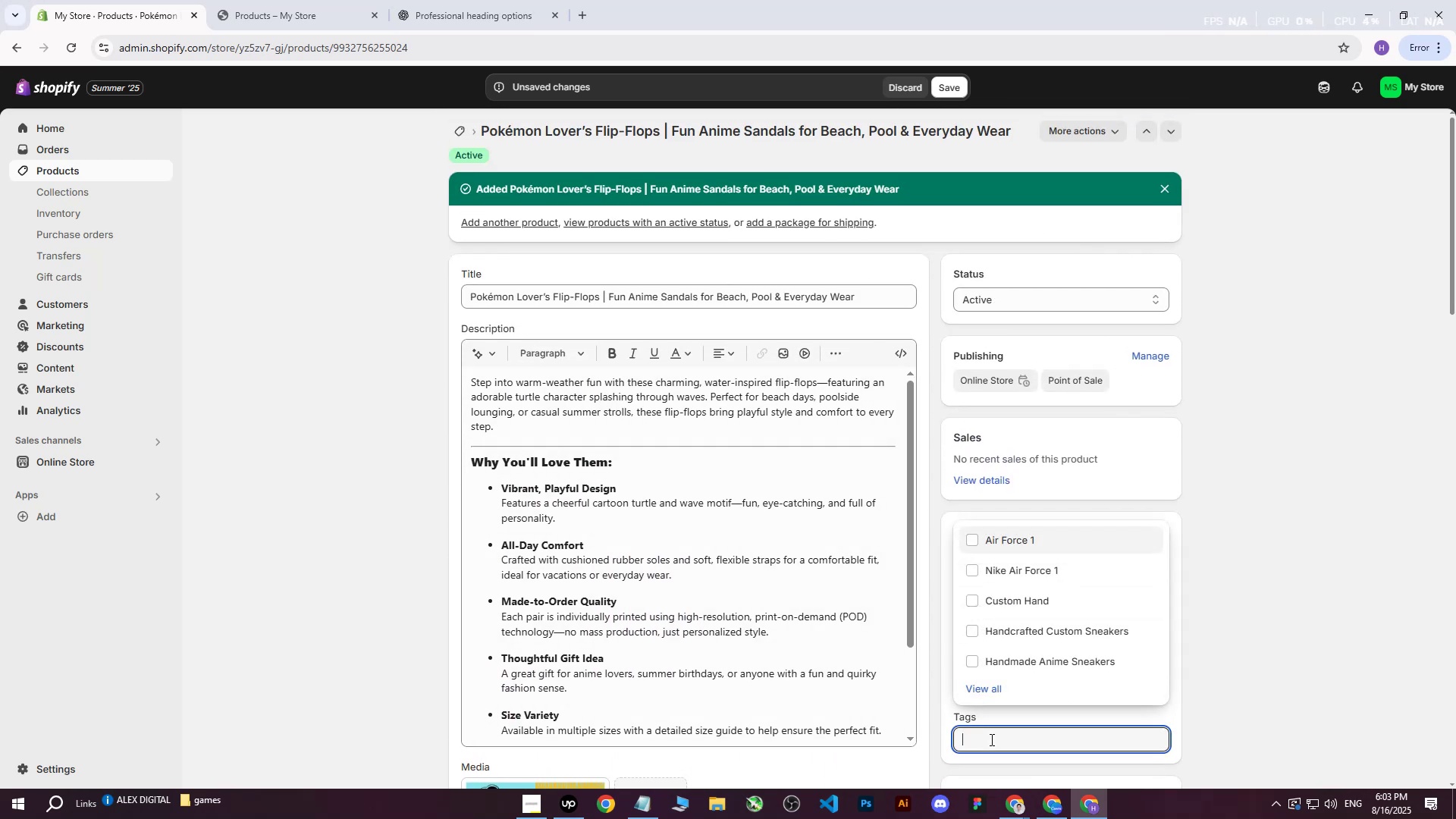 
key(Control+ControlLeft)
 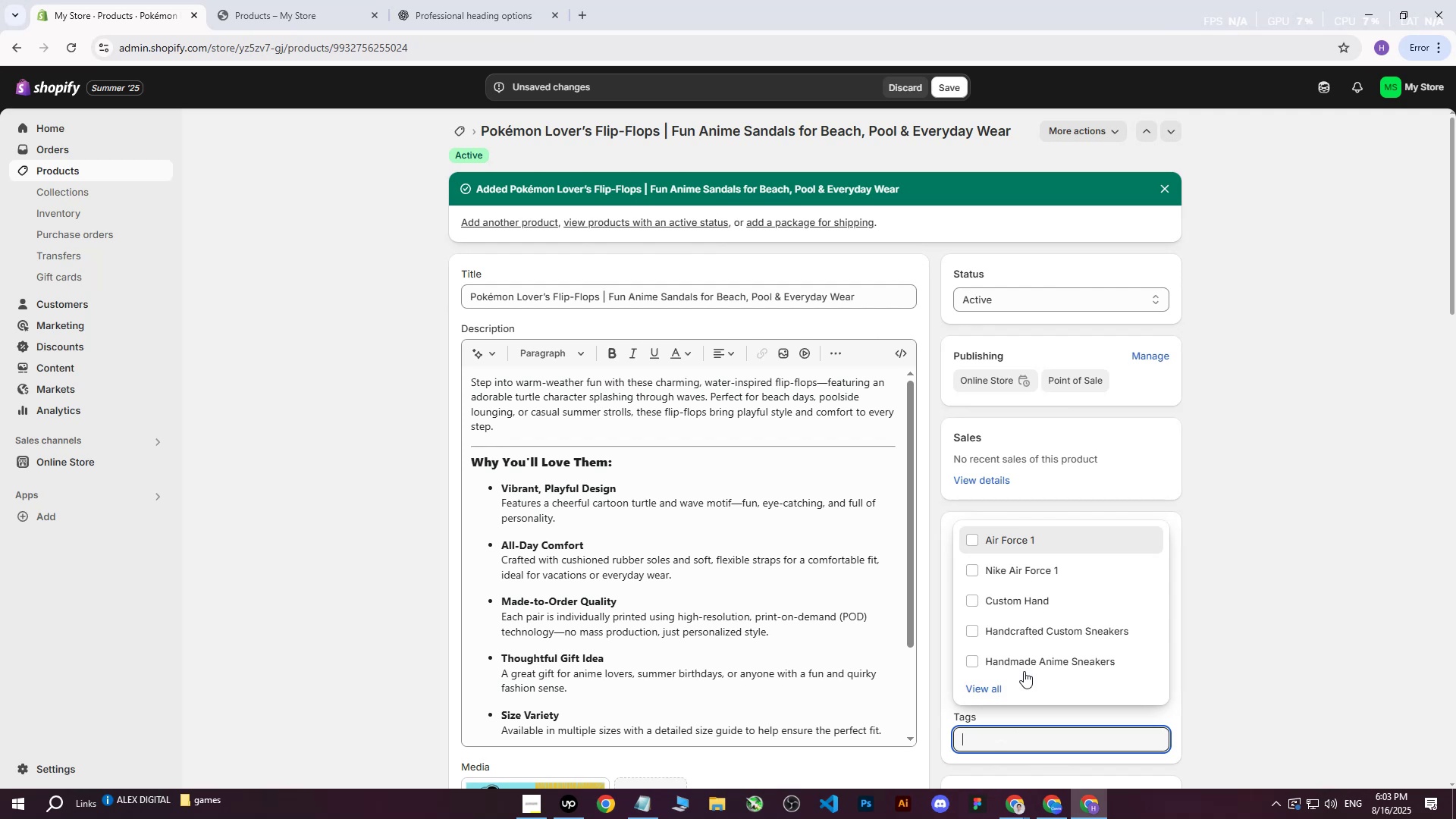 
key(Control+V)
 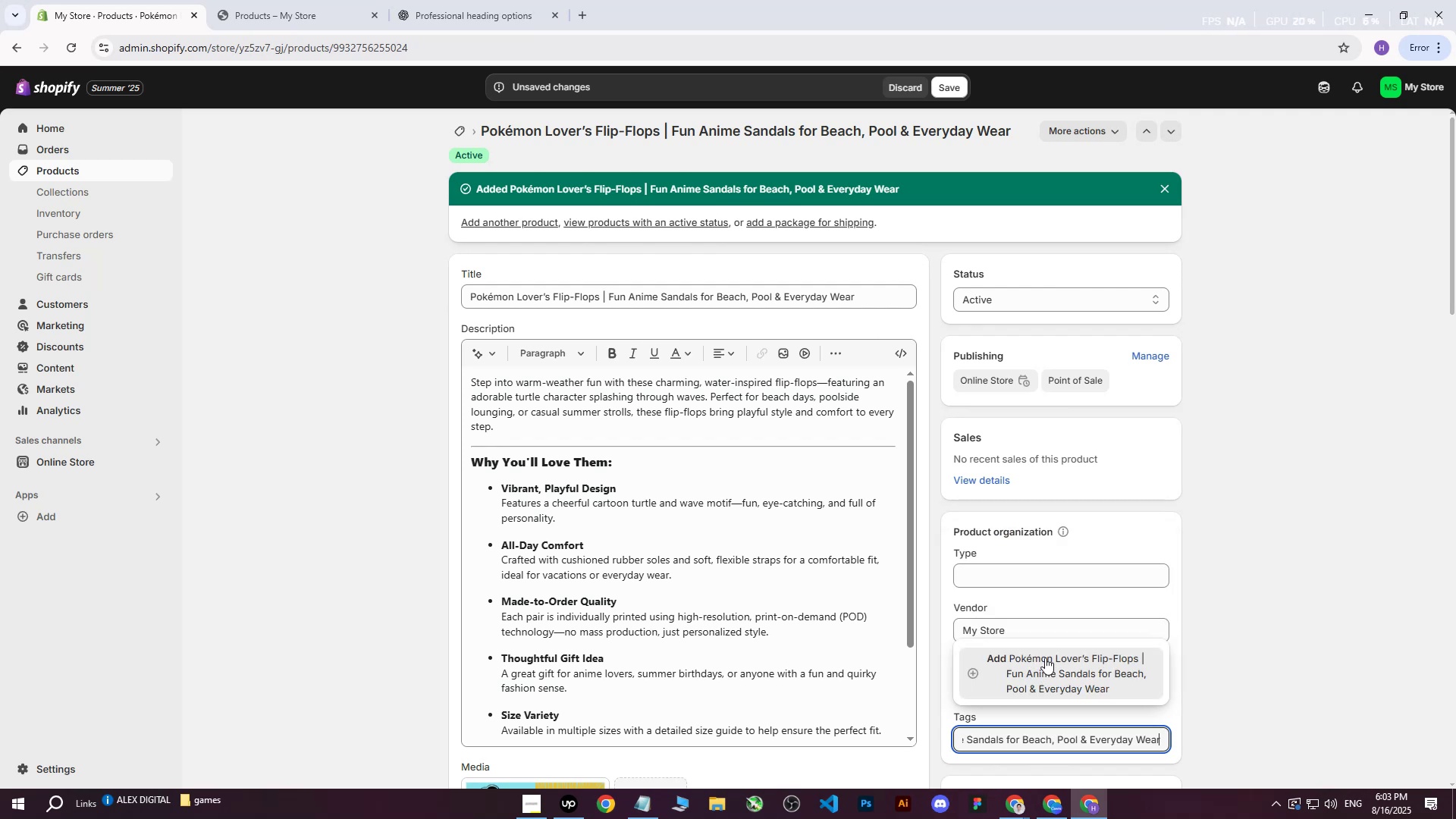 
left_click([1045, 655])
 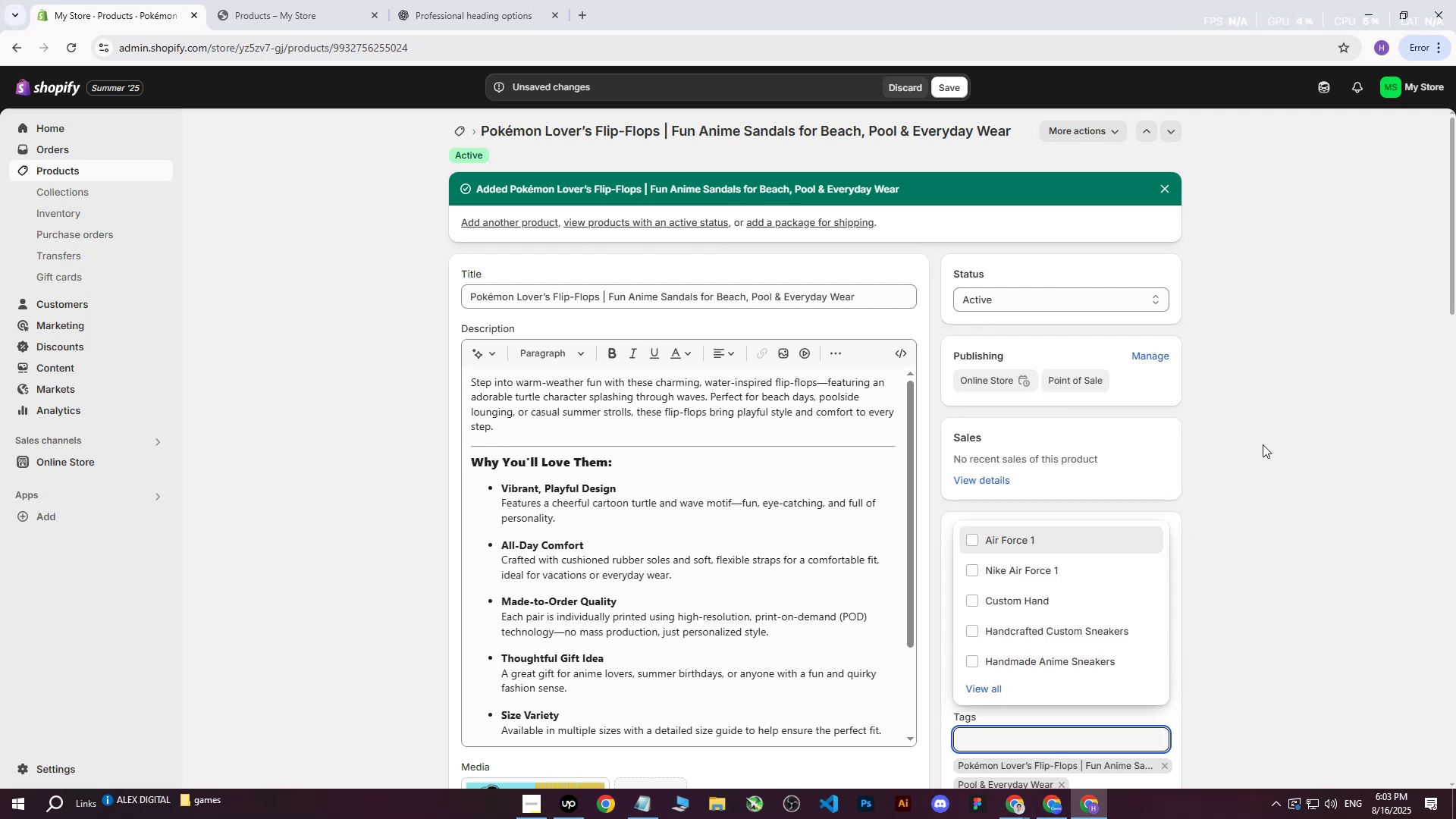 
left_click([1263, 444])
 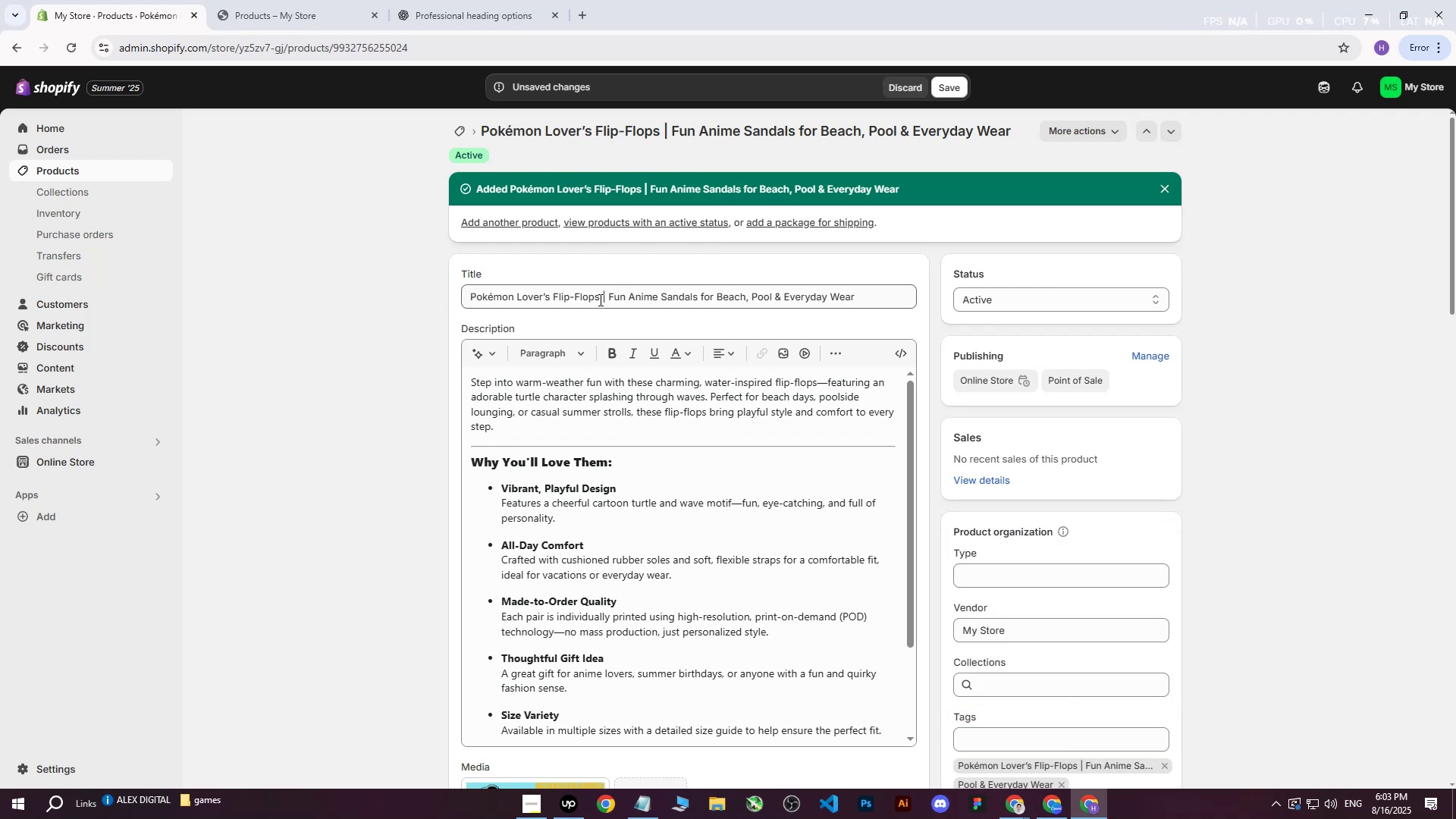 
left_click_drag(start_coordinate=[599, 300], to_coordinate=[463, 300])
 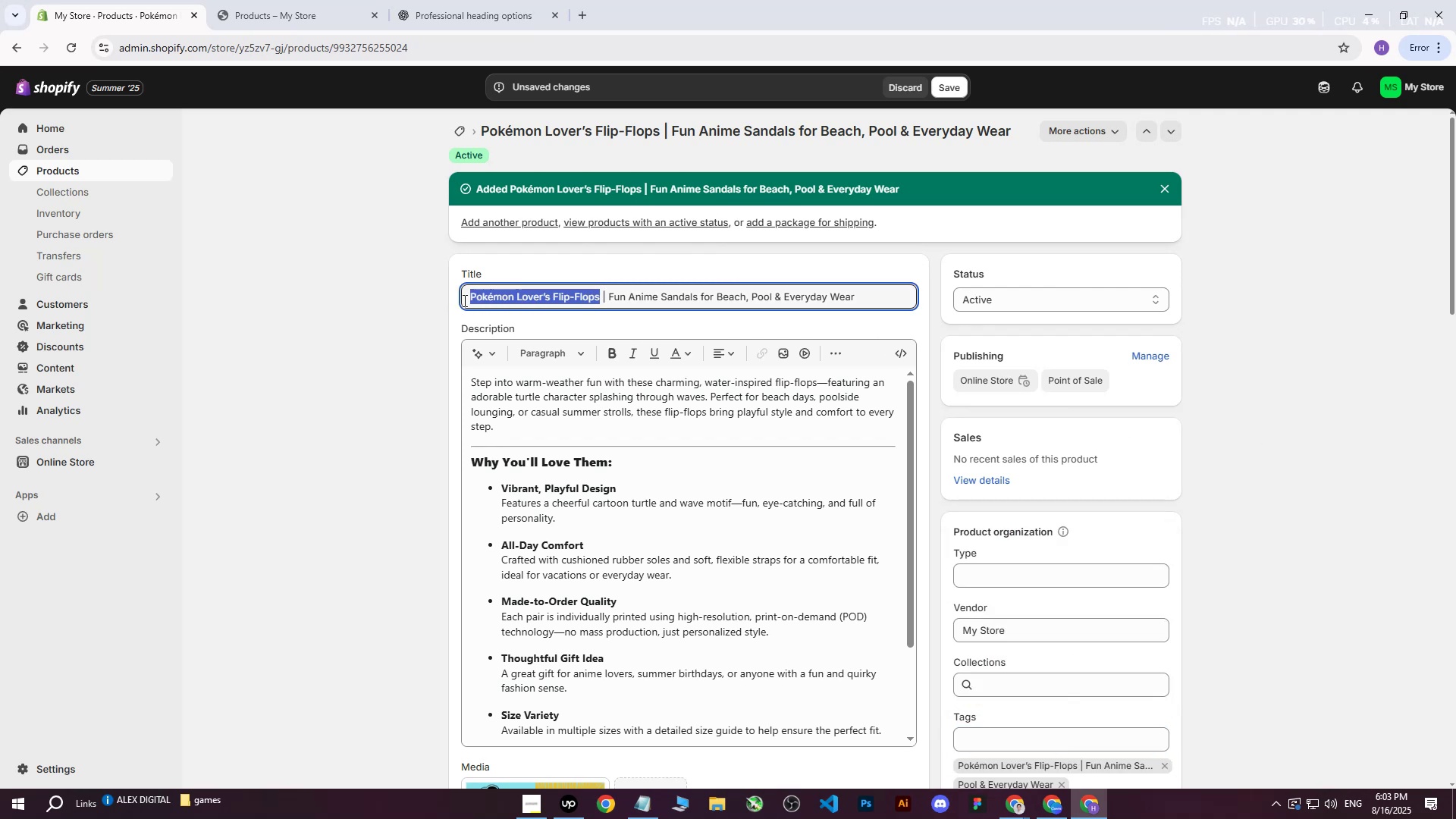 
key(Control+ControlLeft)
 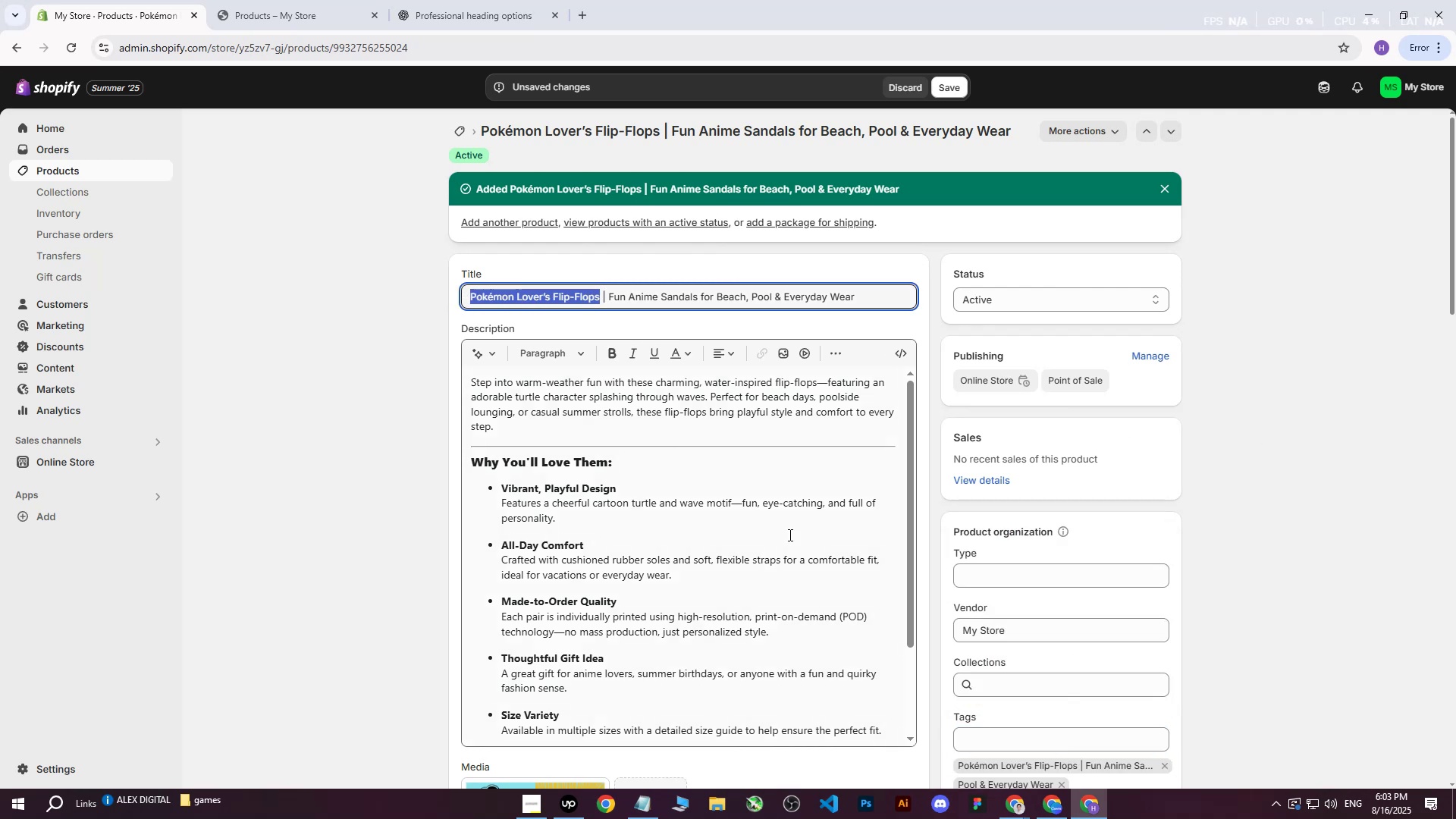 
key(Control+C)
 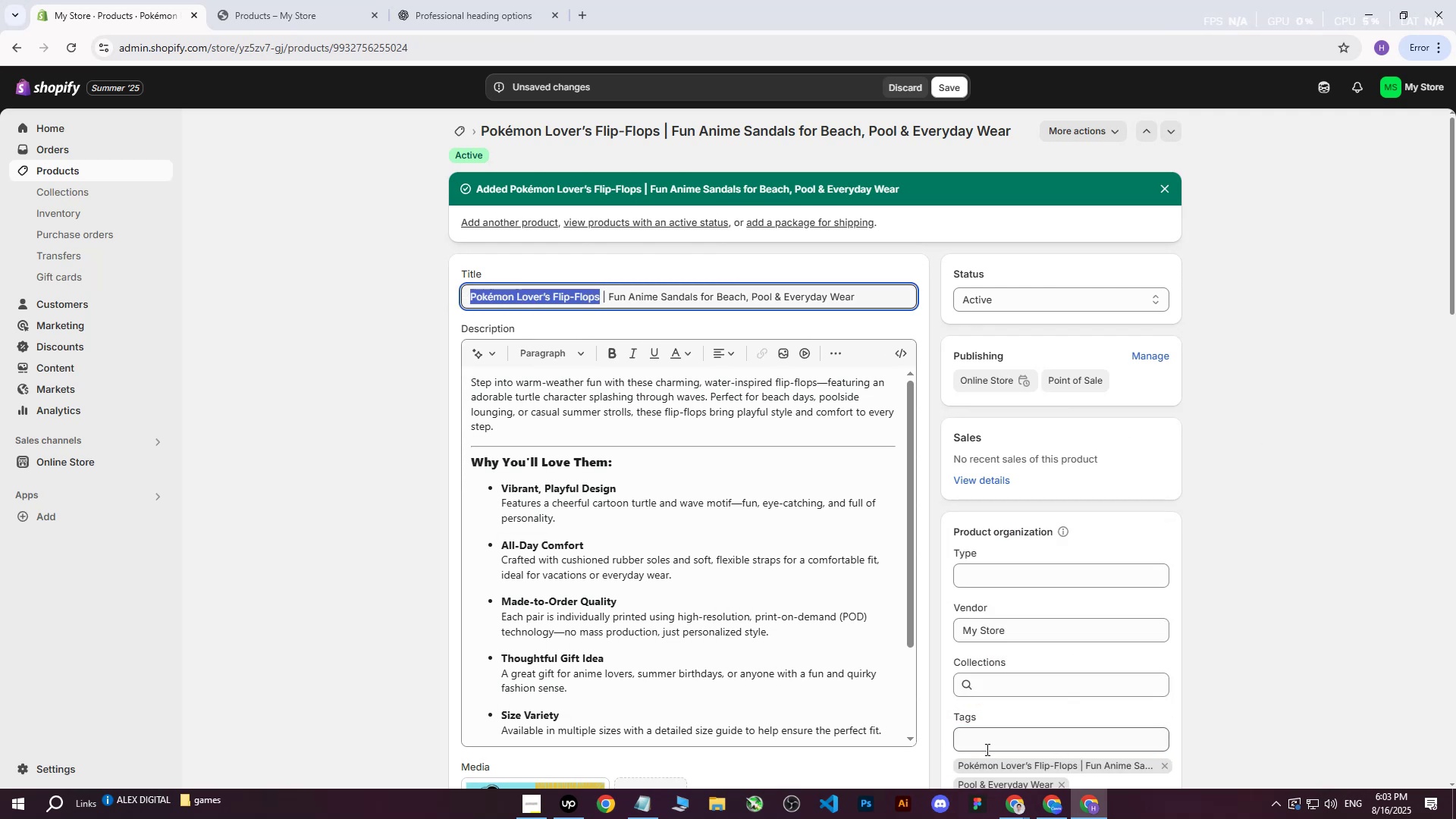 
left_click([984, 745])
 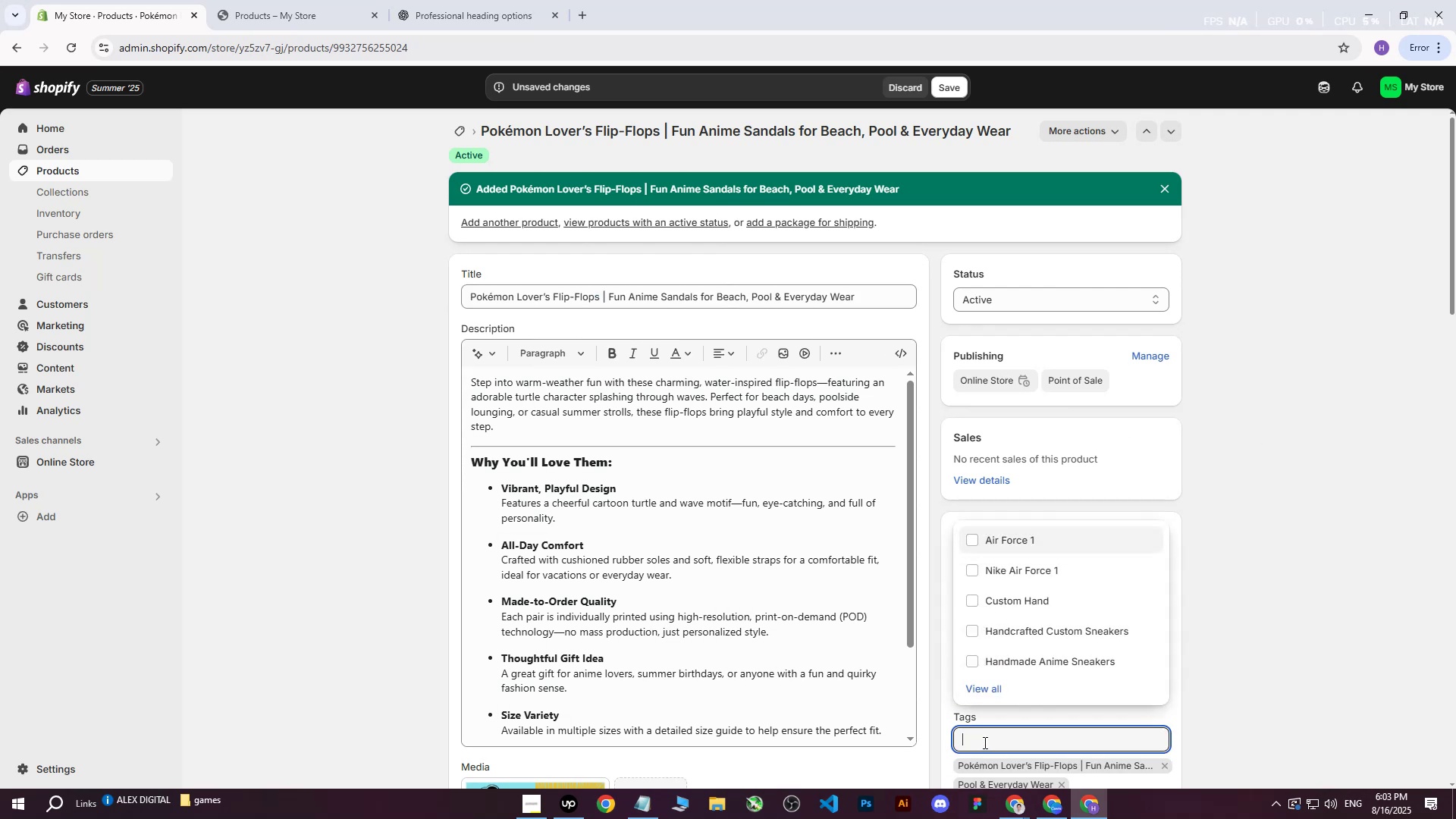 
key(Control+V)
 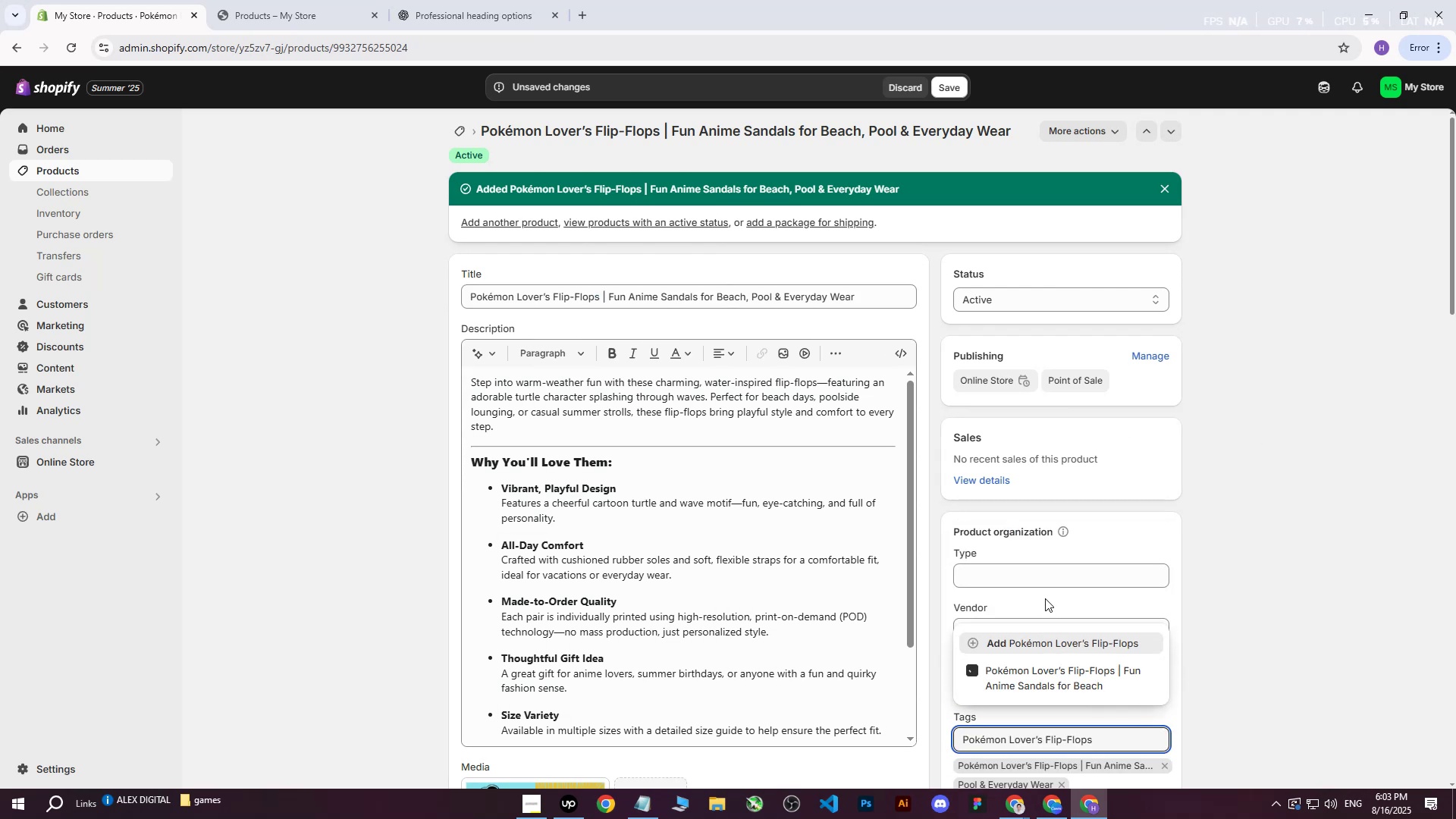 
scroll: coordinate [1326, 519], scroll_direction: down, amount: 1.0
 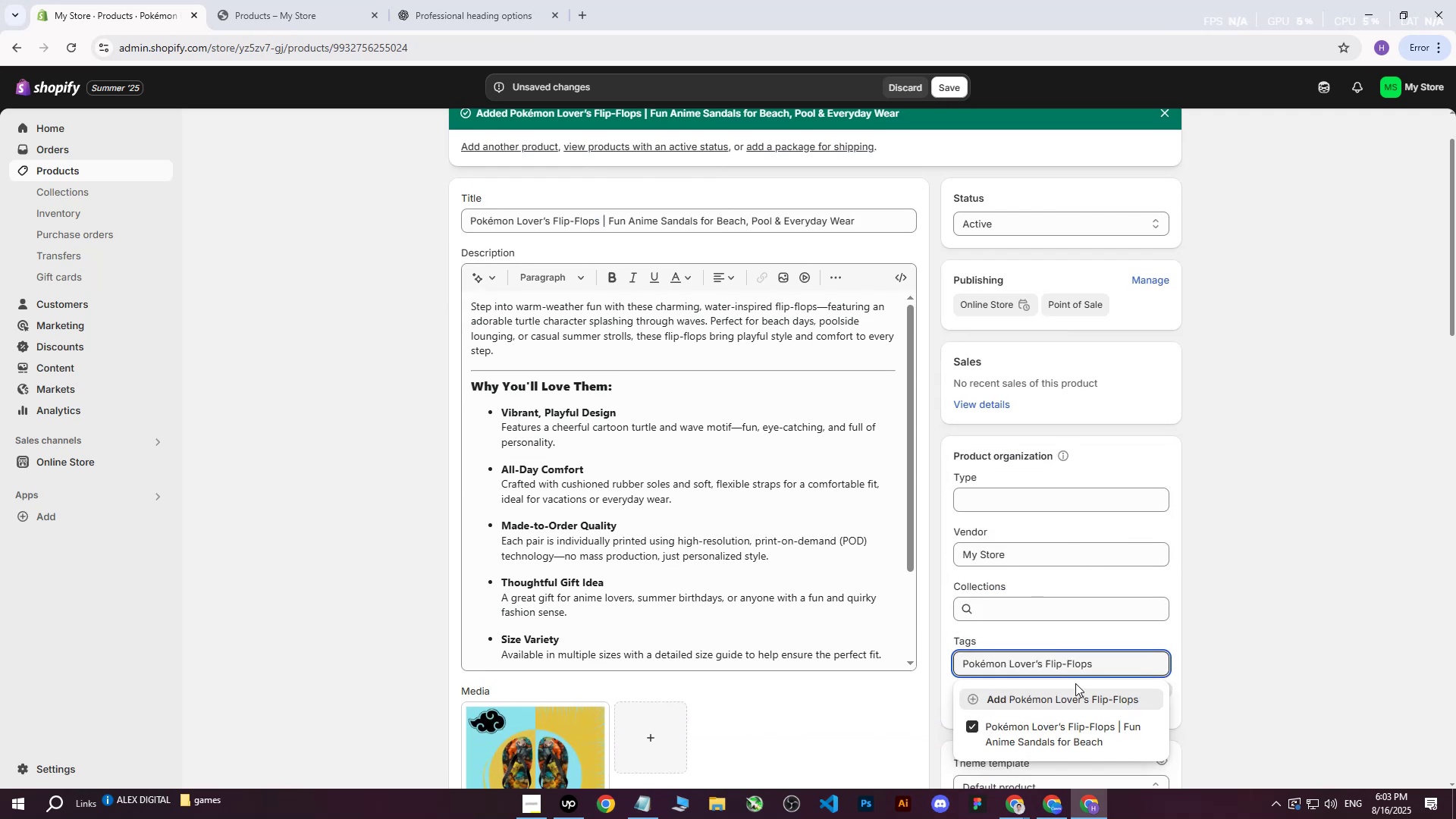 
left_click([1075, 693])
 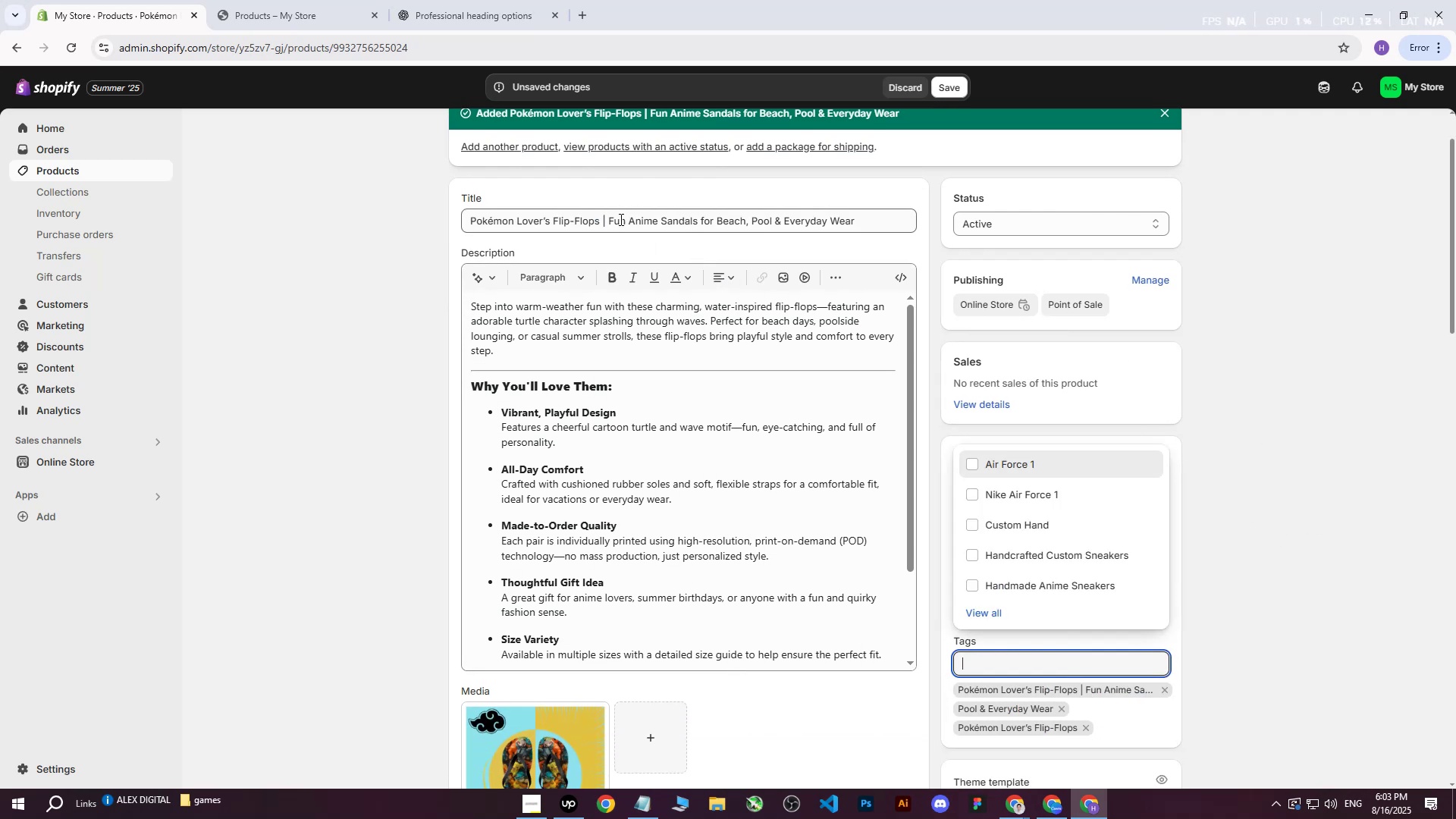 
left_click_drag(start_coordinate=[608, 218], to_coordinate=[904, 209])
 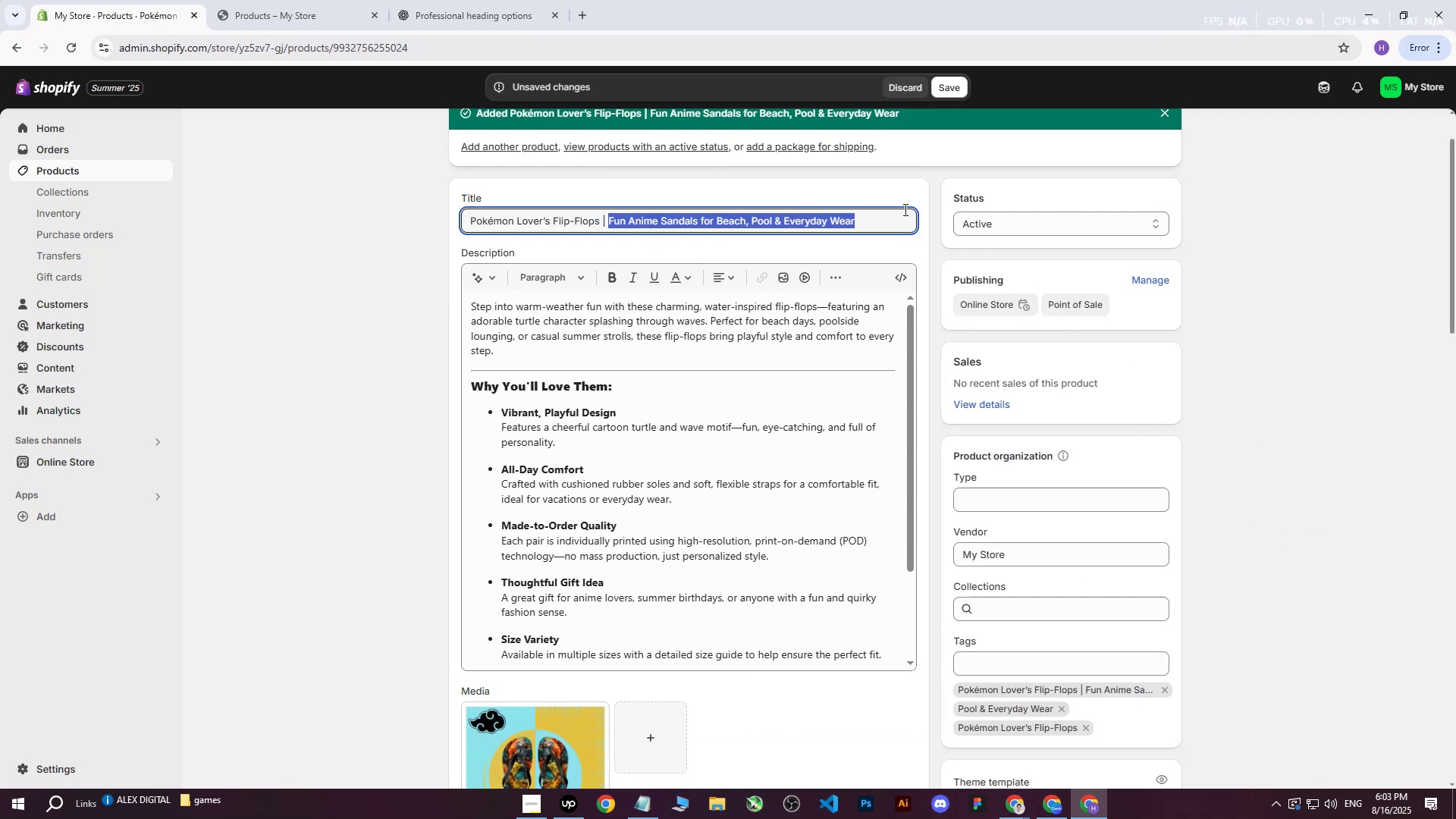 
key(Control+C)
 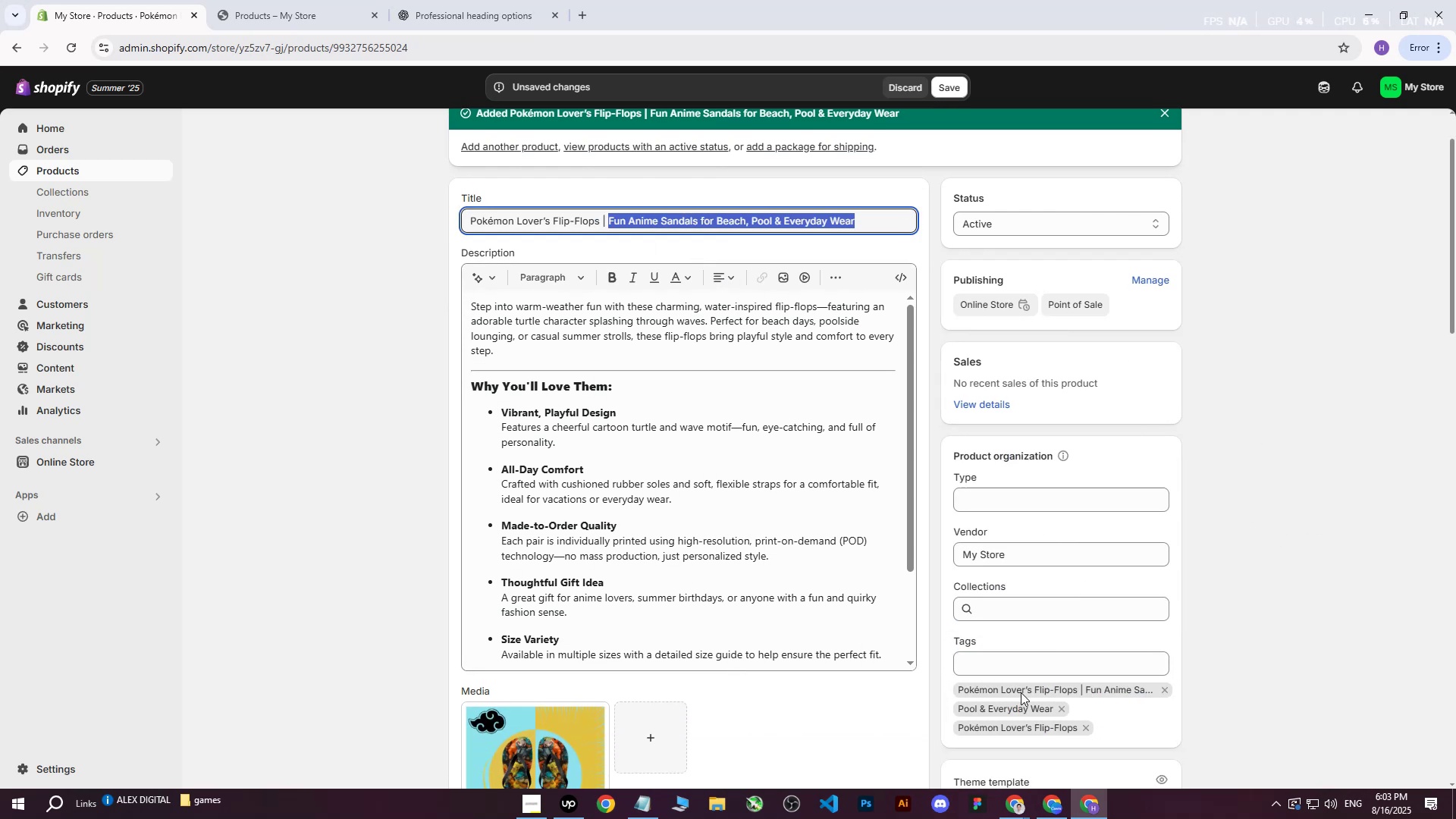 
left_click([1015, 660])
 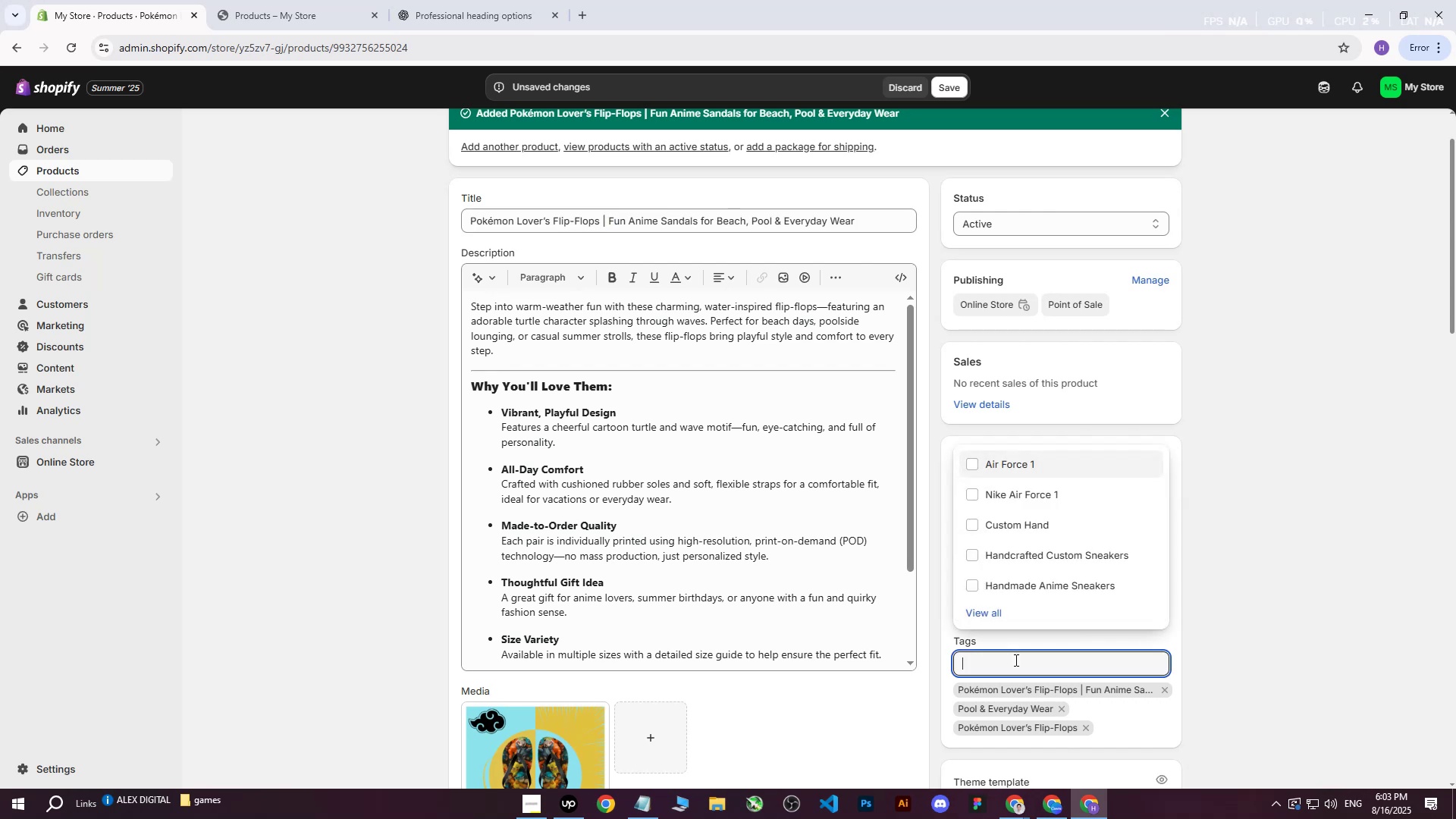 
key(Control+ControlLeft)
 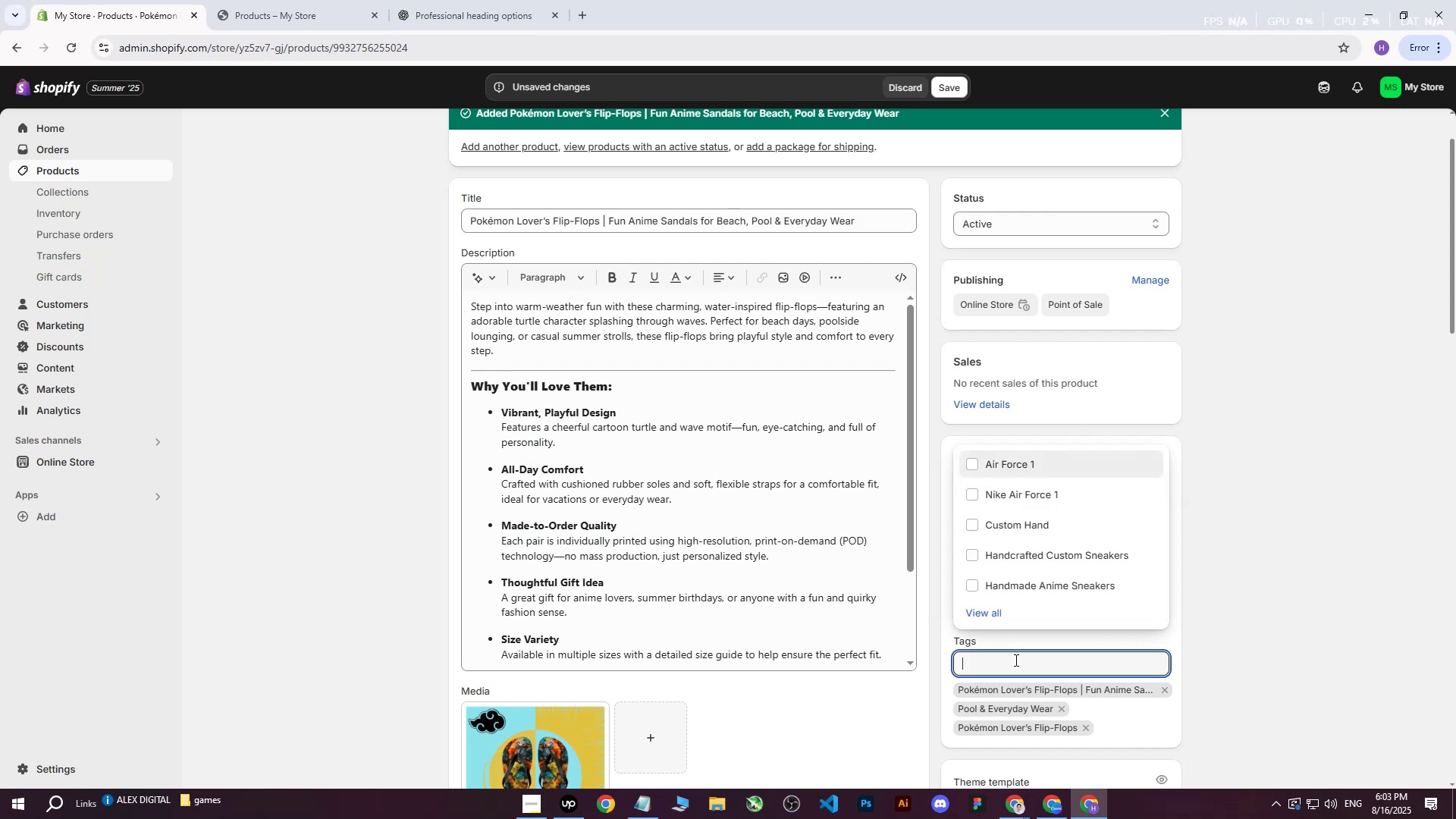 
key(Control+V)
 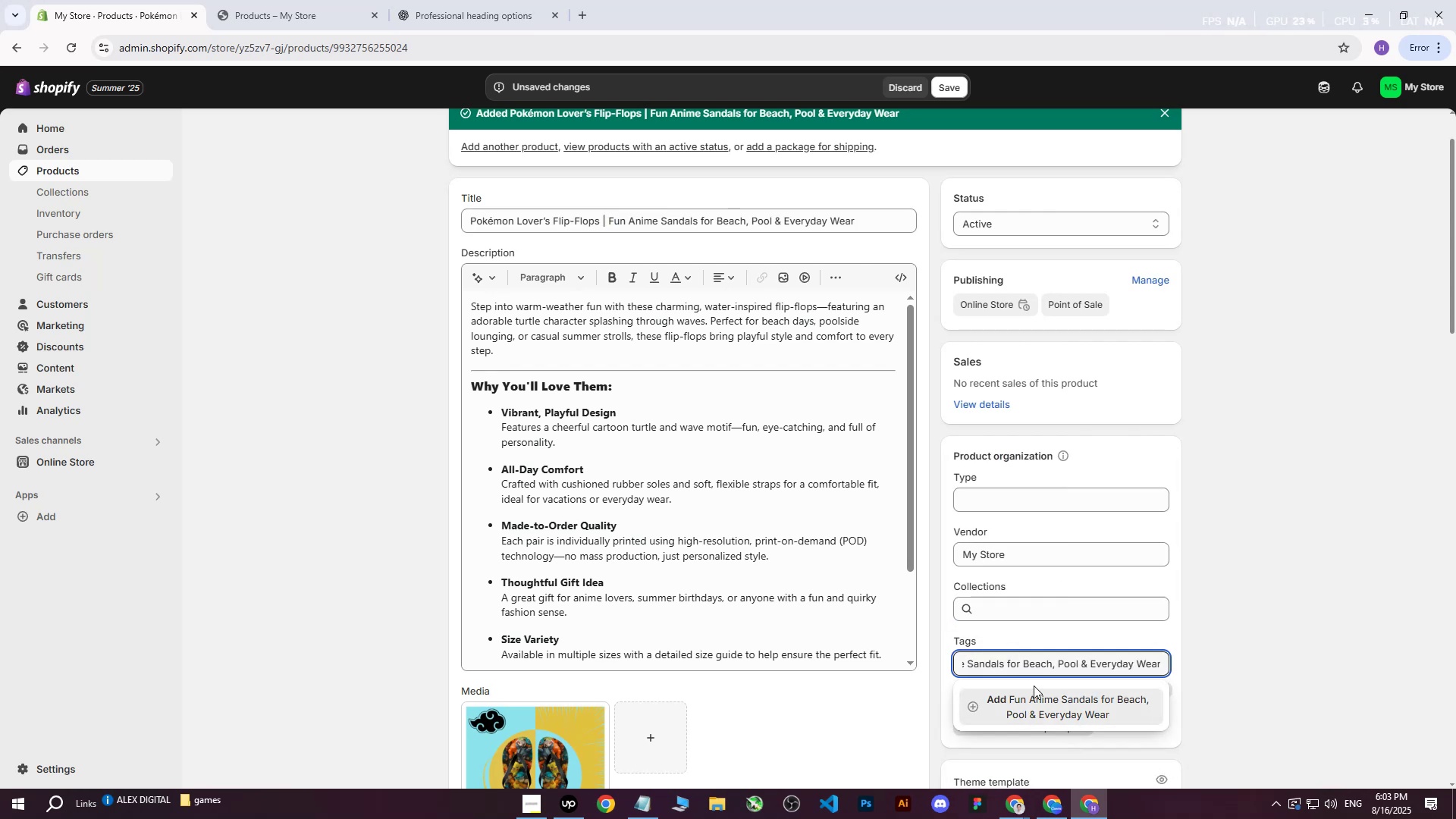 
left_click([1037, 696])
 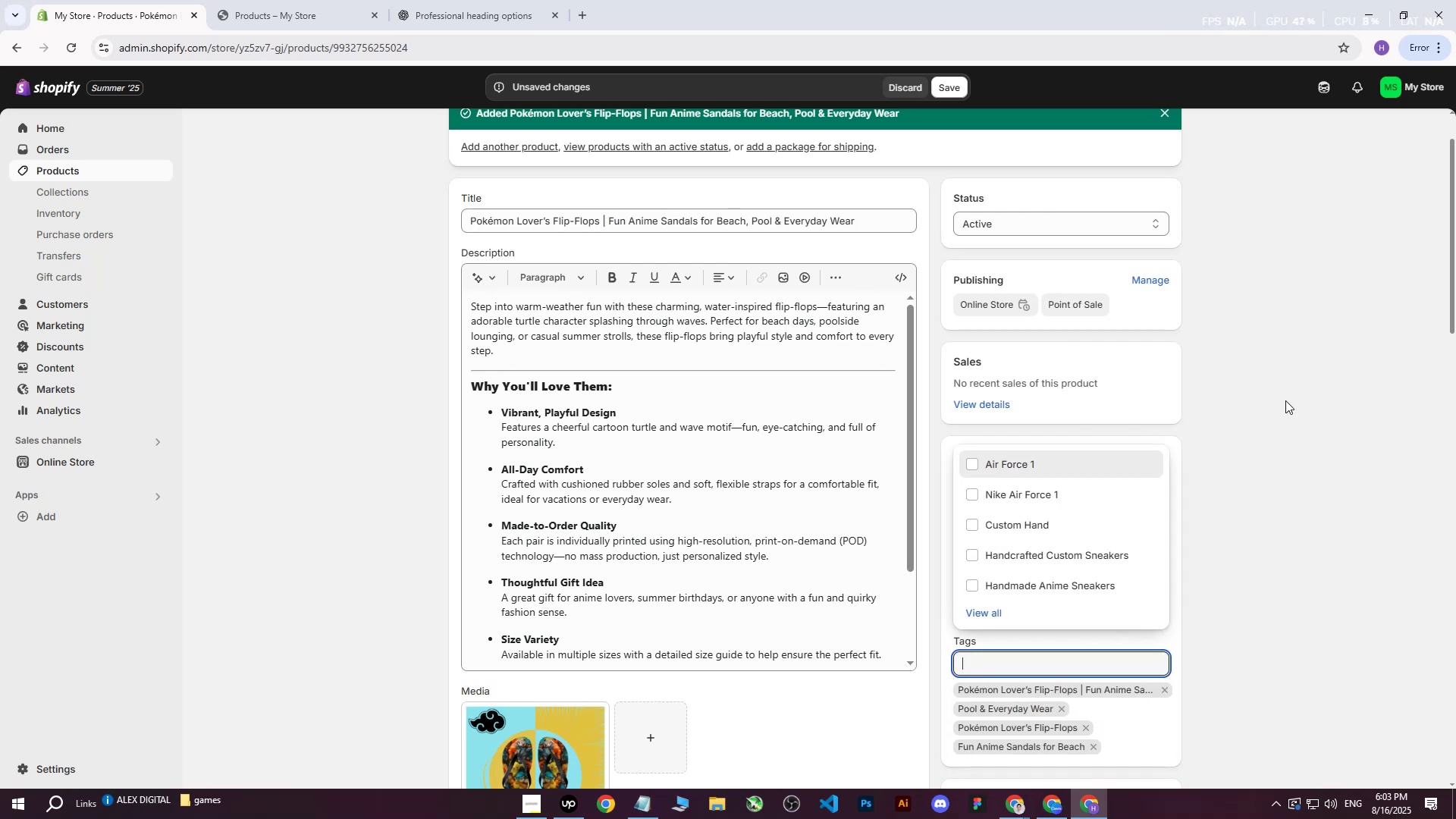 
left_click([1285, 400])
 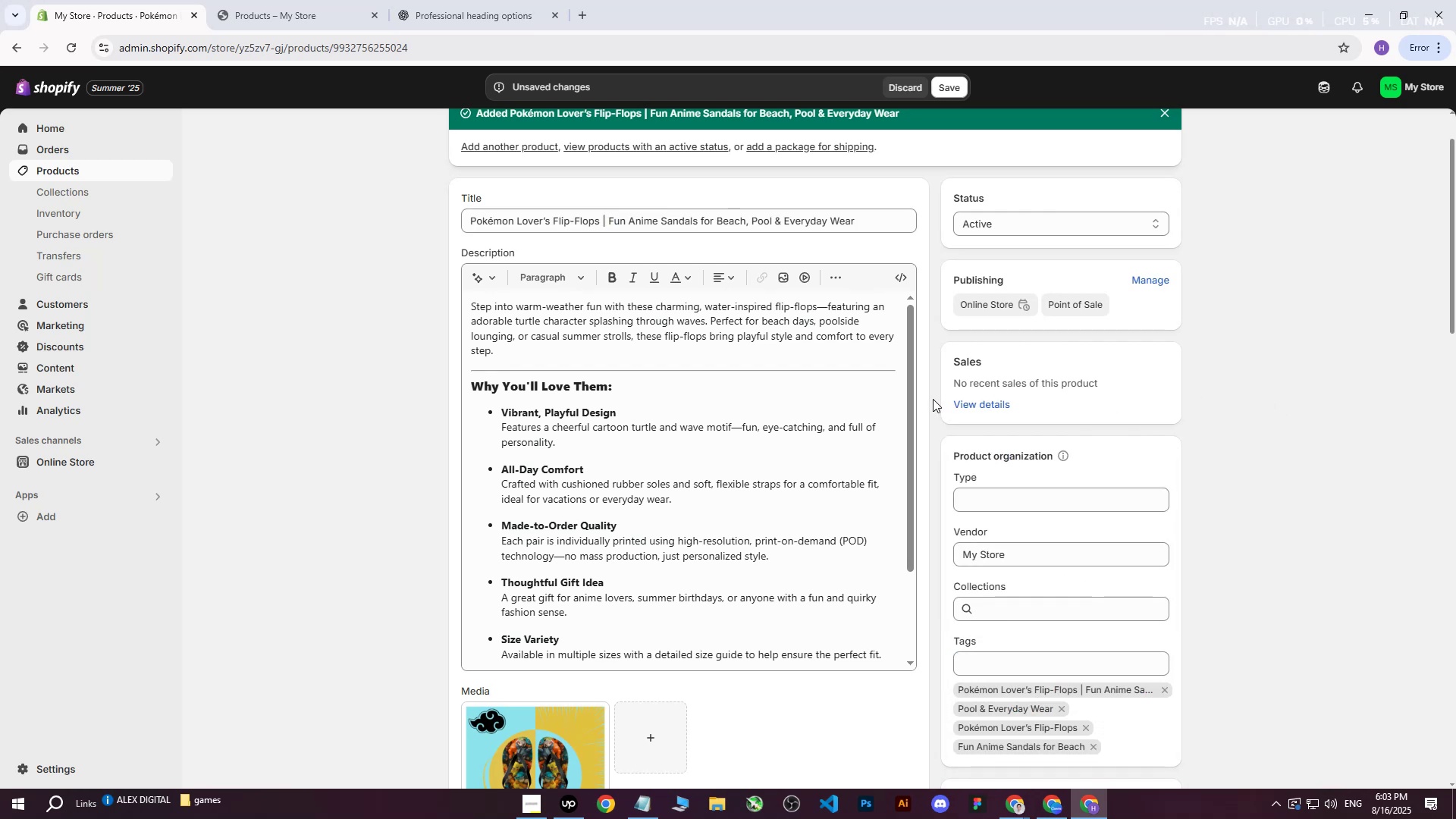 
wait(11.67)
 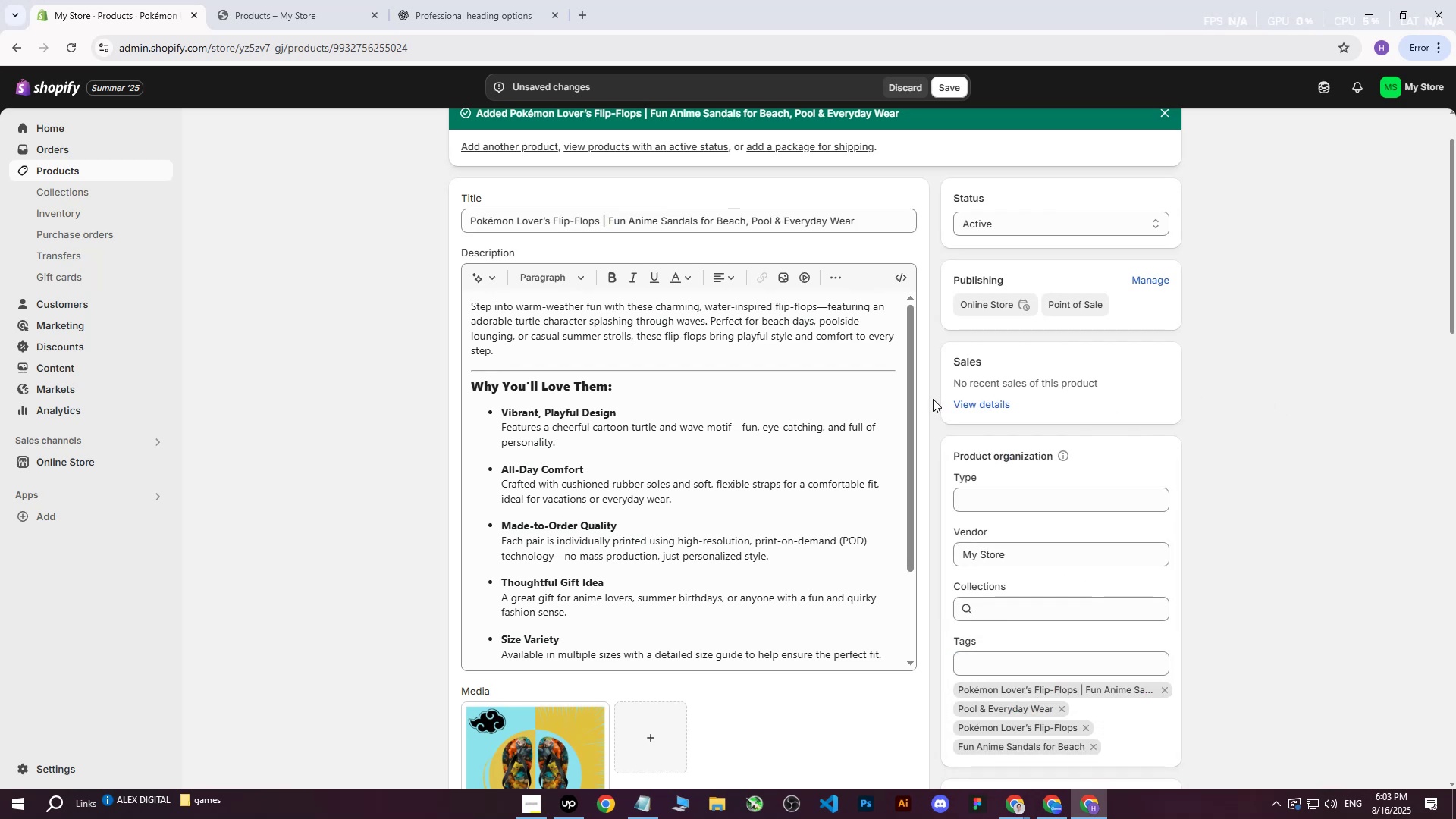 
left_click([954, 91])
 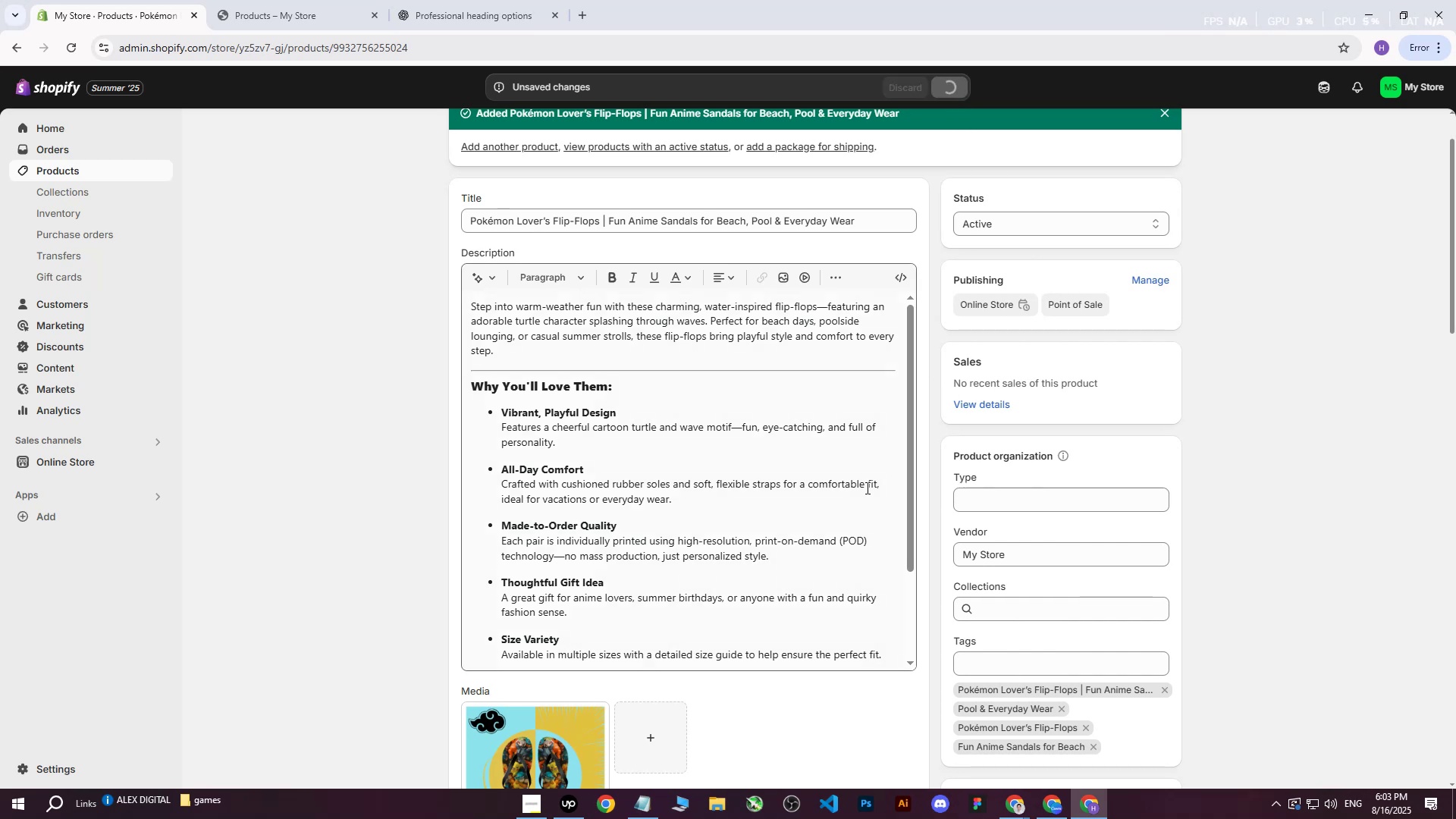 
scroll: coordinate [795, 535], scroll_direction: up, amount: 8.0
 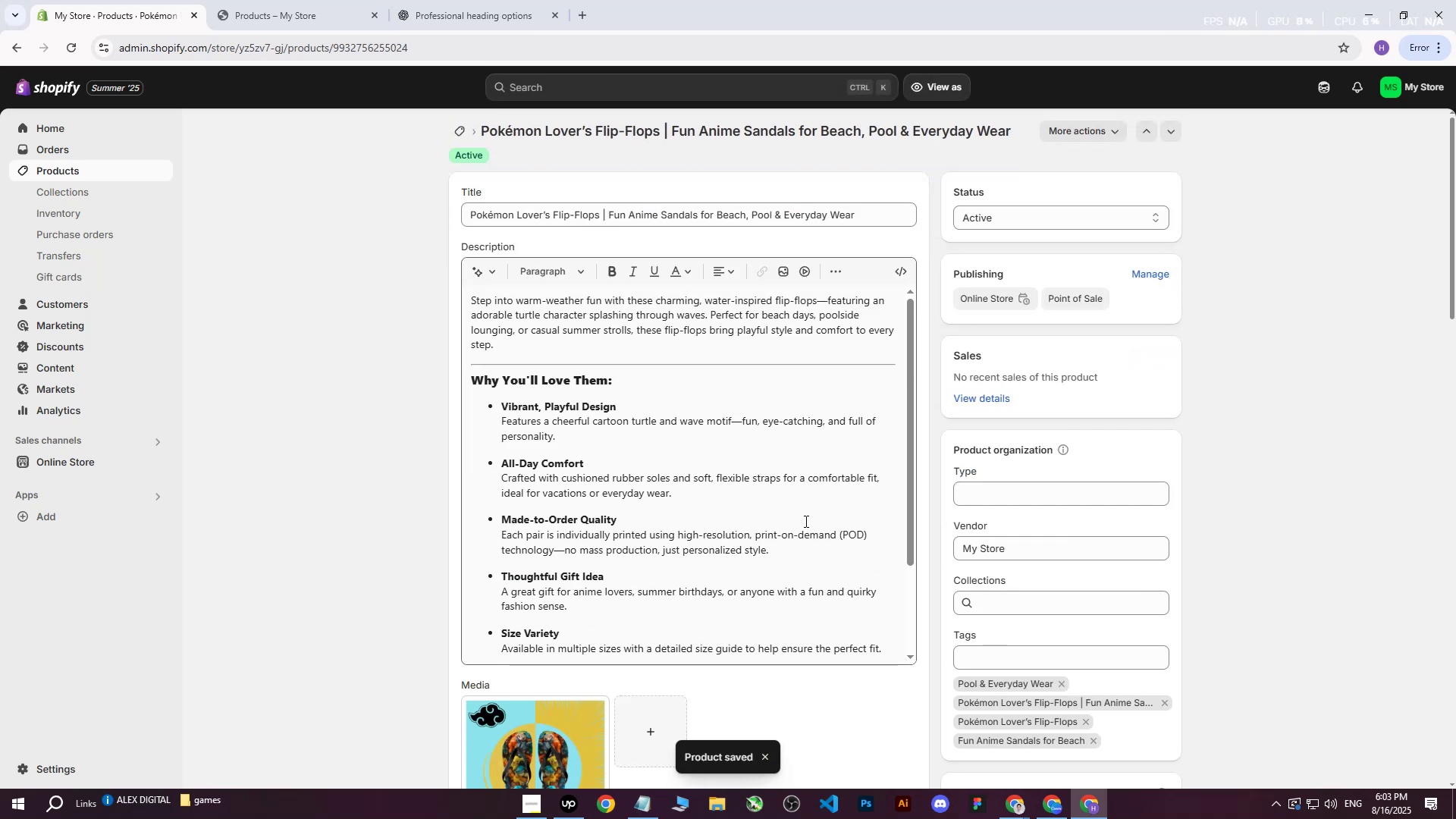 
scroll: coordinate [802, 617], scroll_direction: down, amount: 10.0
 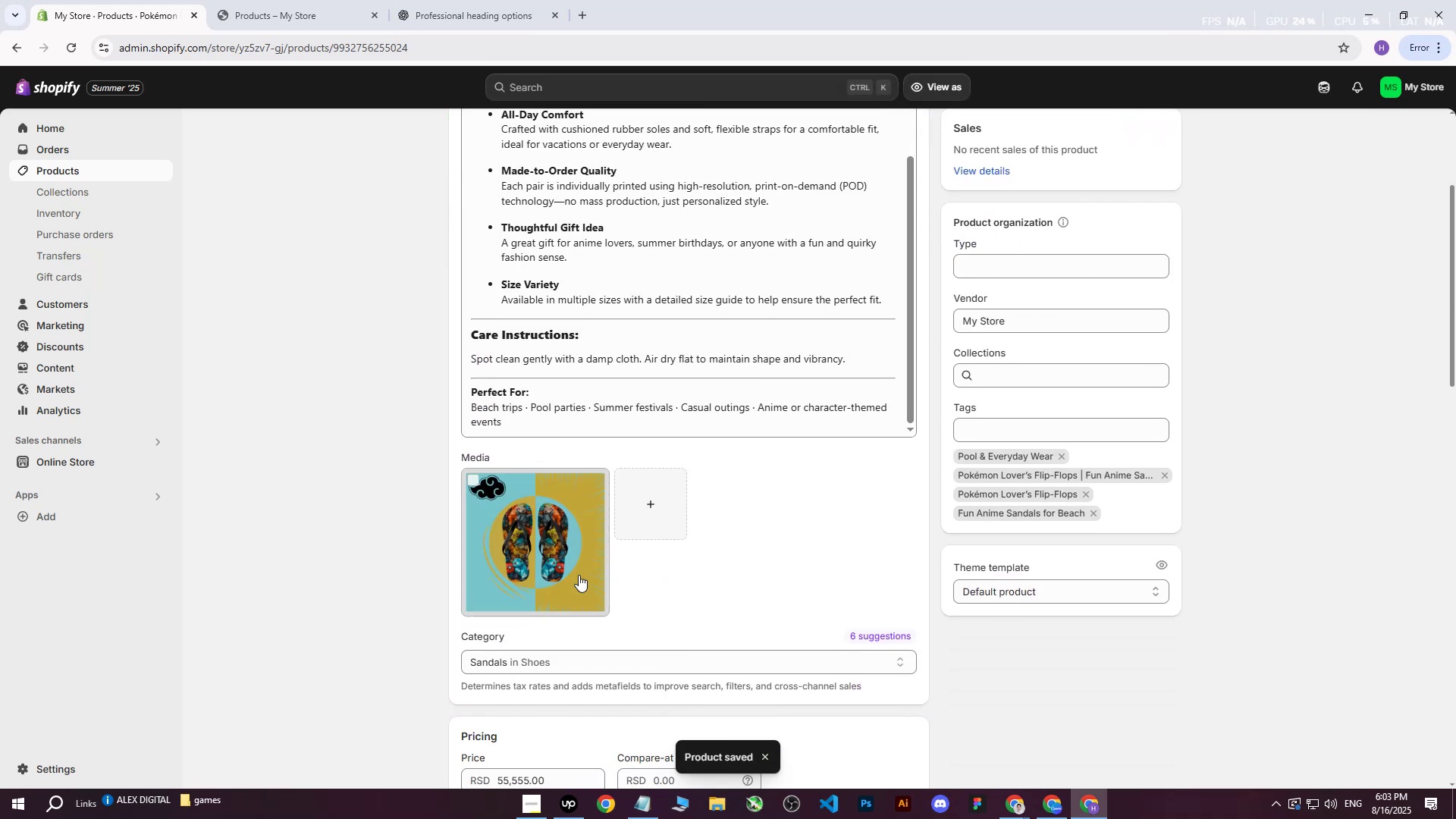 
left_click([563, 559])
 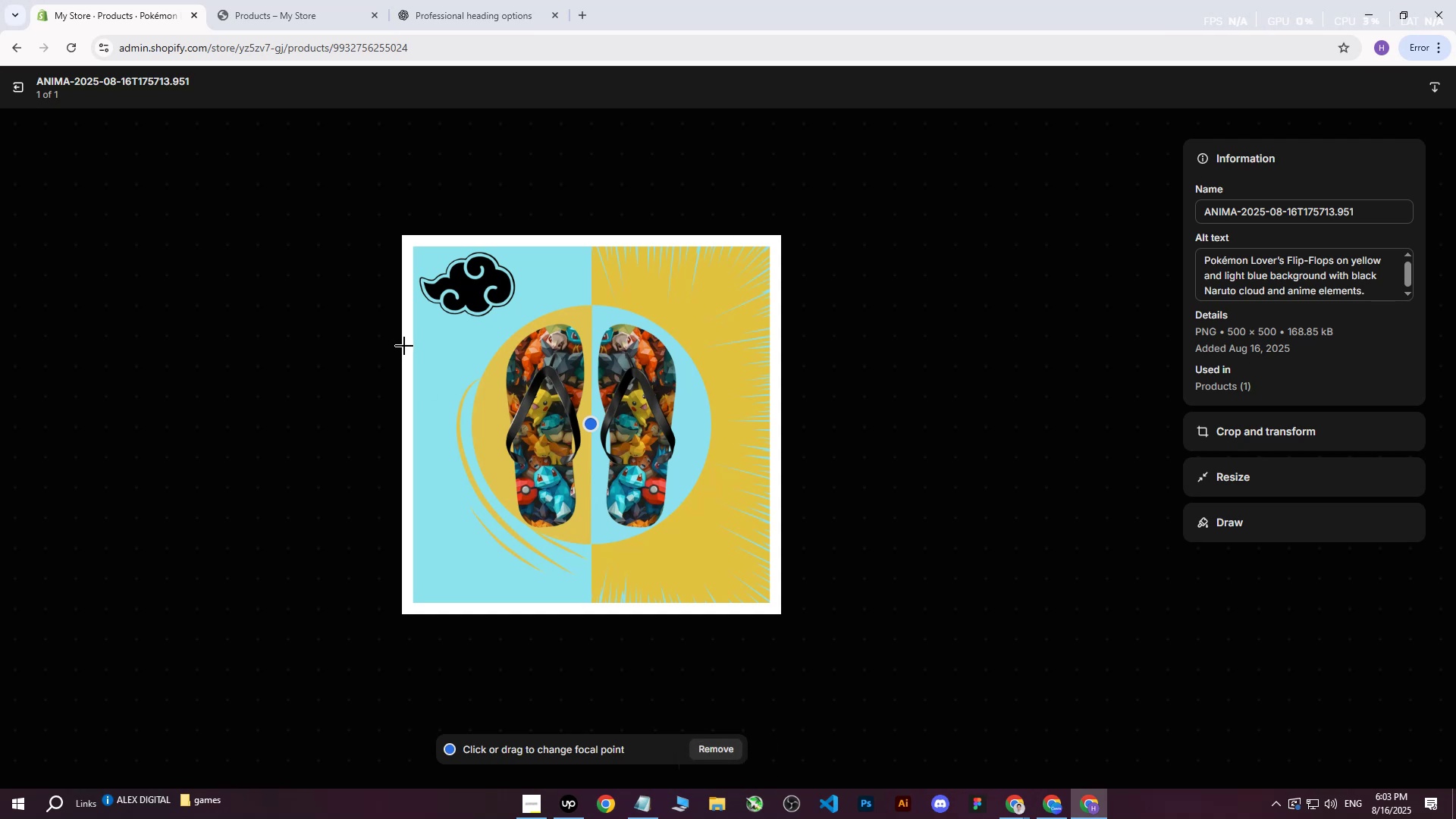 
left_click([20, 91])
 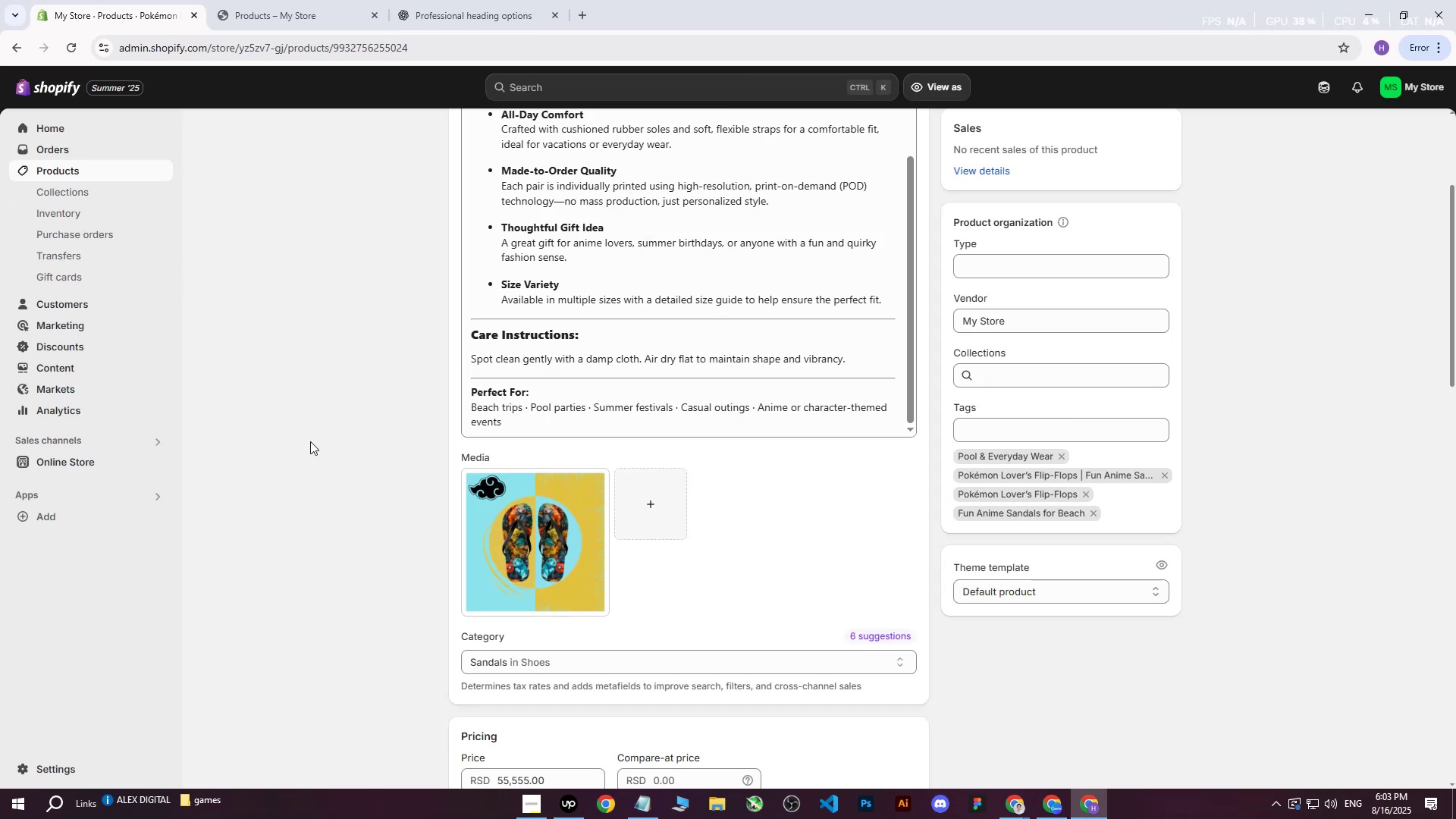 
scroll: coordinate [614, 561], scroll_direction: up, amount: 26.0
 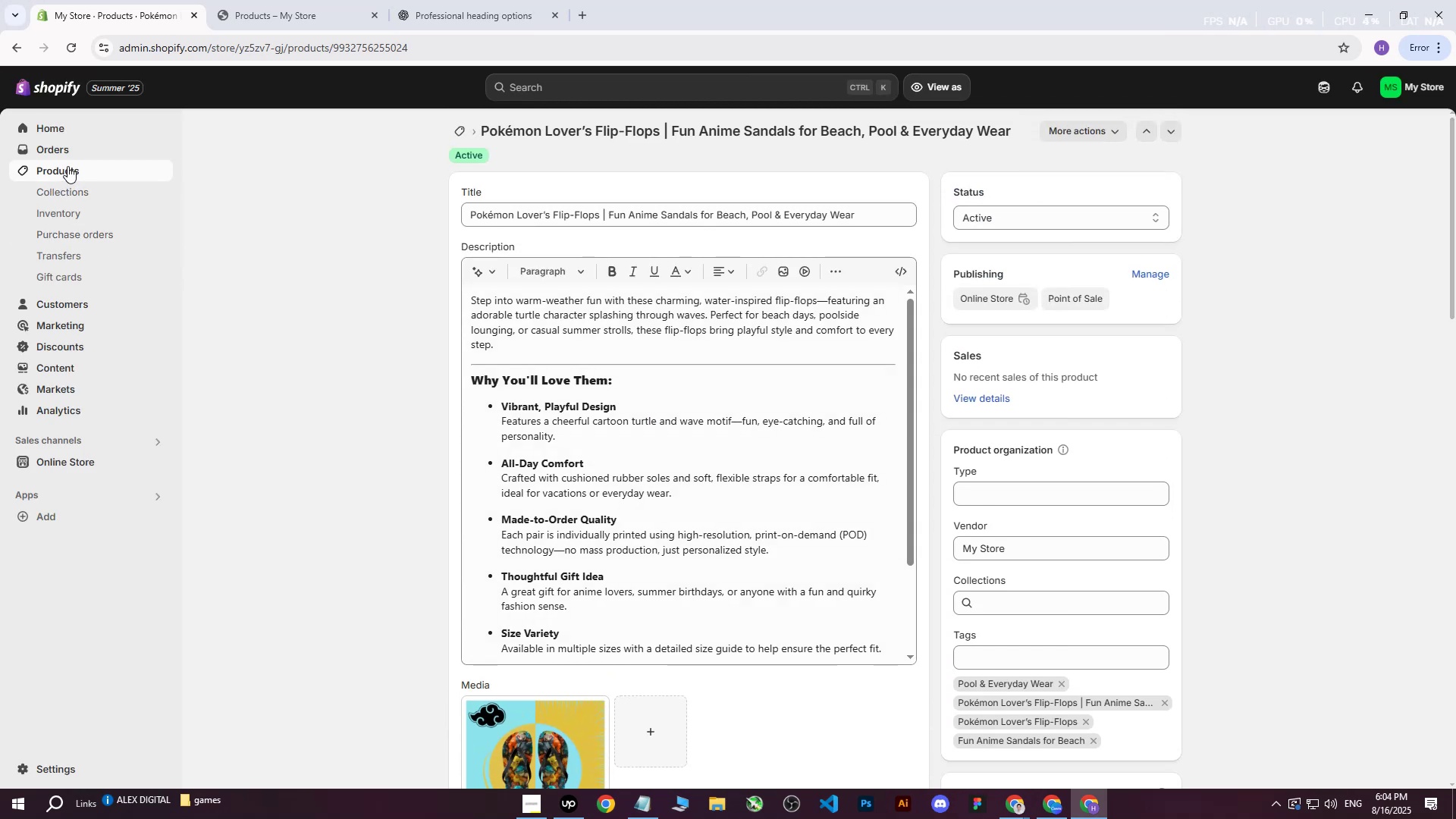 
left_click_drag(start_coordinate=[67, 166], to_coordinate=[279, 193])
 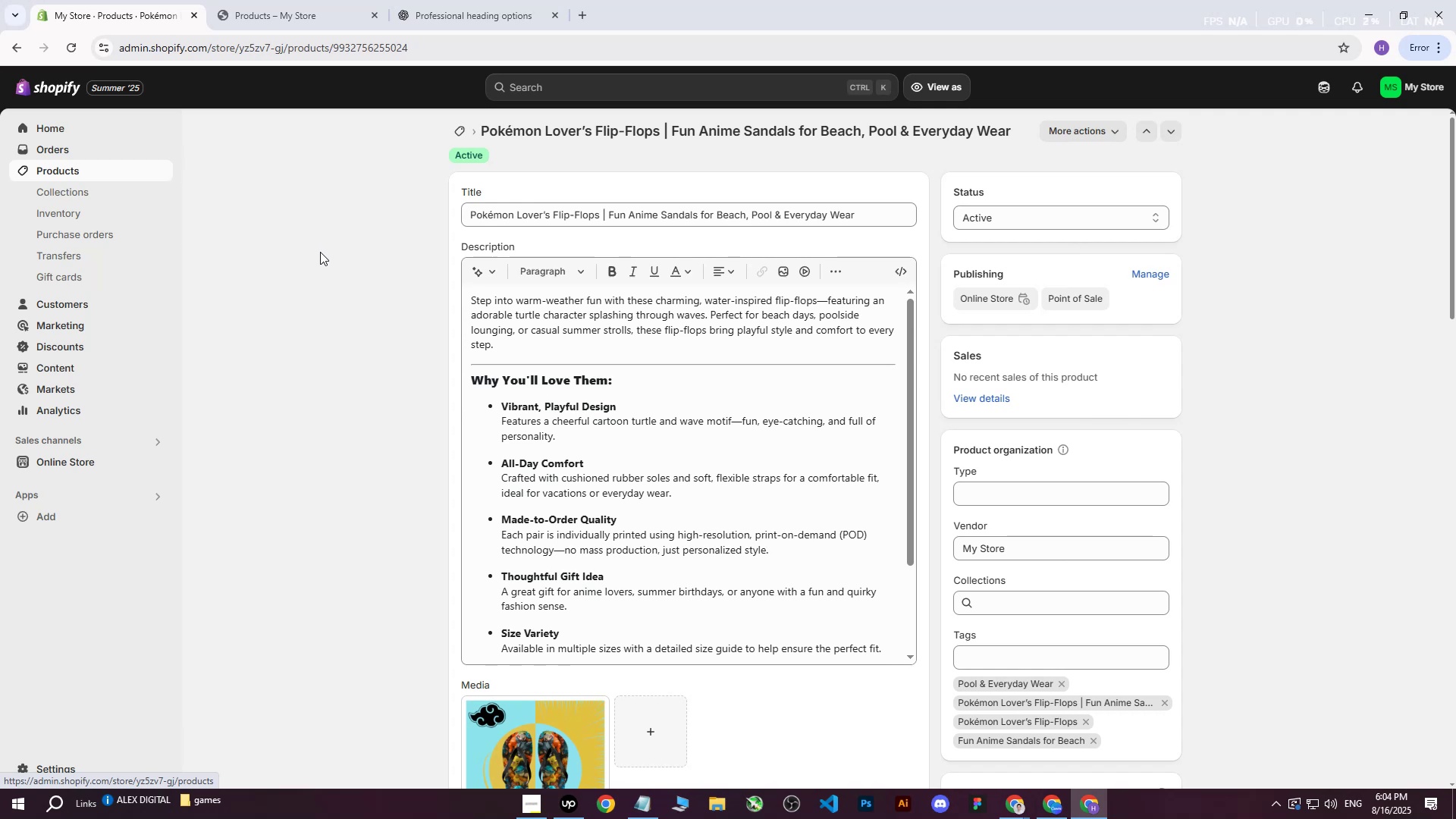 
wait(13.79)
 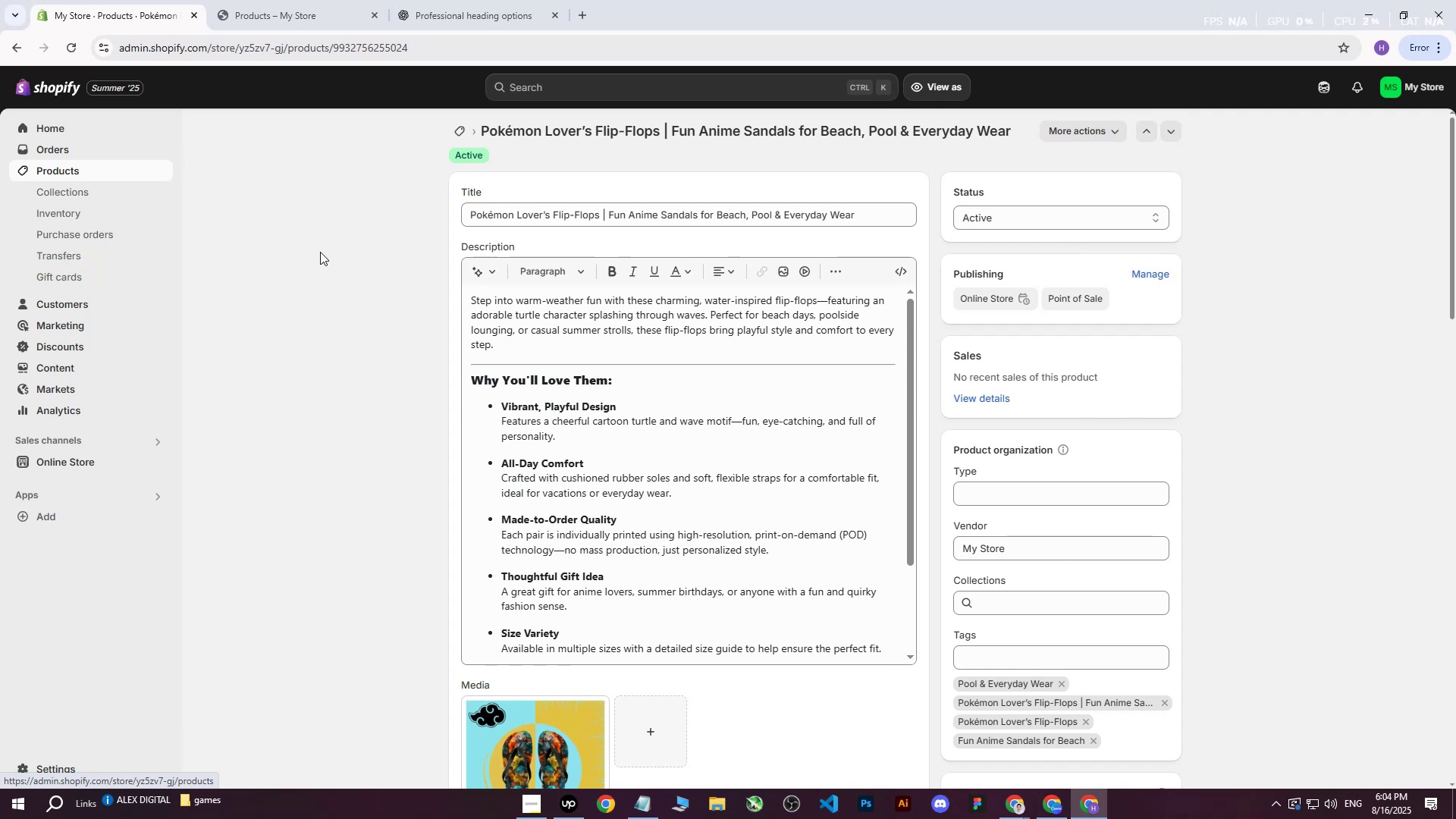 
scroll: coordinate [303, 468], scroll_direction: up, amount: 4.0
 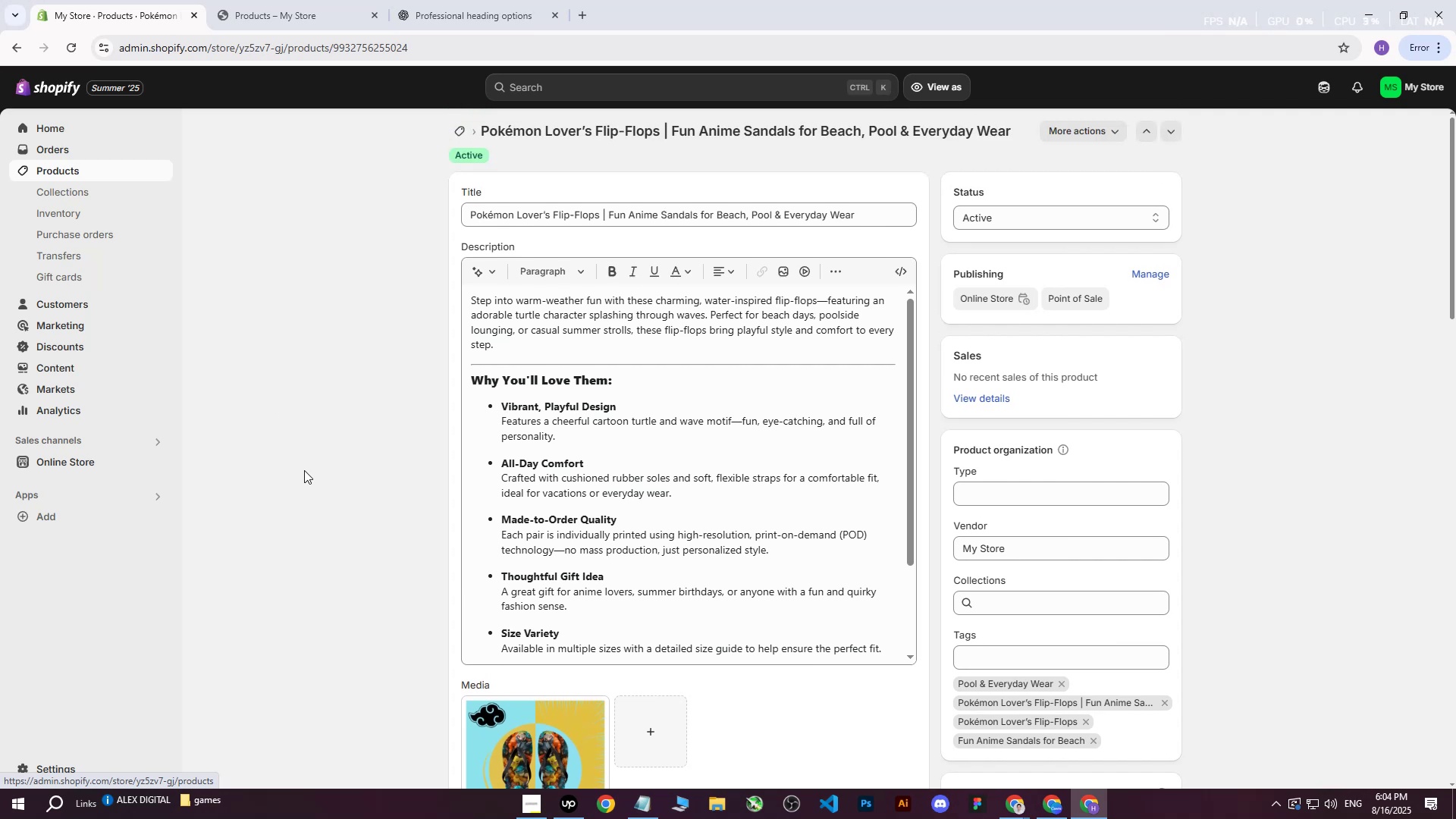 
wait(8.45)
 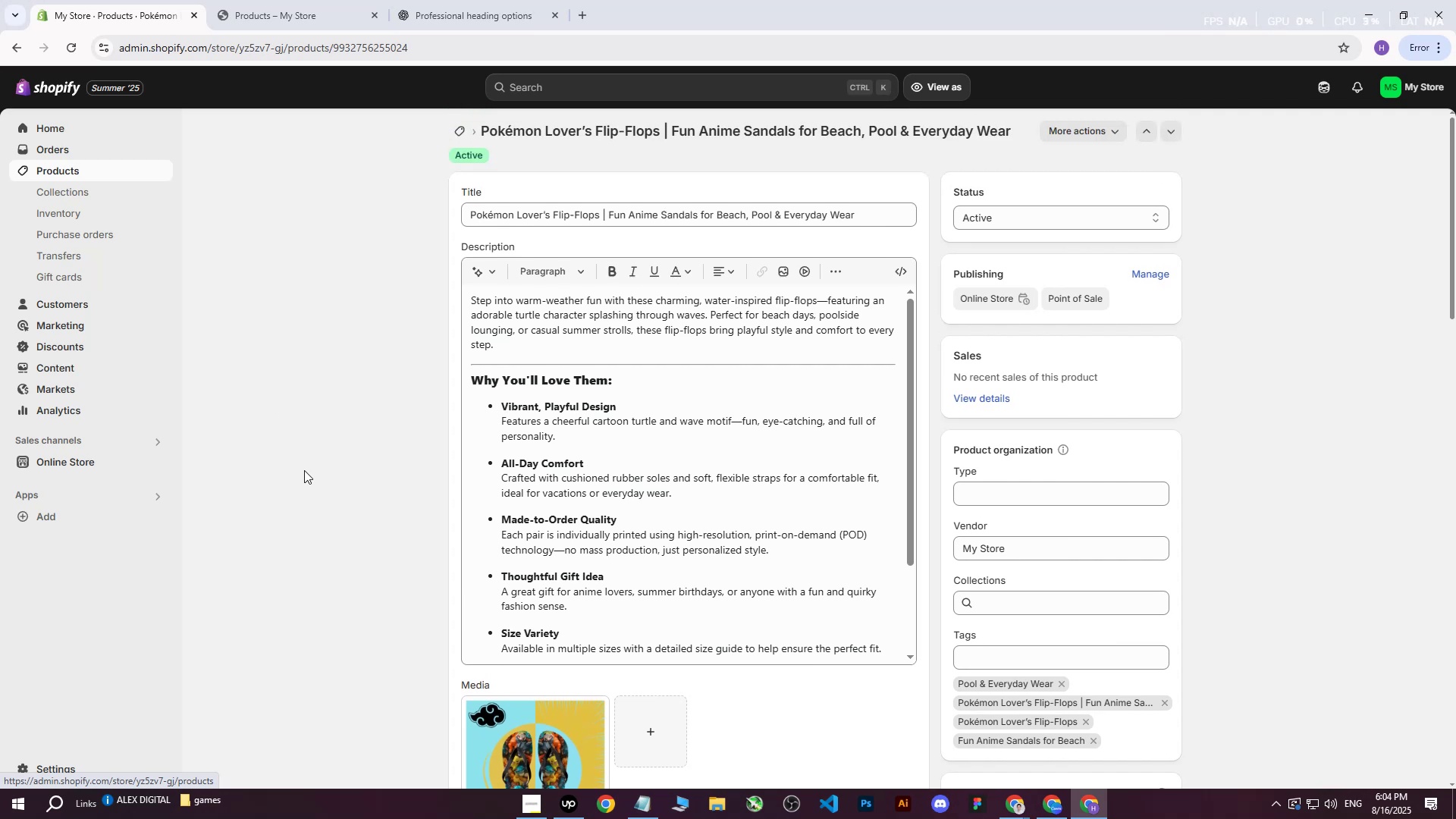 
scroll: coordinate [304, 470], scroll_direction: up, amount: 6.0
 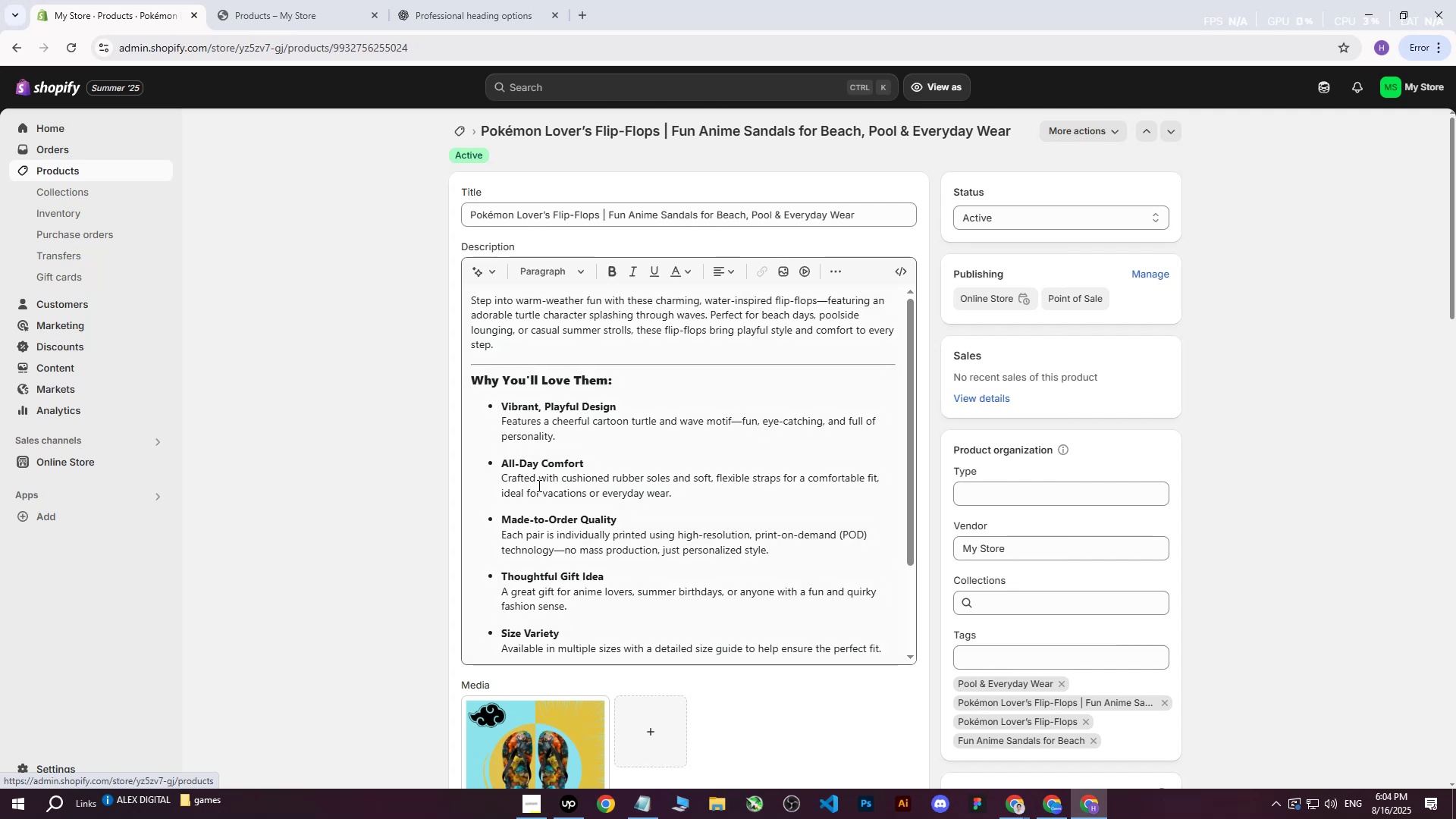 
scroll: coordinate [802, 522], scroll_direction: down, amount: 30.0
 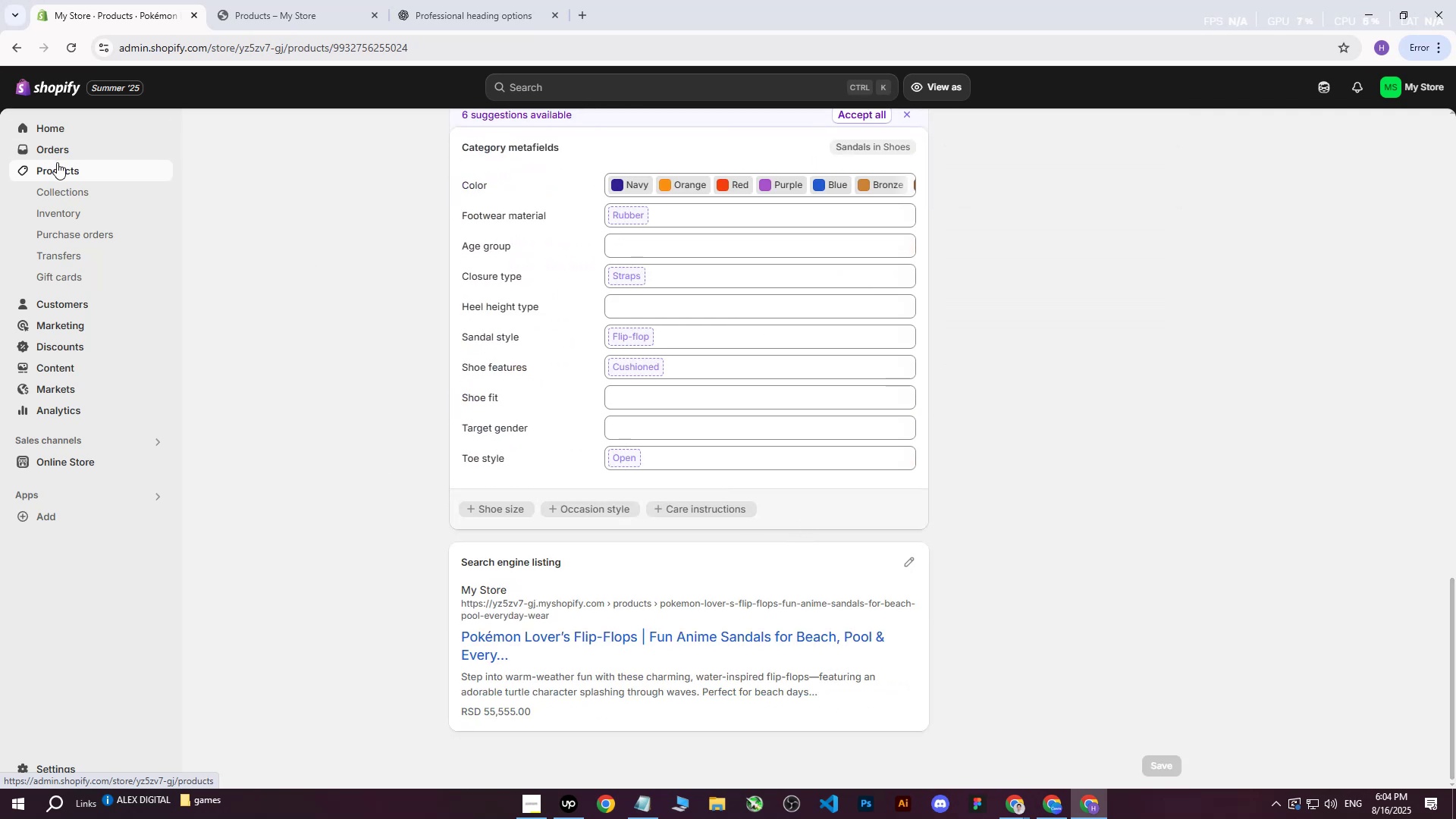 
left_click([57, 162])
 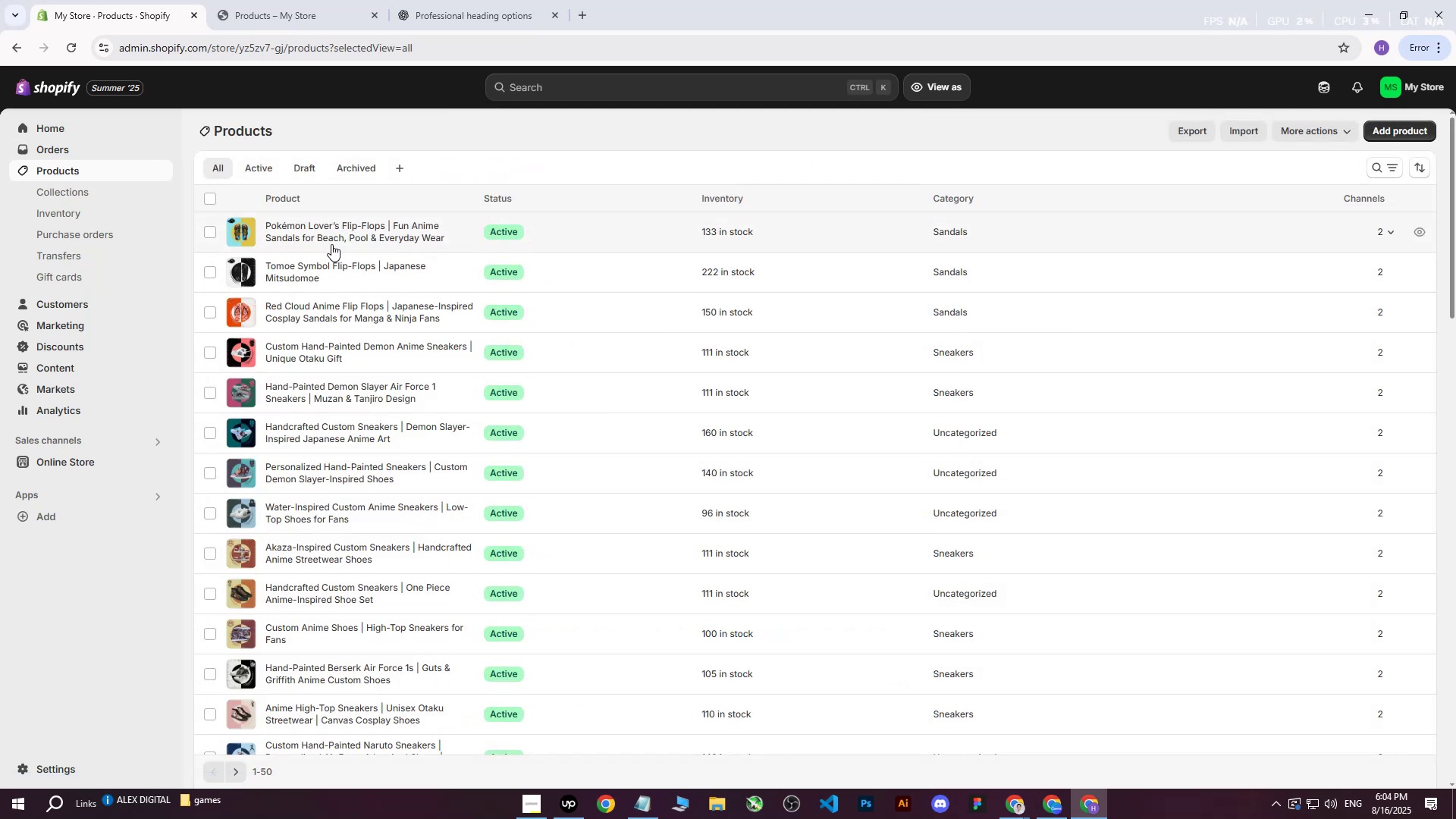 
left_click([1015, 801])
 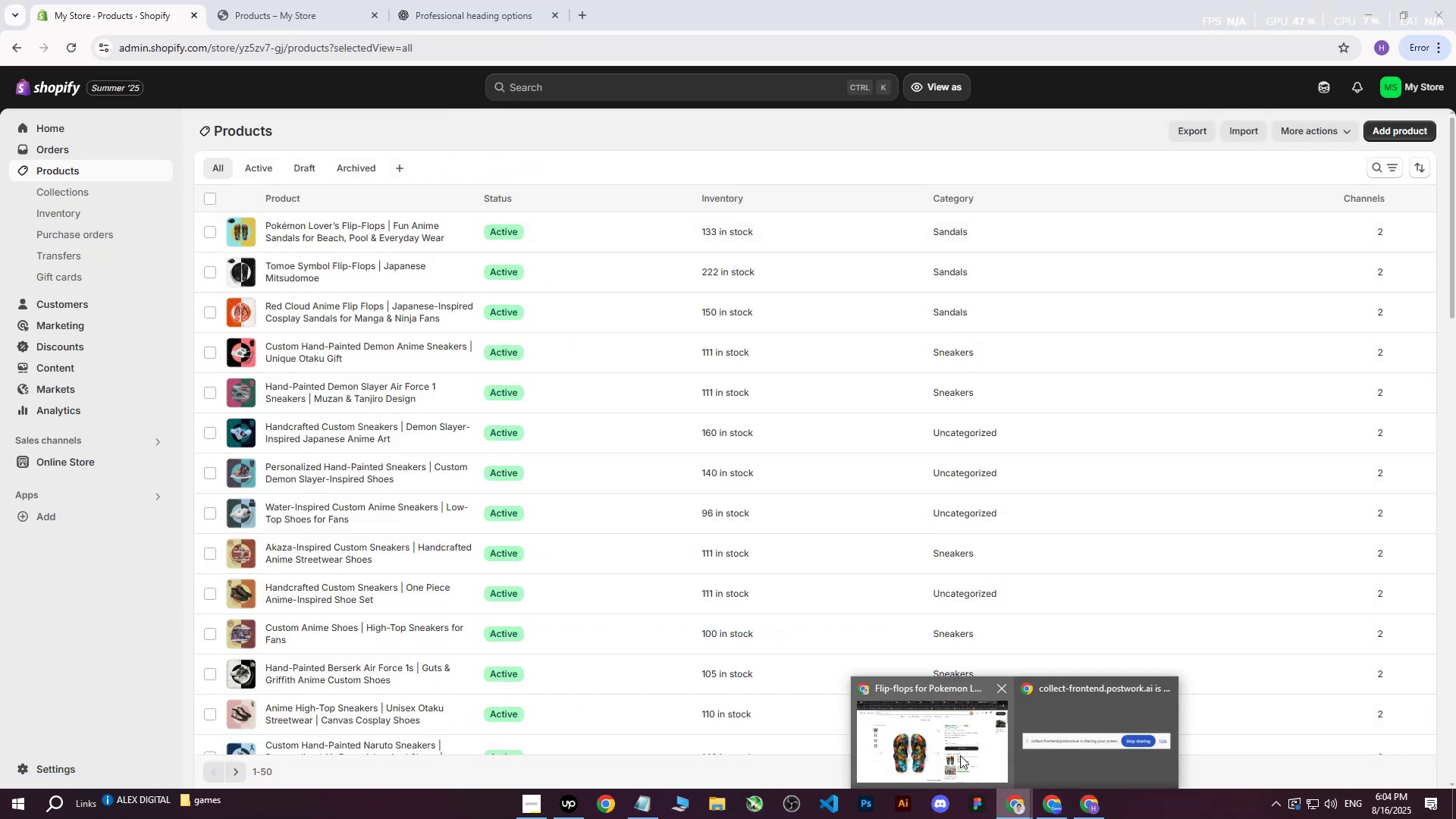 
left_click([950, 752])
 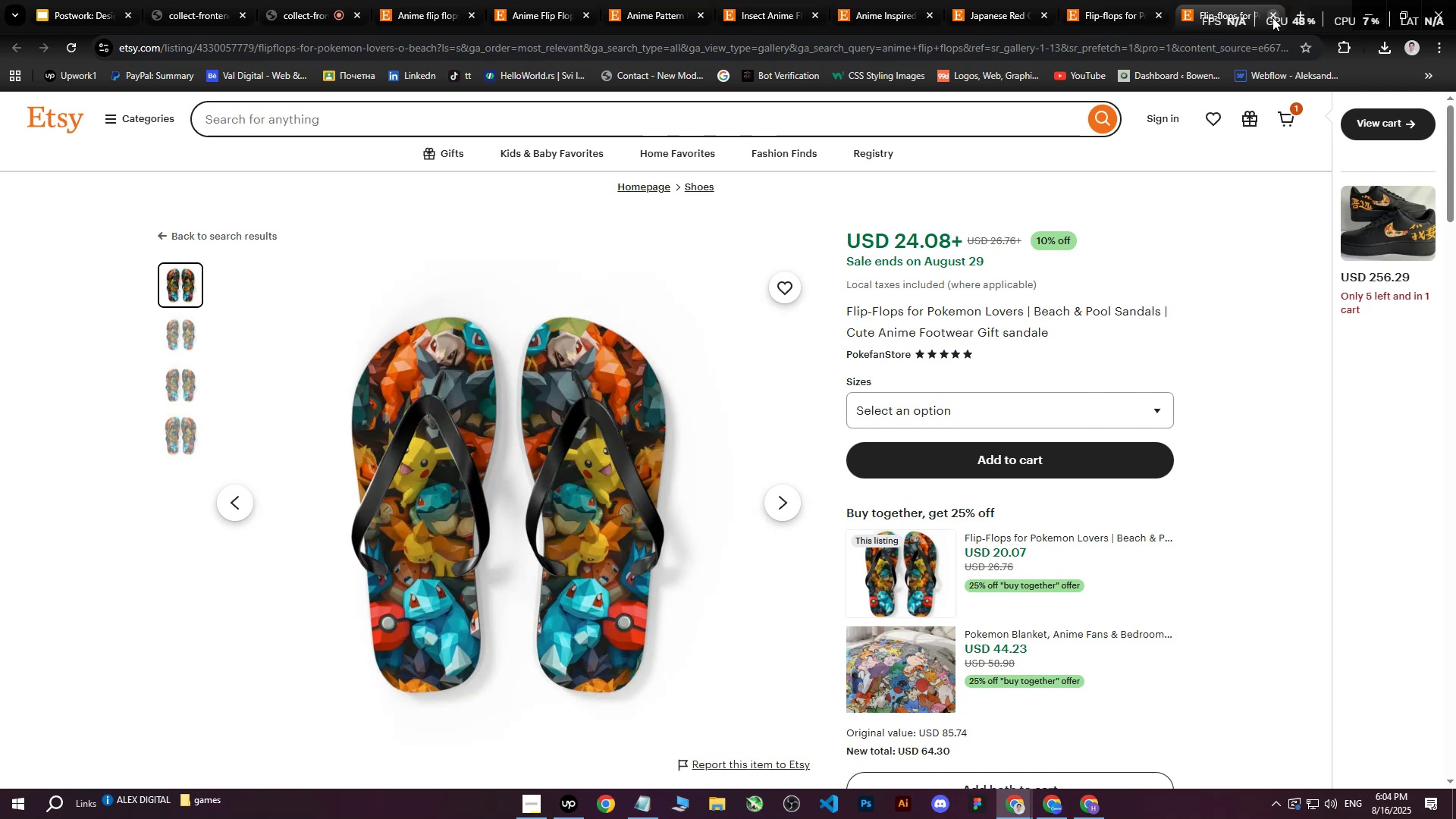 
left_click([1271, 15])
 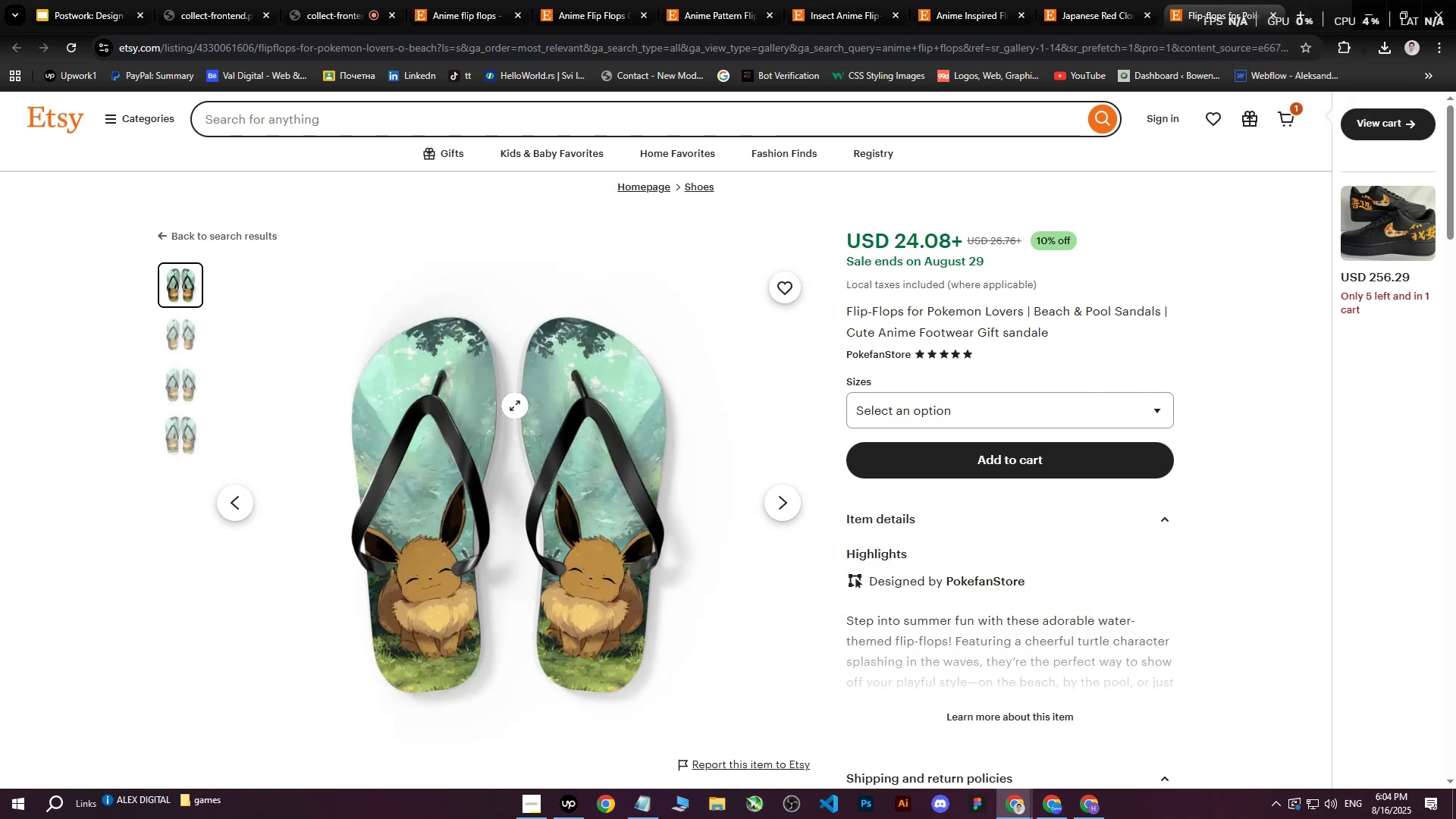 
right_click([513, 406])
 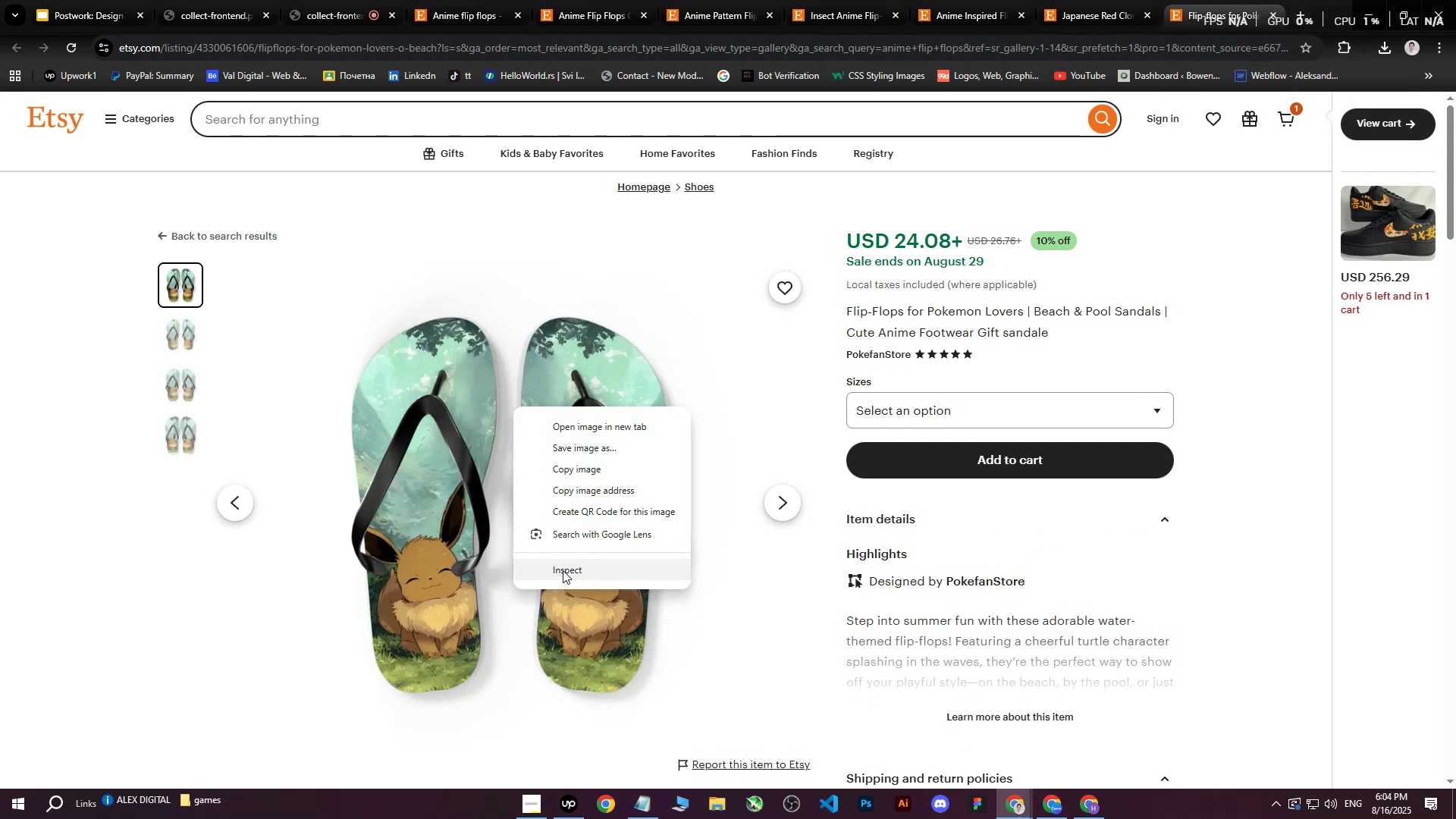 
left_click([563, 570])
 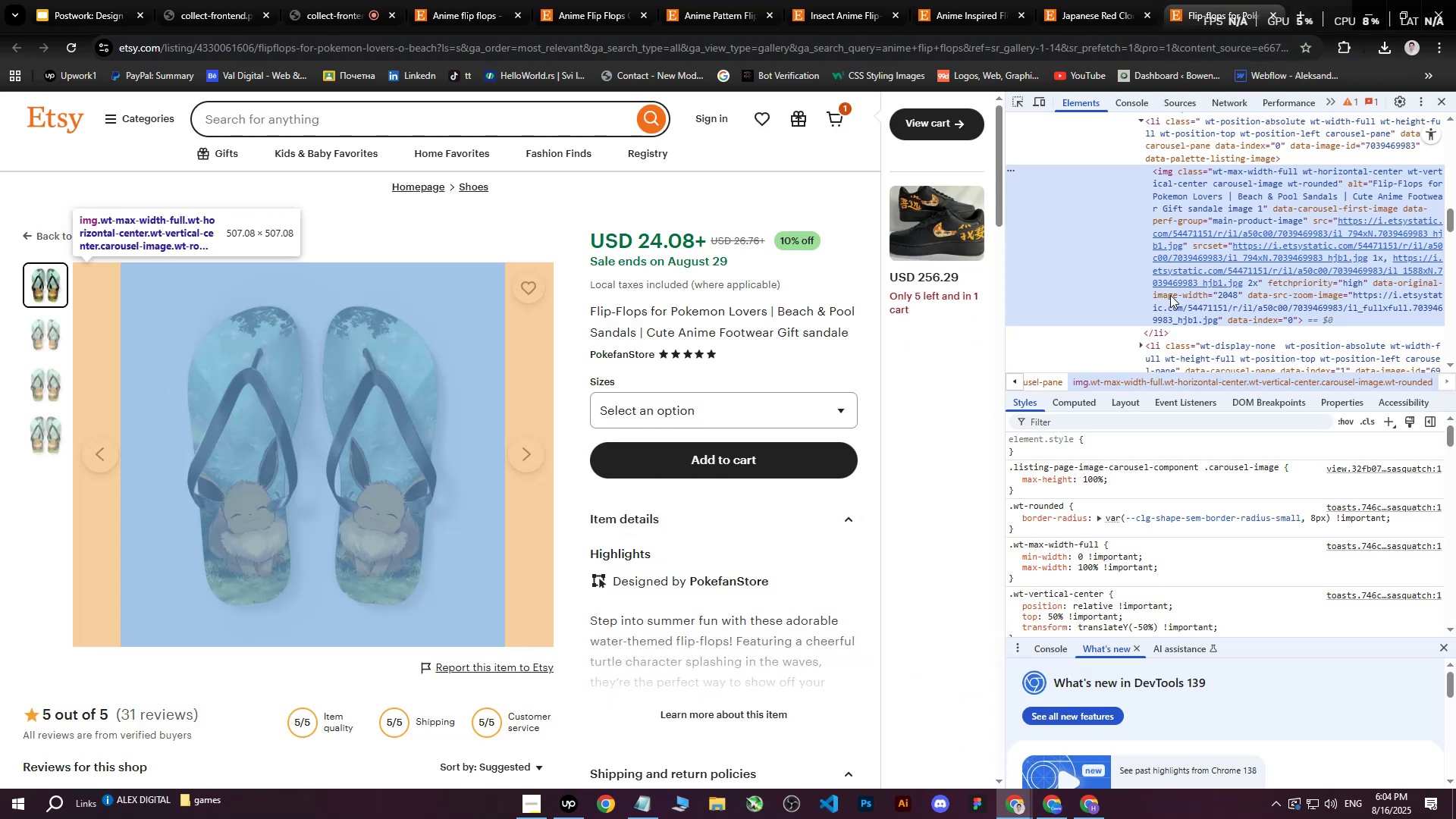 
left_click([1242, 257])
 